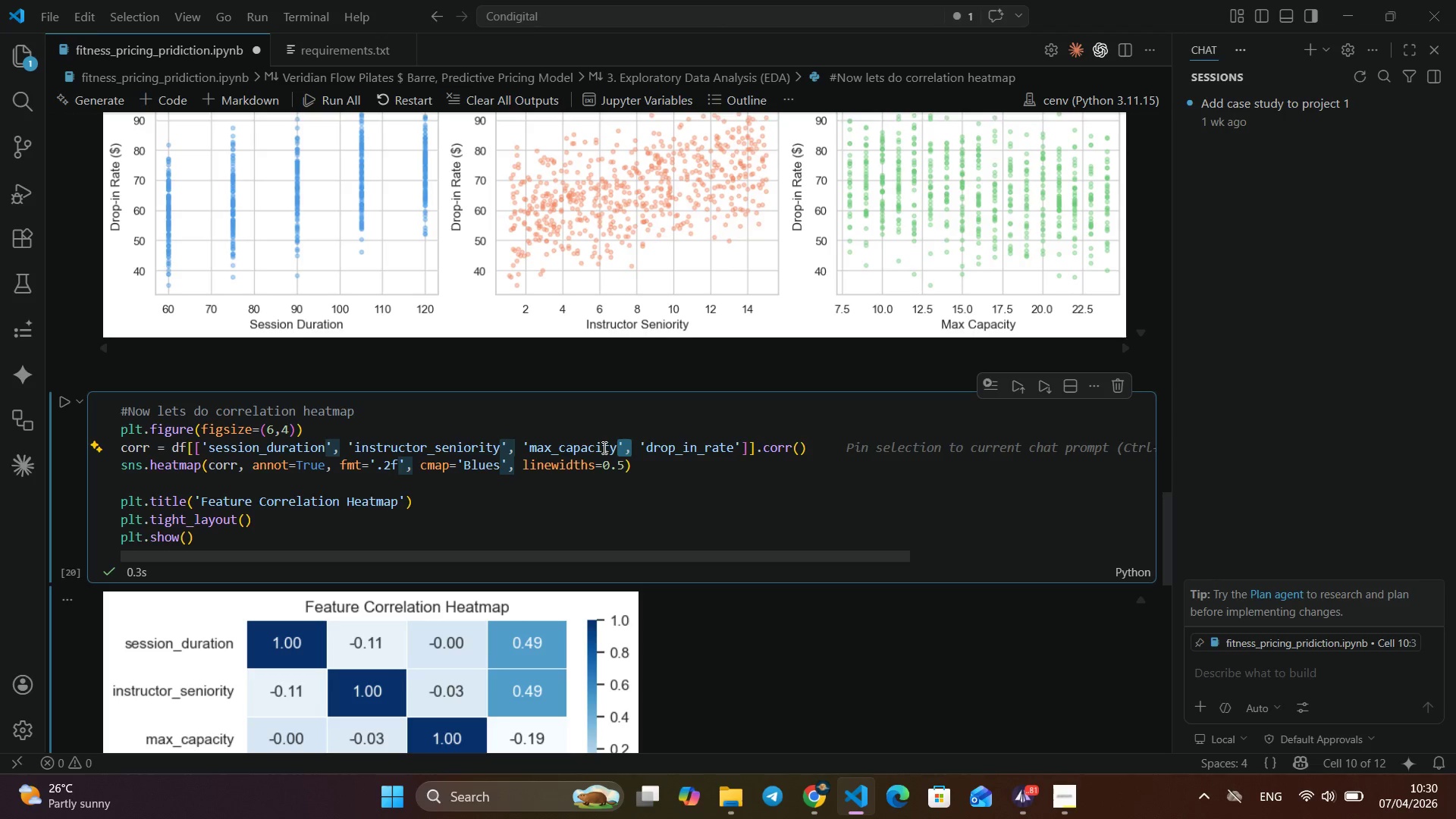 
key(ArrowLeft)
 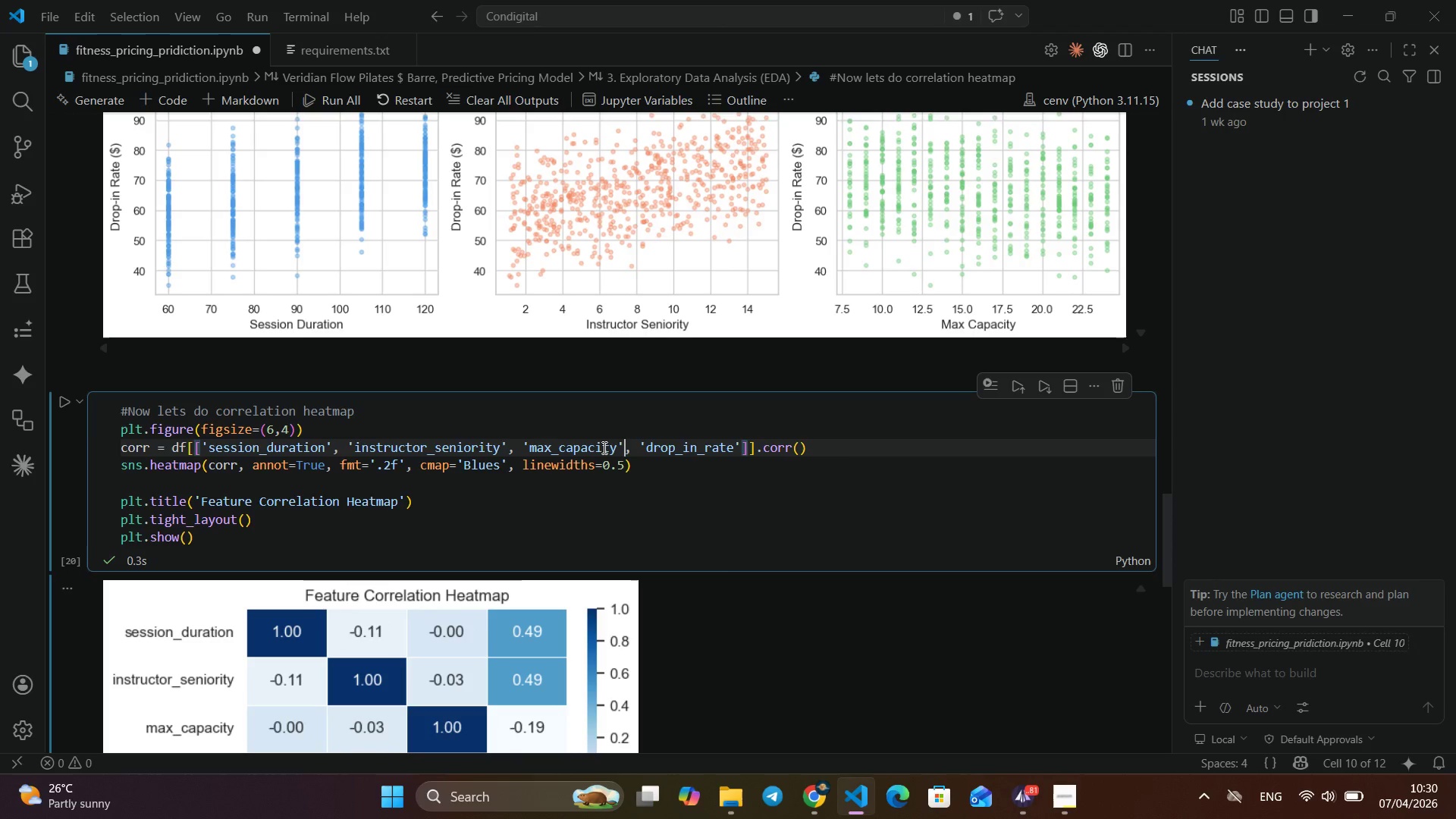 
key(ArrowRight)
 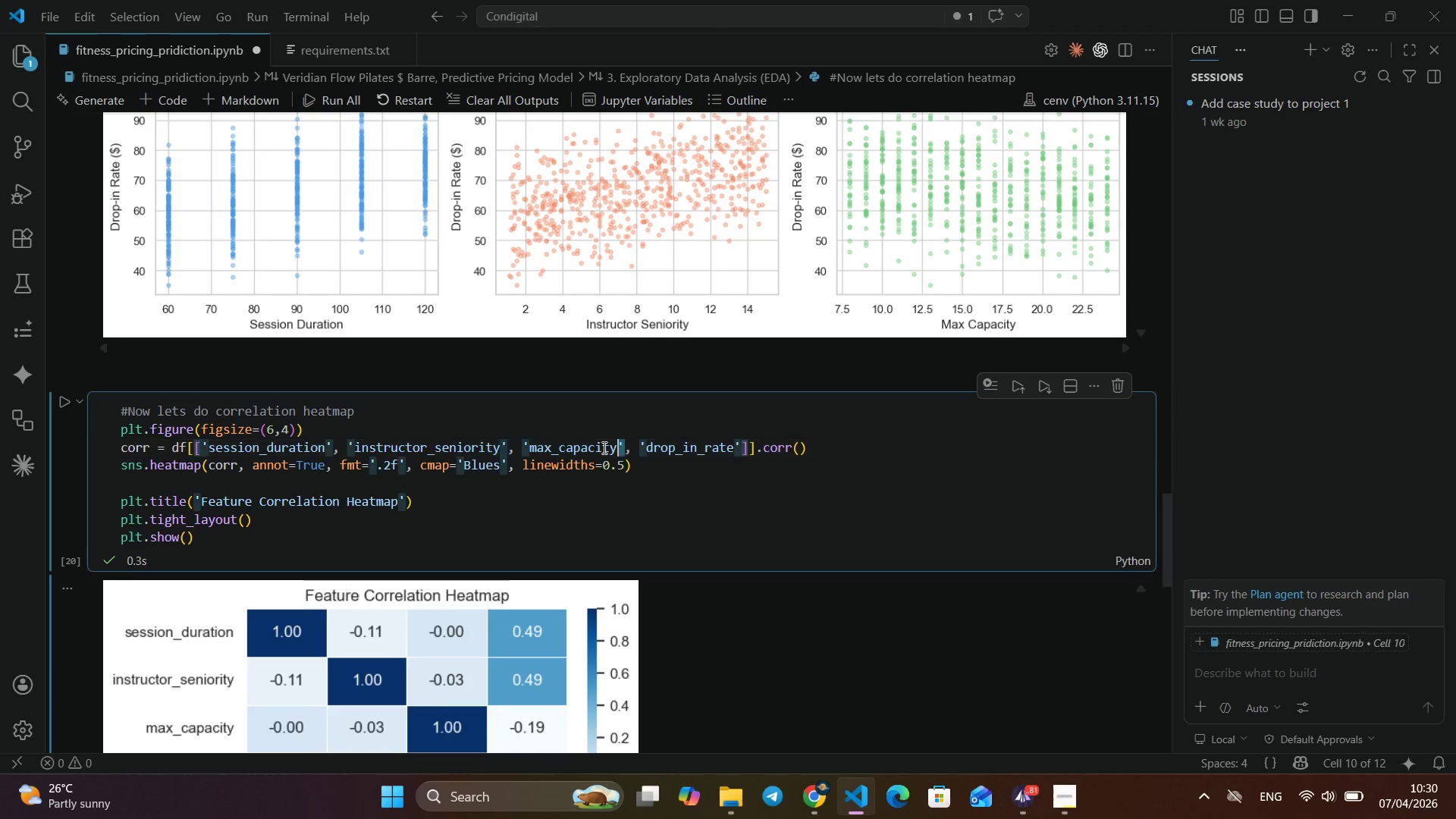 
hold_key(key=ArrowLeft, duration=1.5)
 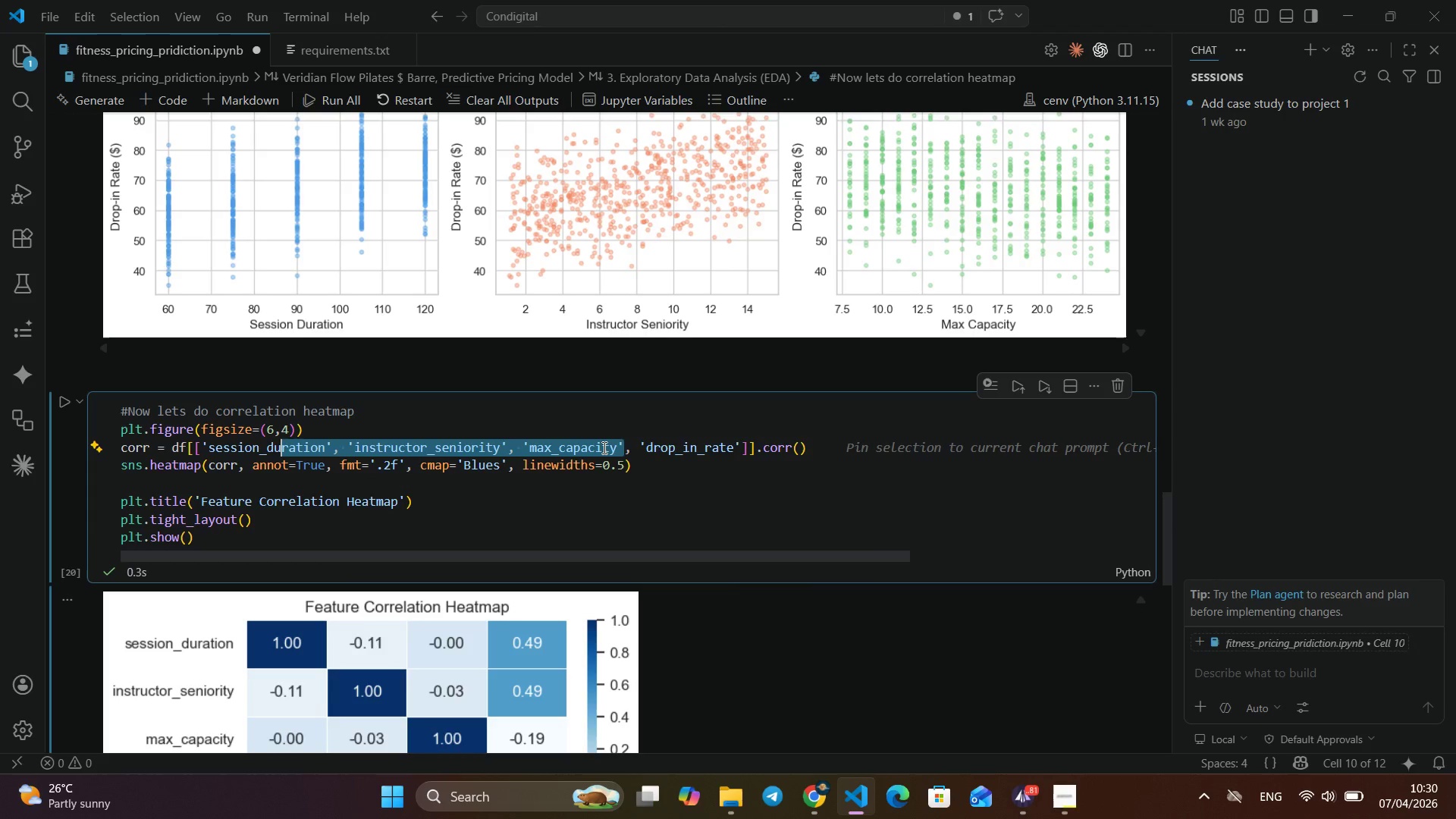 
hold_key(key=ArrowLeft, duration=0.55)
 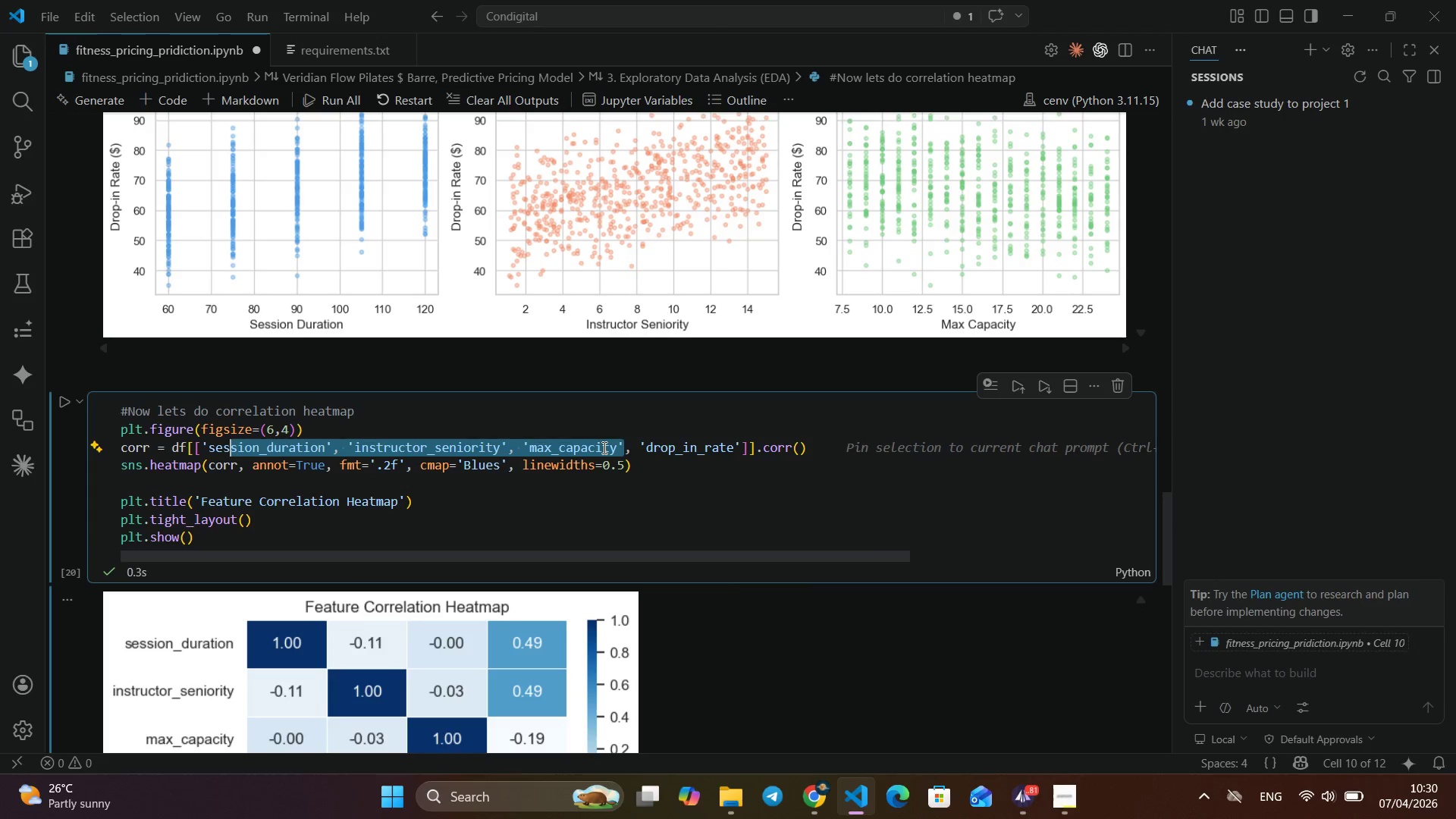 
key(Shift+ArrowLeft)
 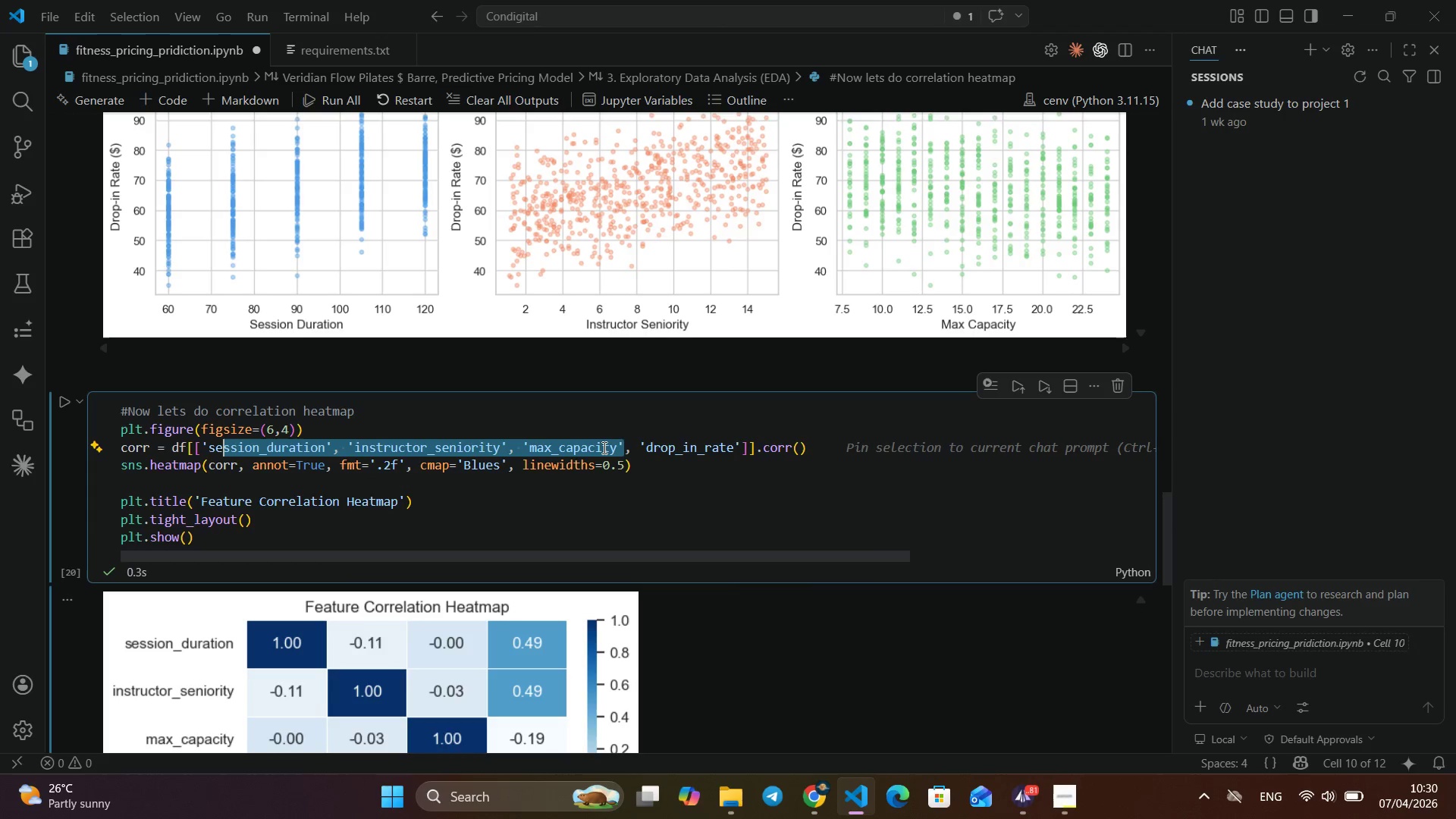 
key(Shift+ArrowLeft)
 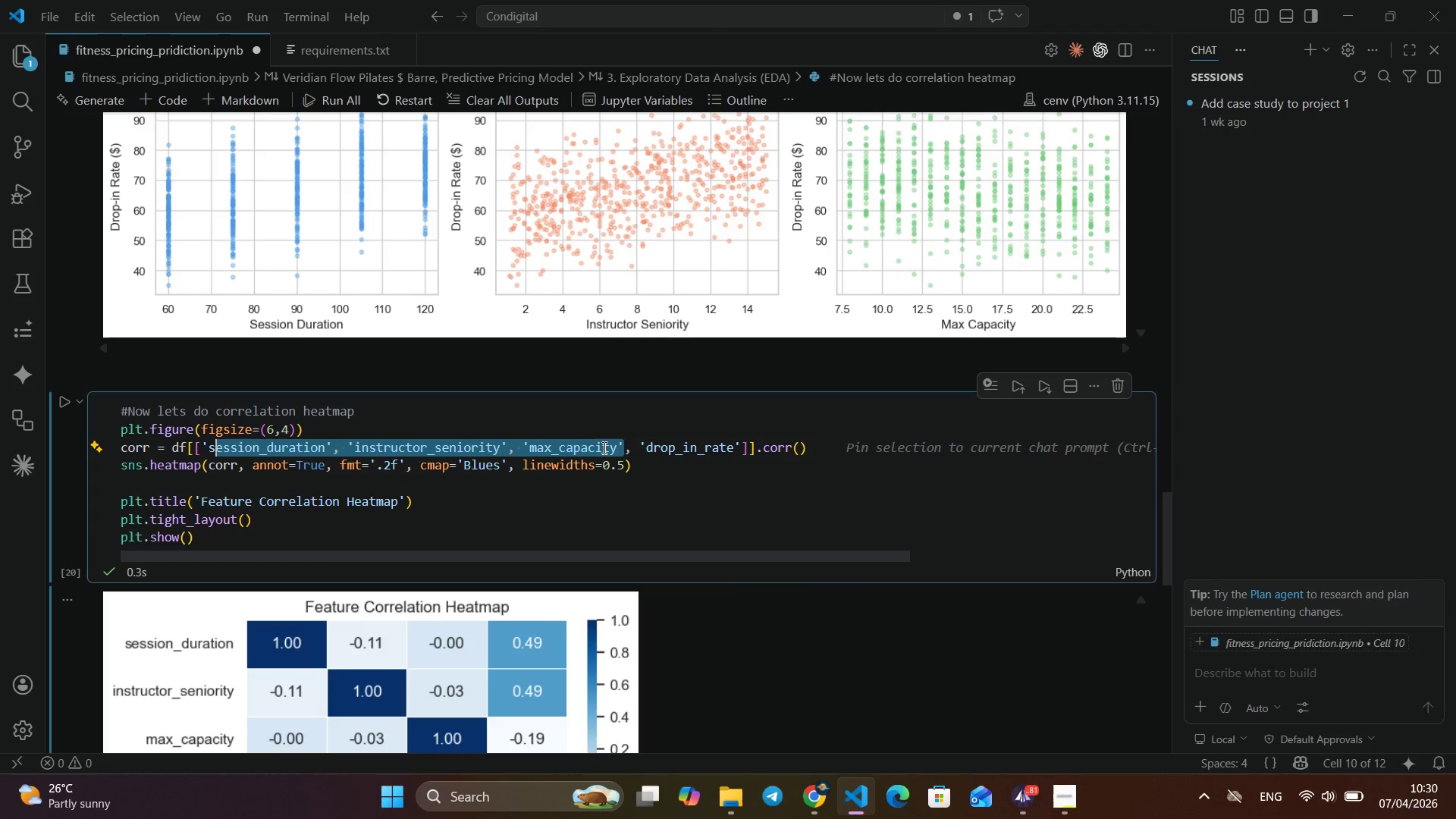 
key(Shift+ArrowLeft)
 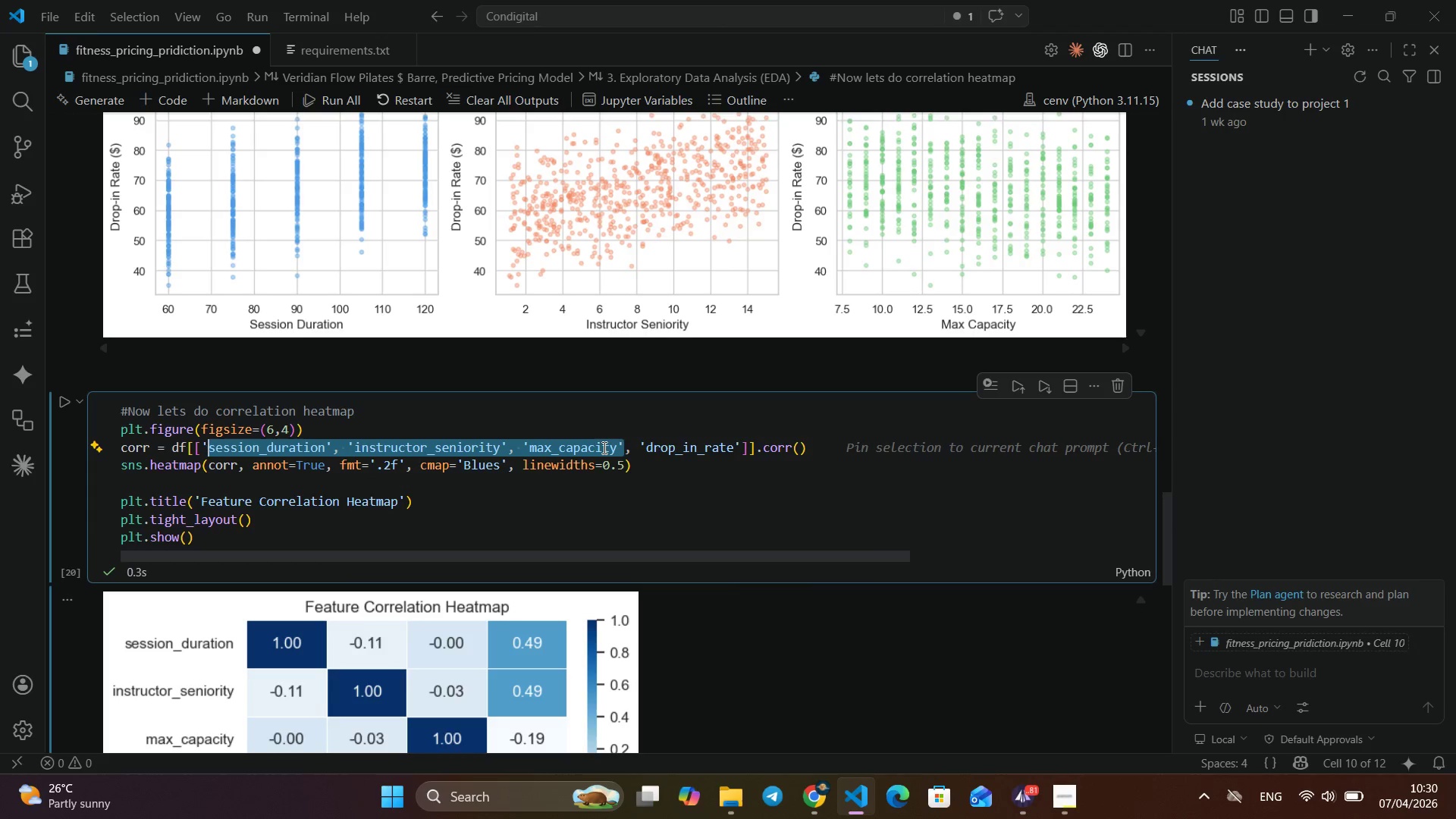 
key(Shift+ArrowLeft)
 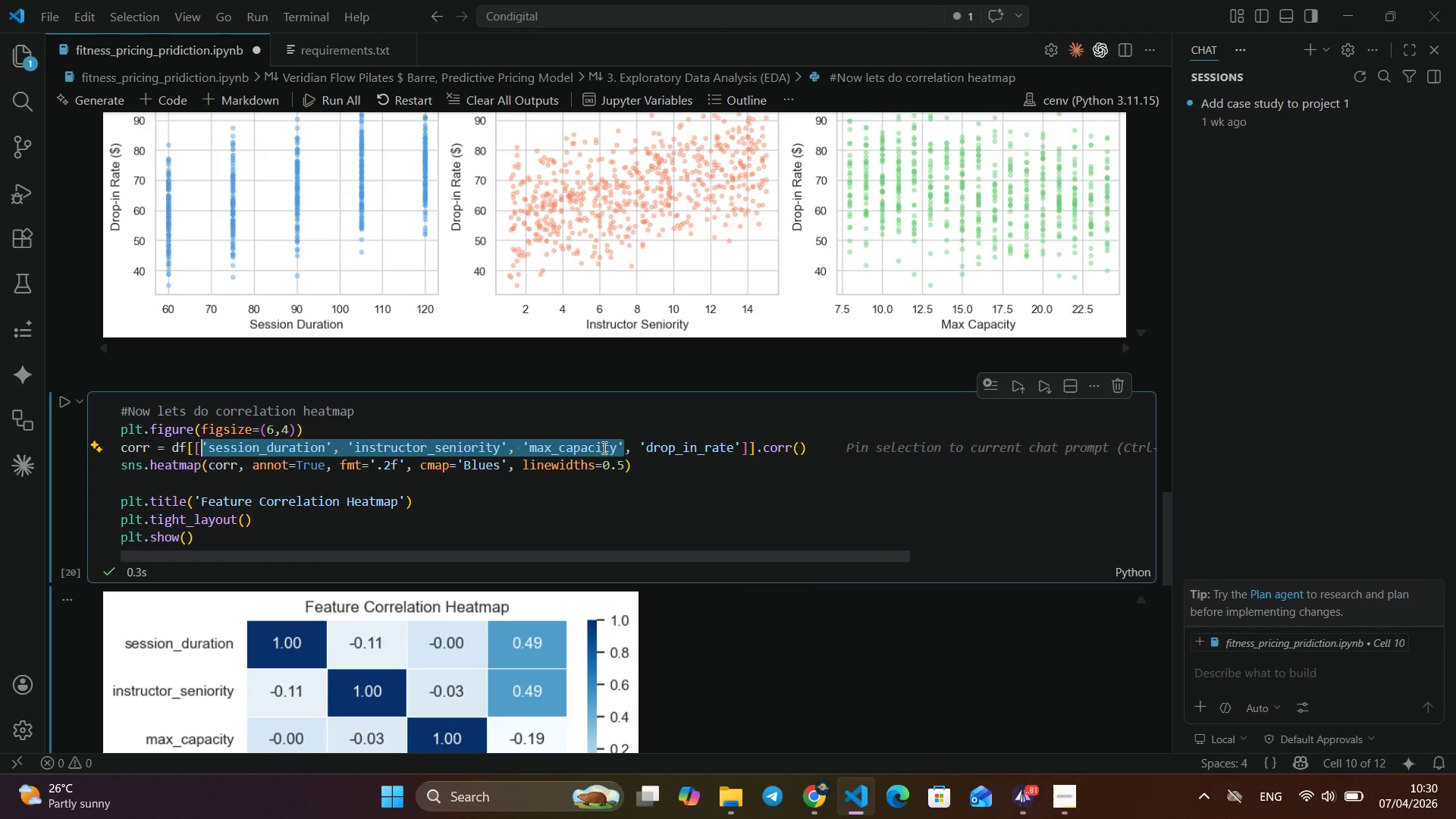 
key(Shift+ArrowLeft)
 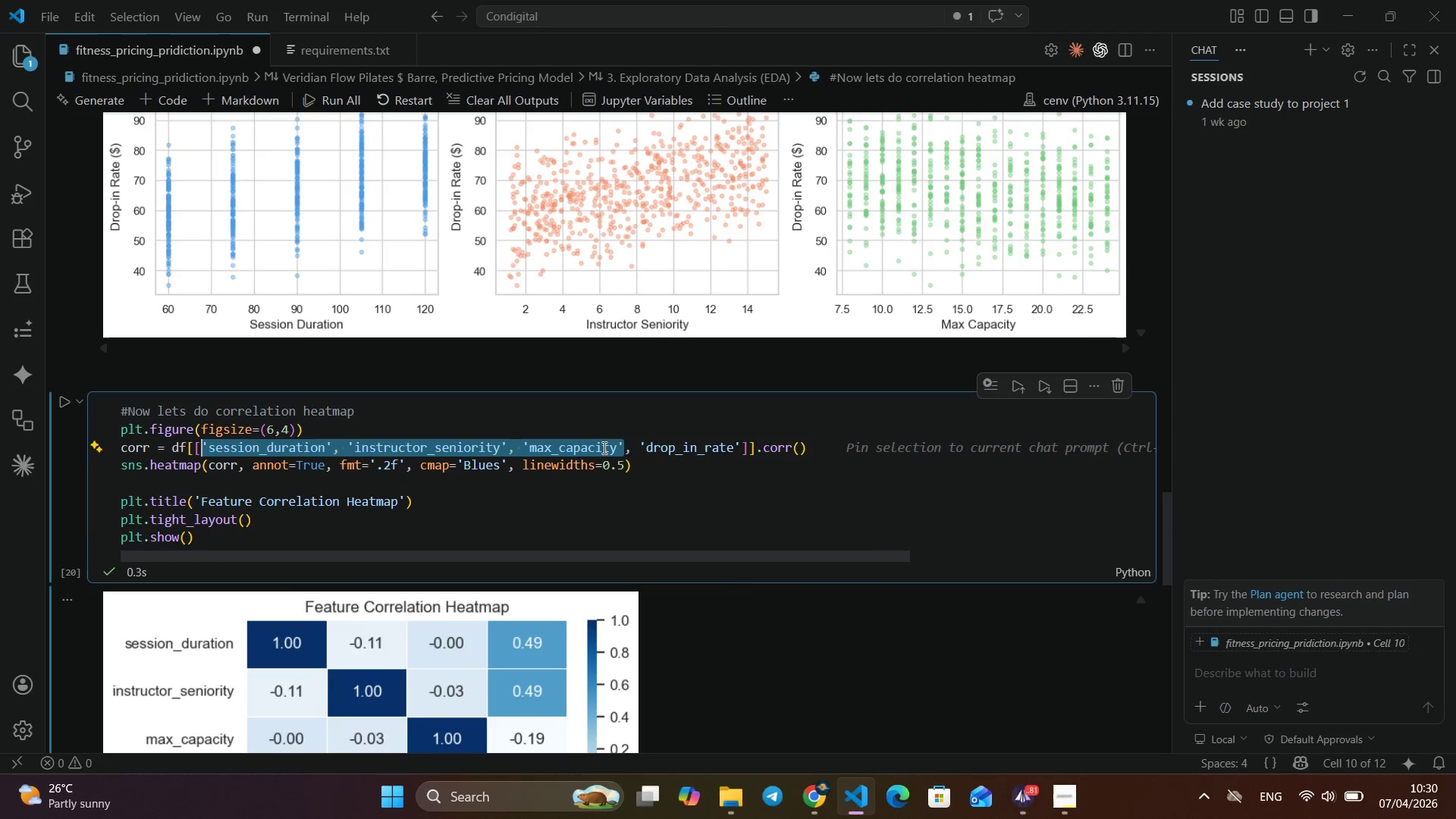 
key(Shift+ArrowLeft)
 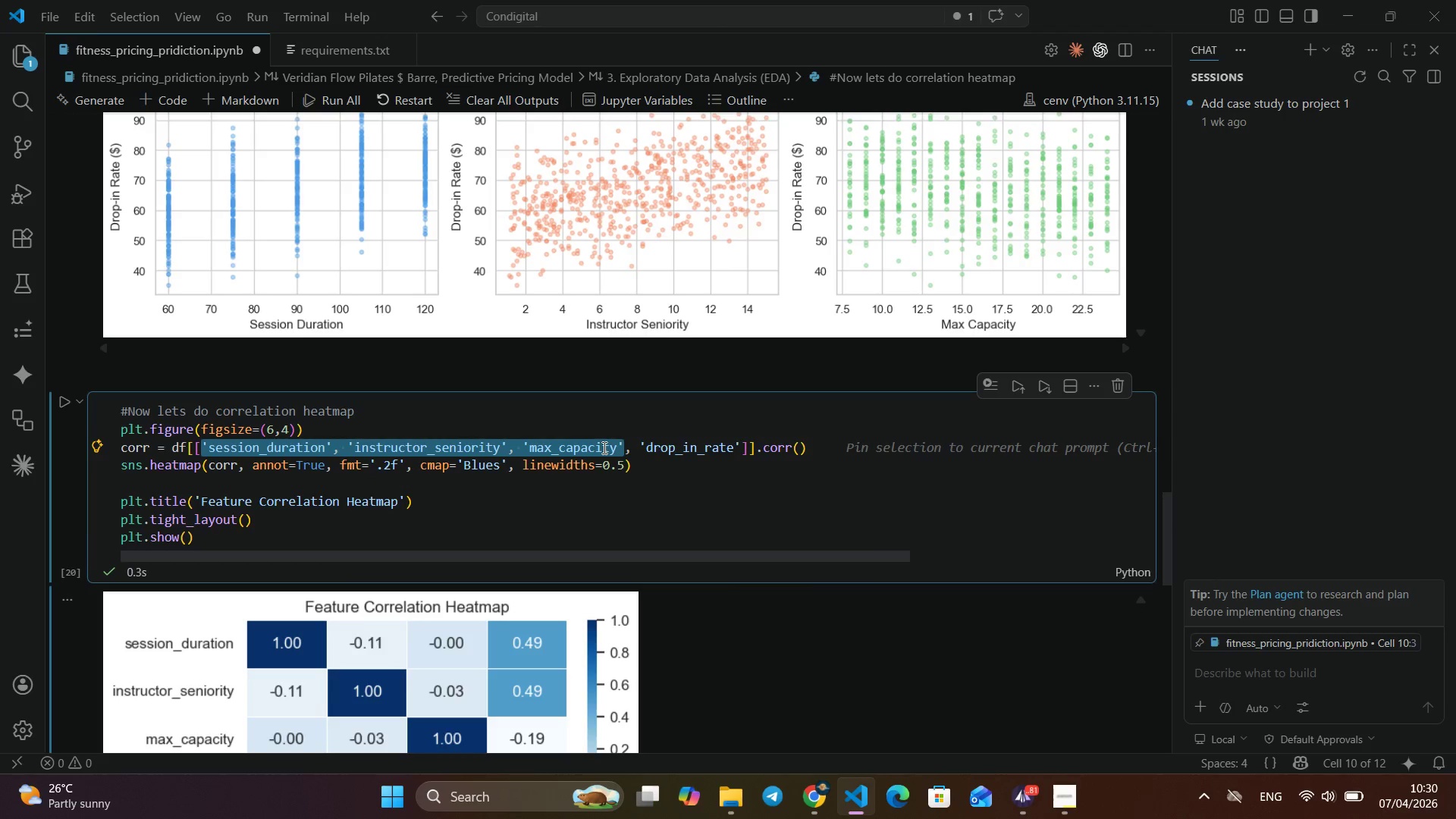 
hold_key(key=ControlLeft, duration=0.55)
 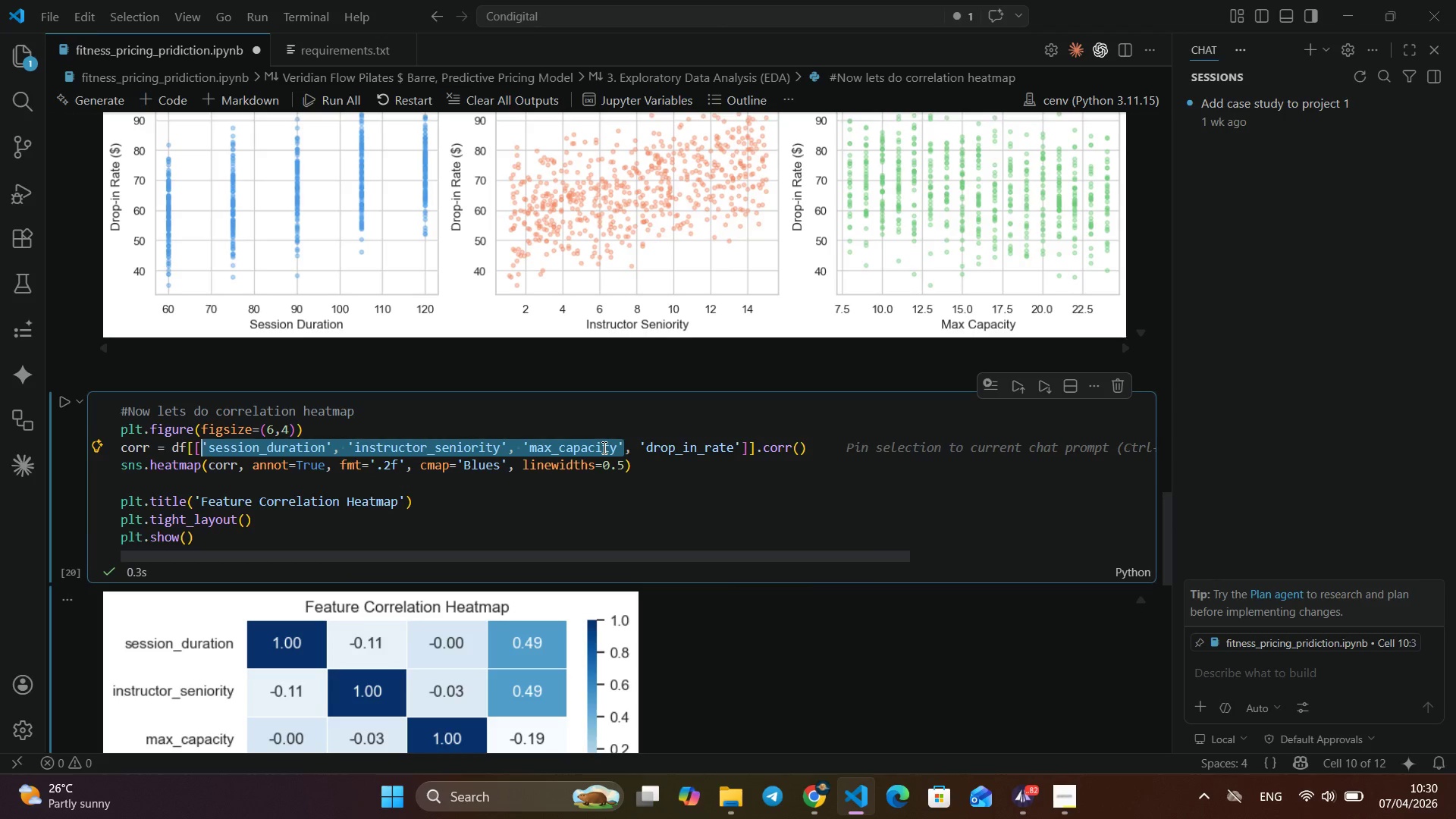 
type(cc)
 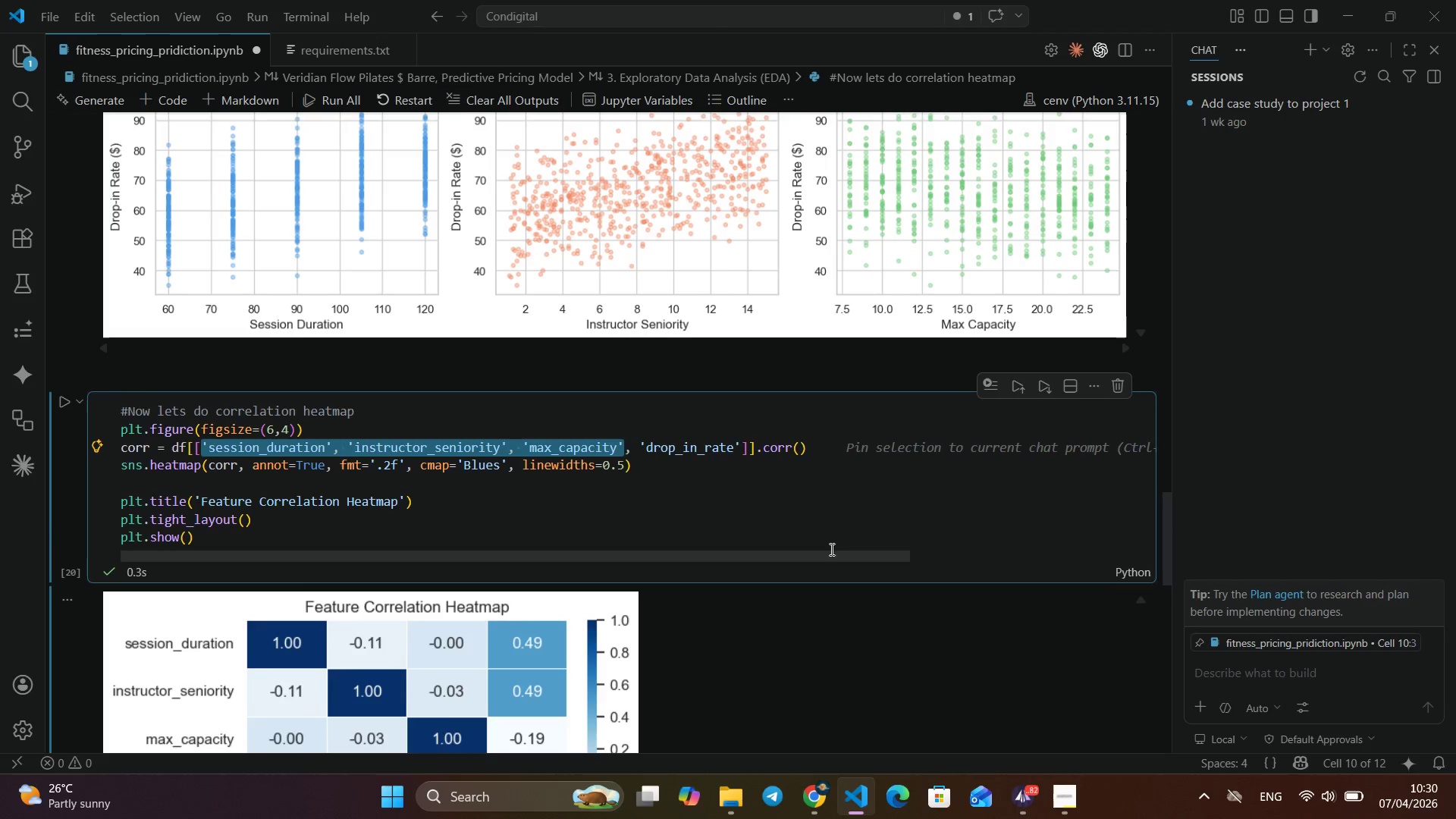 
scroll: coordinate [630, 536], scroll_direction: down, amount: 20.0
 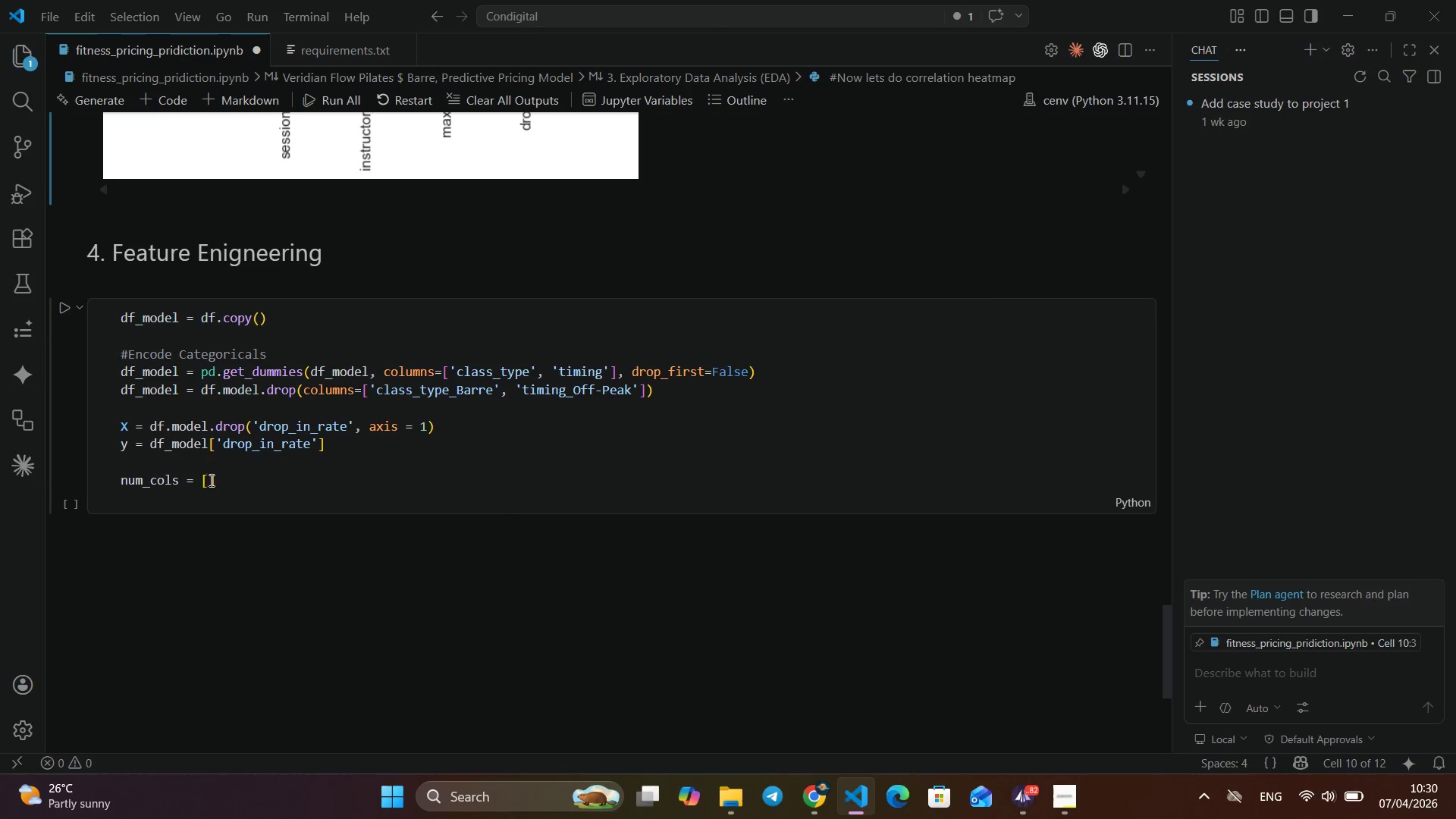 
left_click([210, 480])
 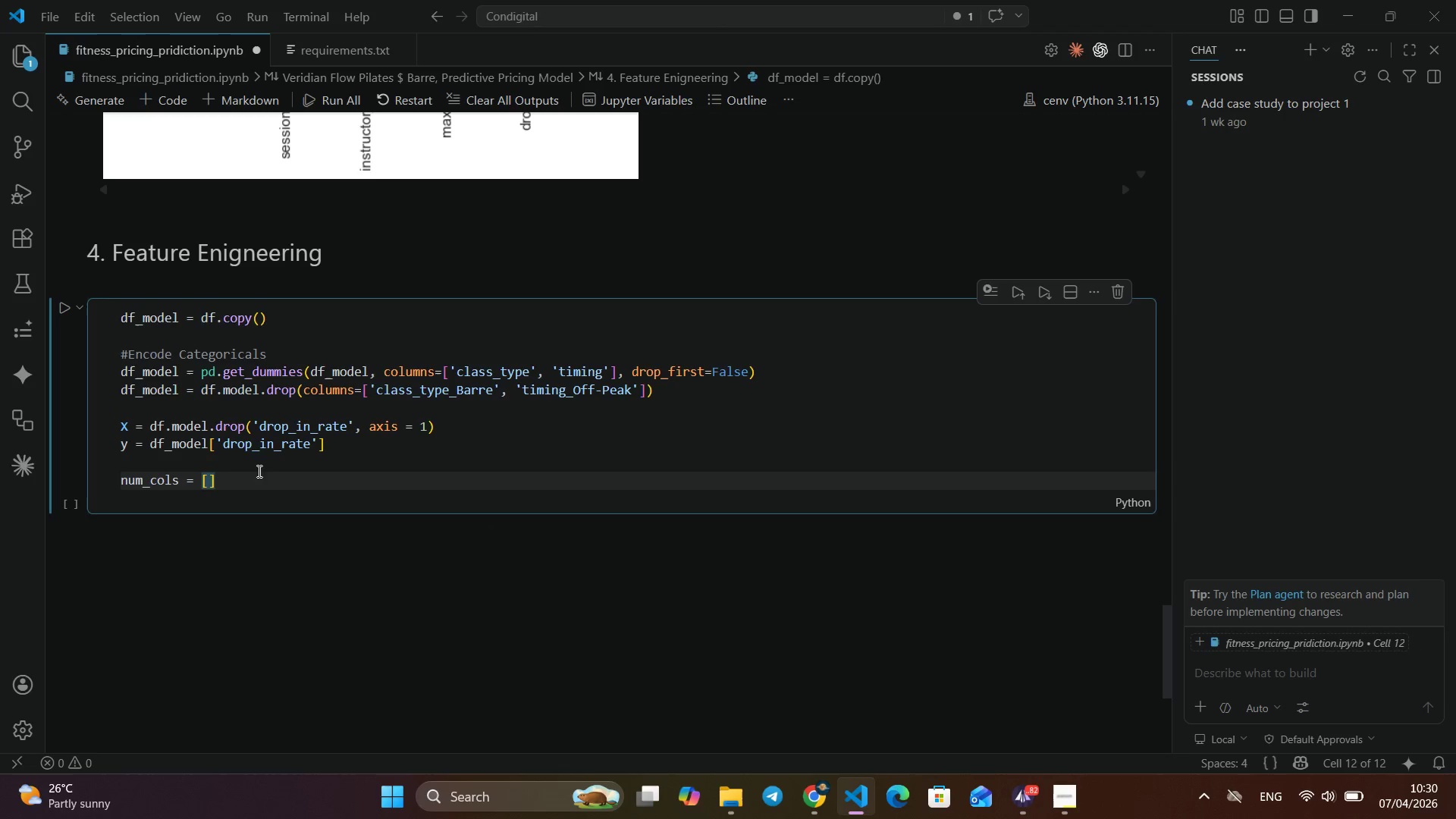 
key(Control+ControlLeft)
 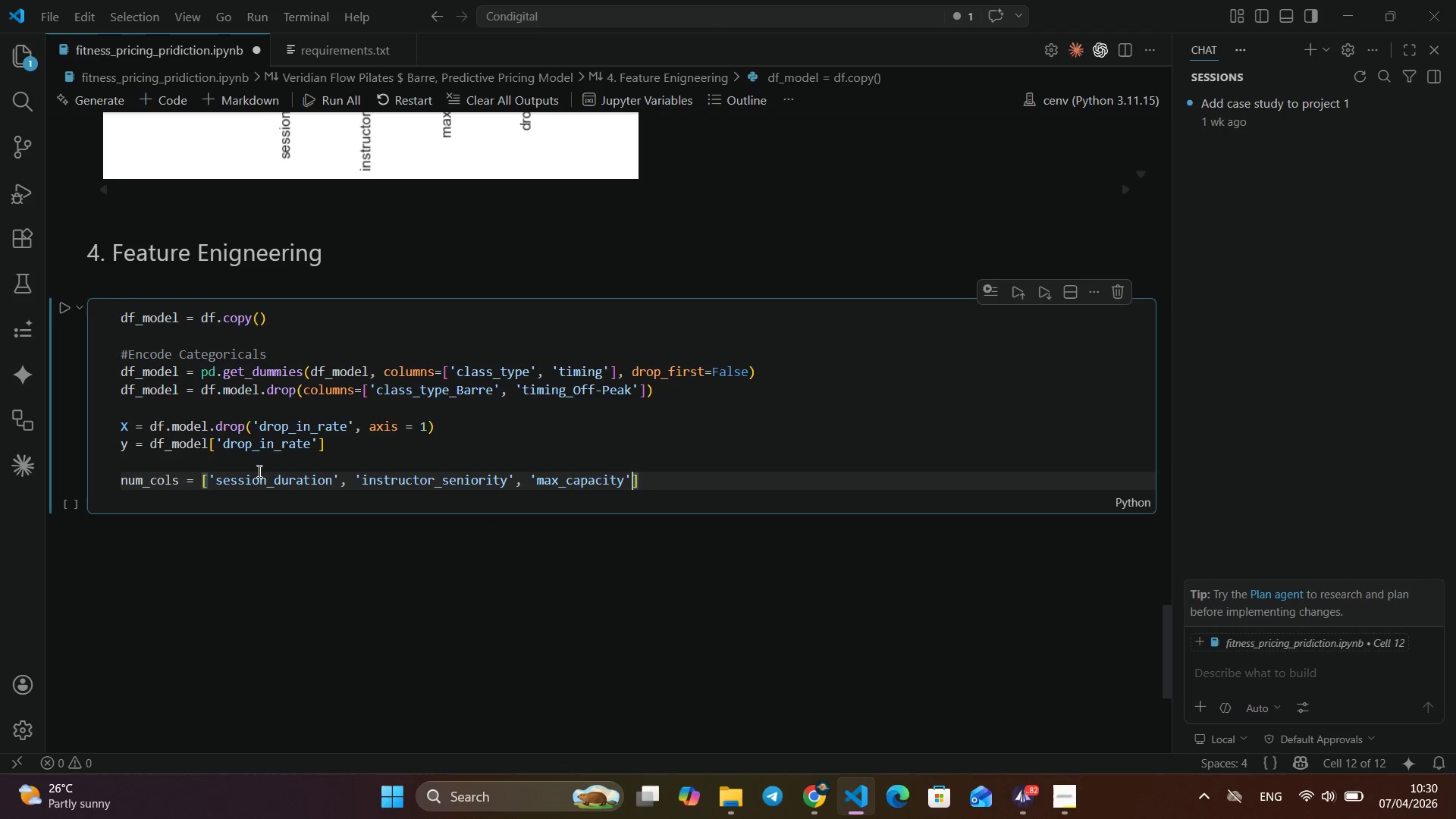 
key(Control+V)
 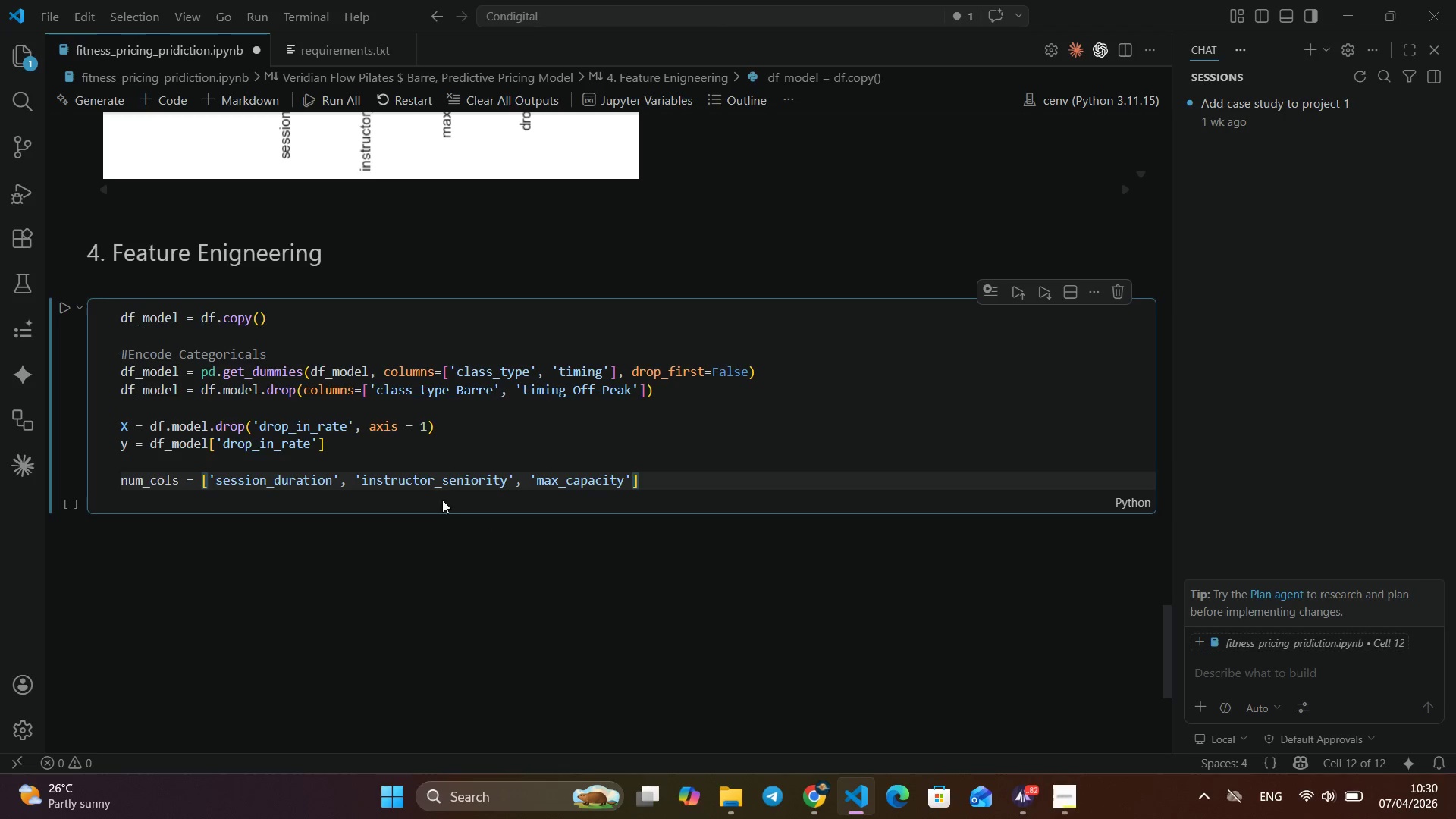 
left_click([646, 483])
 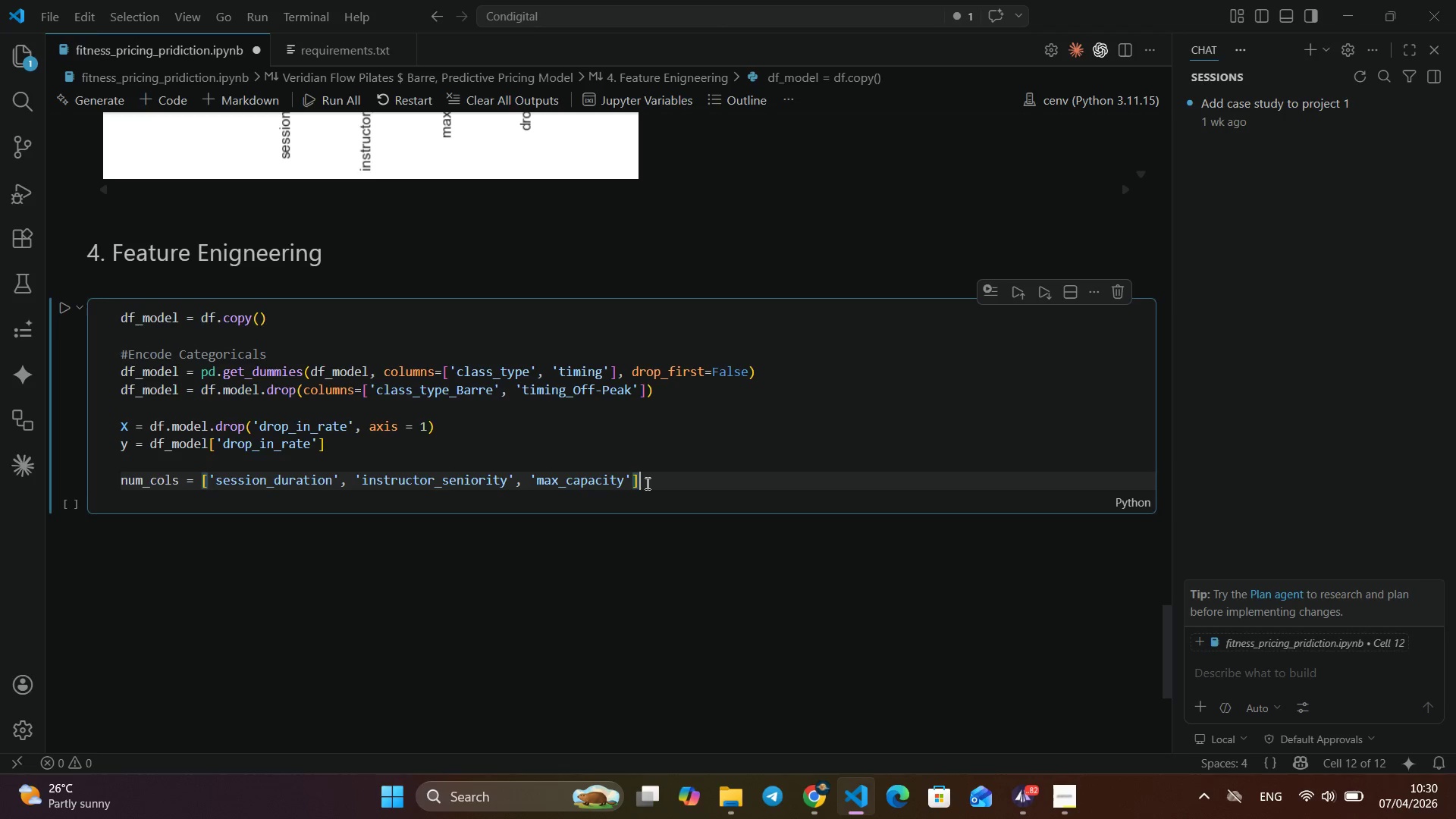 
key(Enter)
 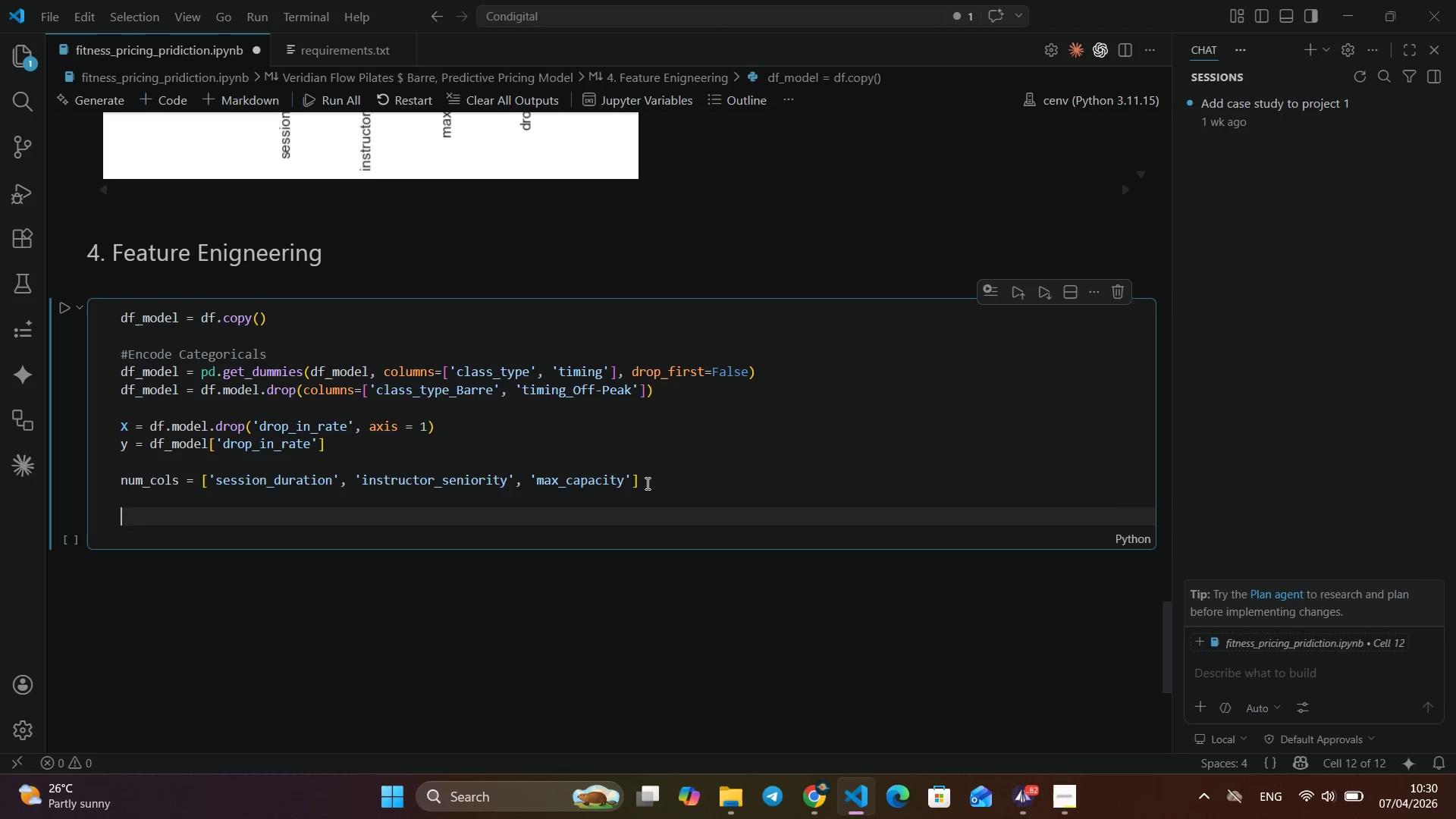 
key(Enter)
 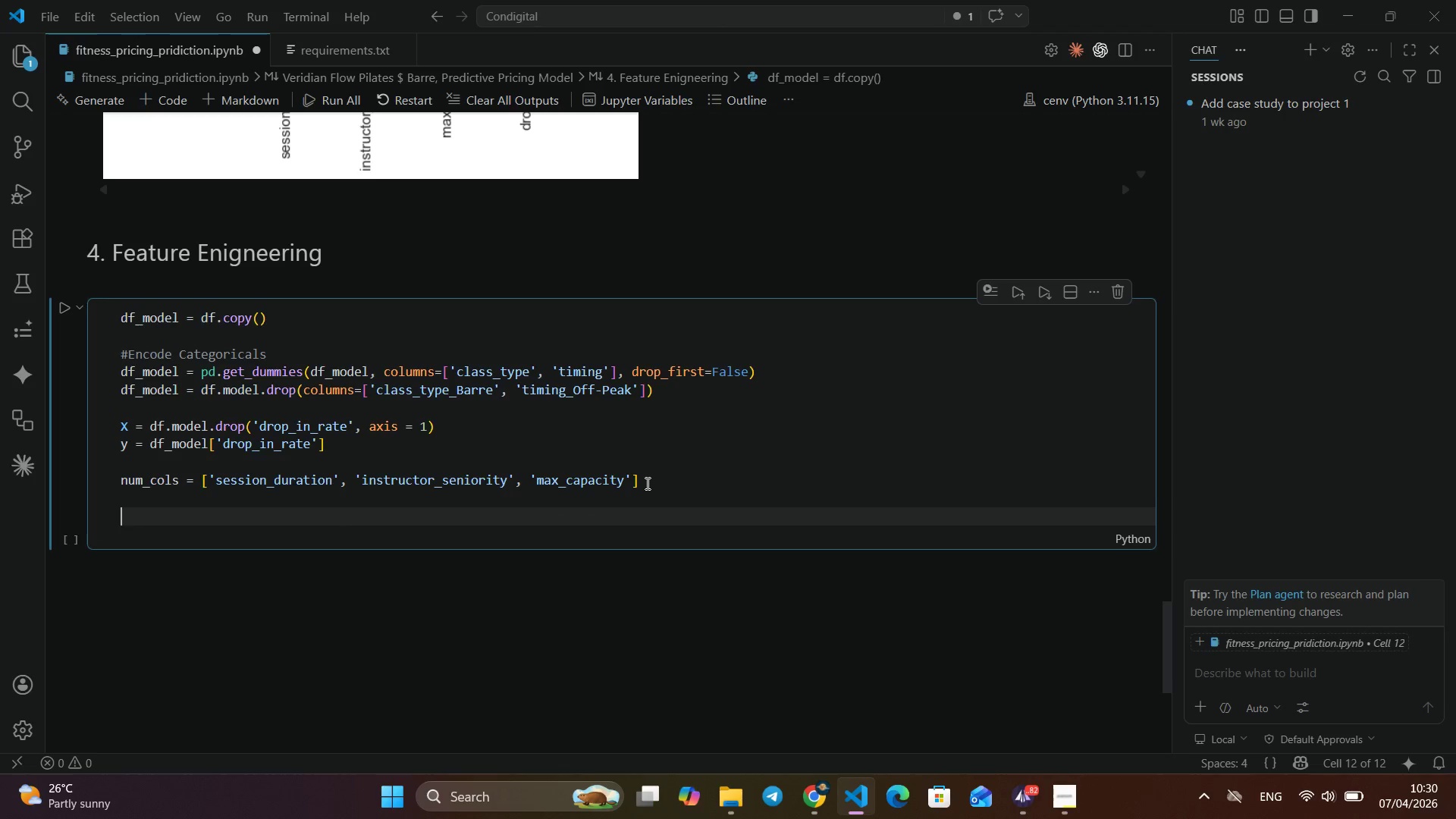 
type(X-tra)
key(Backspace)
key(Backspace)
key(Backspace)
key(Backspace)
type(_train,)
 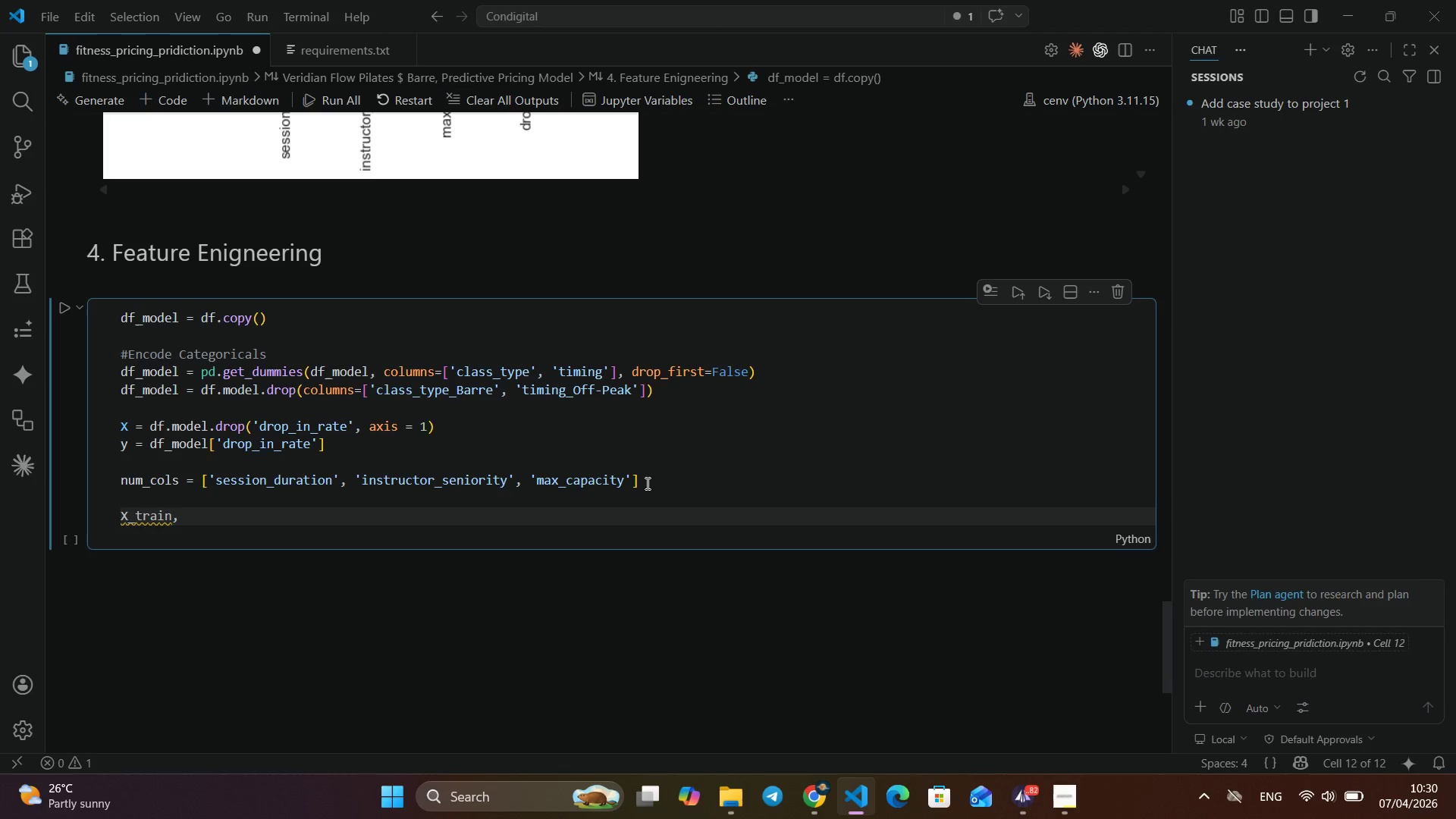 
wait(5.28)
 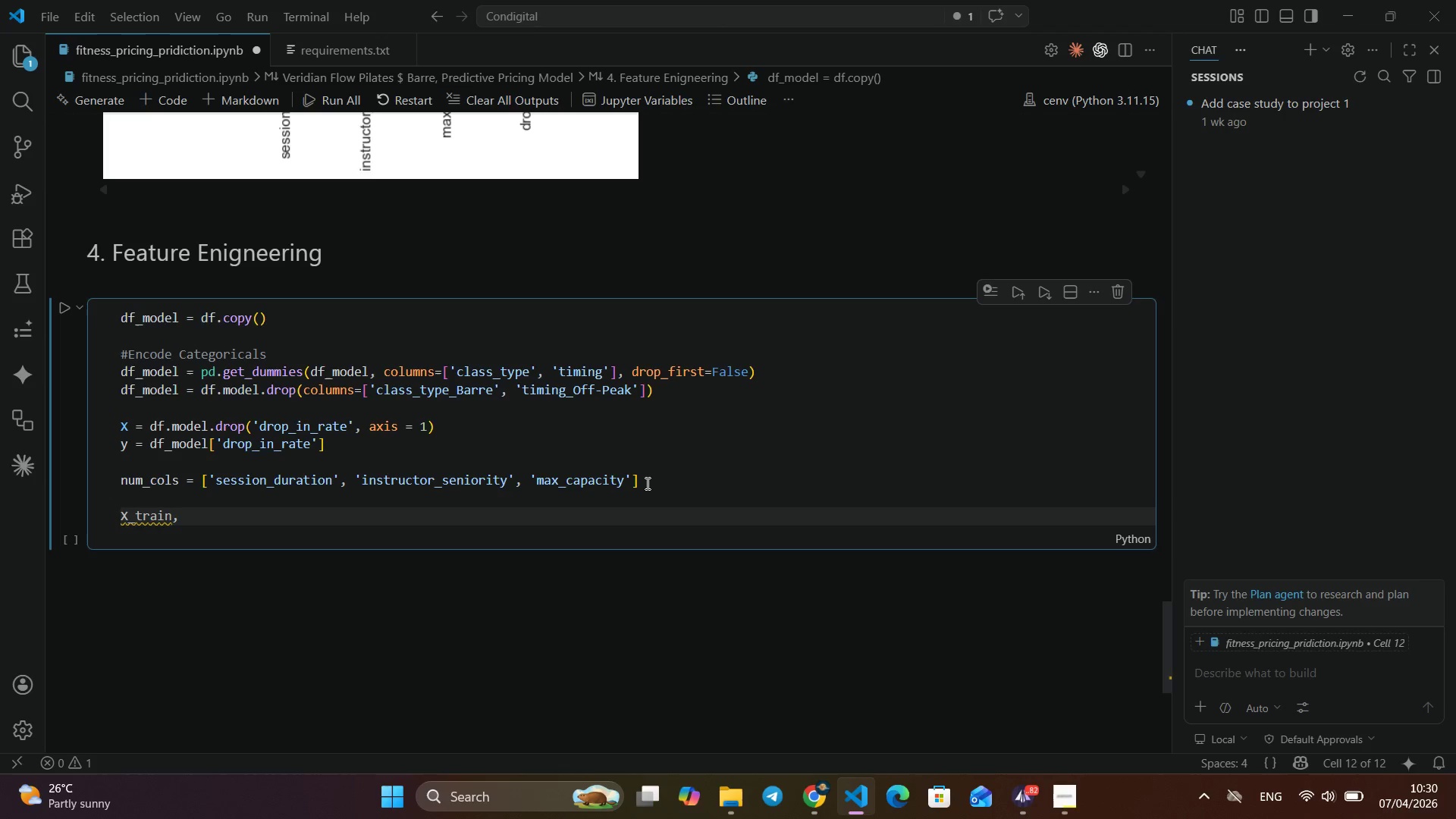 
type( C)
key(Backspace)
type(x)
key(Backspace)
type(X_test, y_train, y_test = trai)
 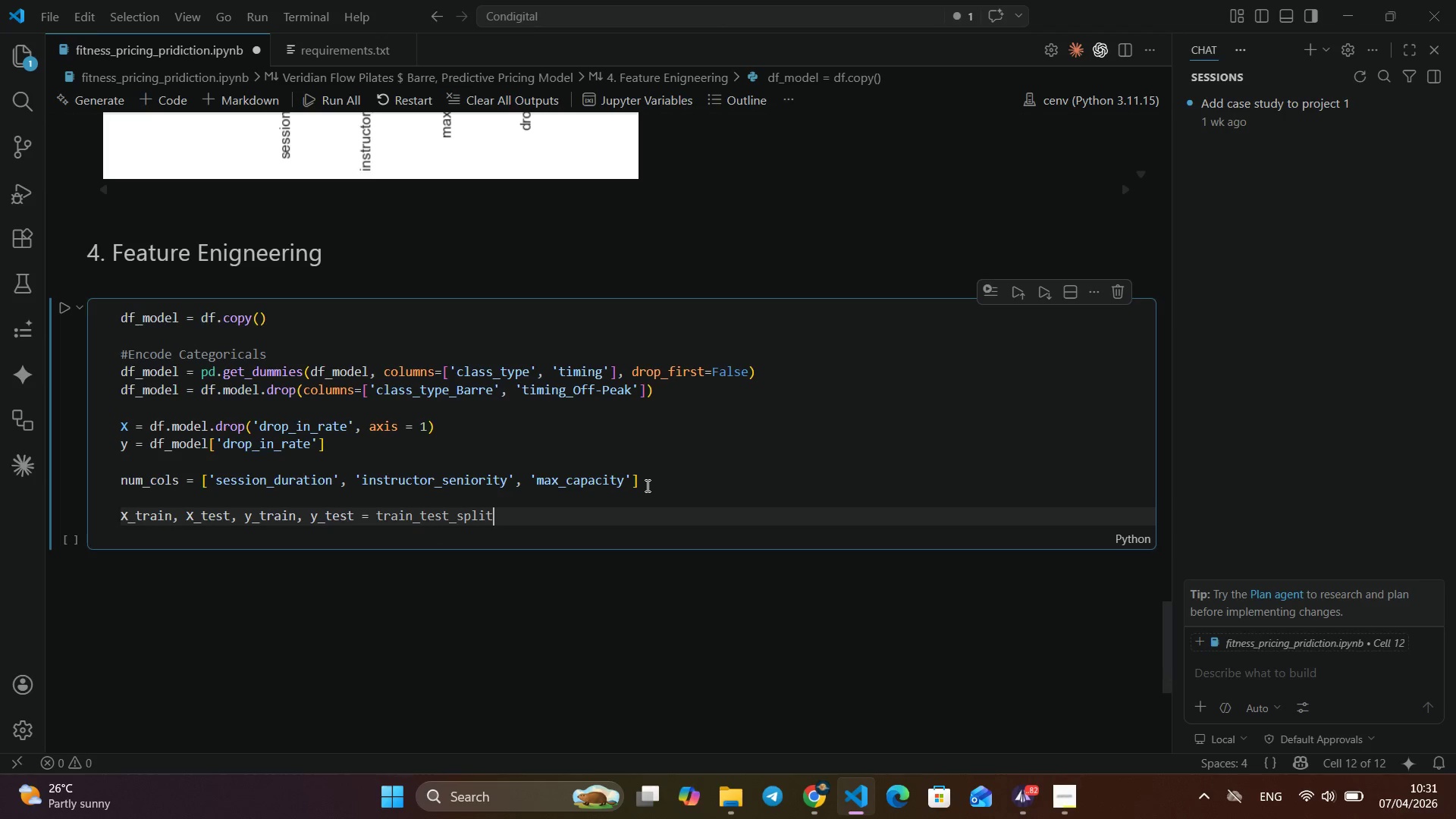 
key(Enter)
 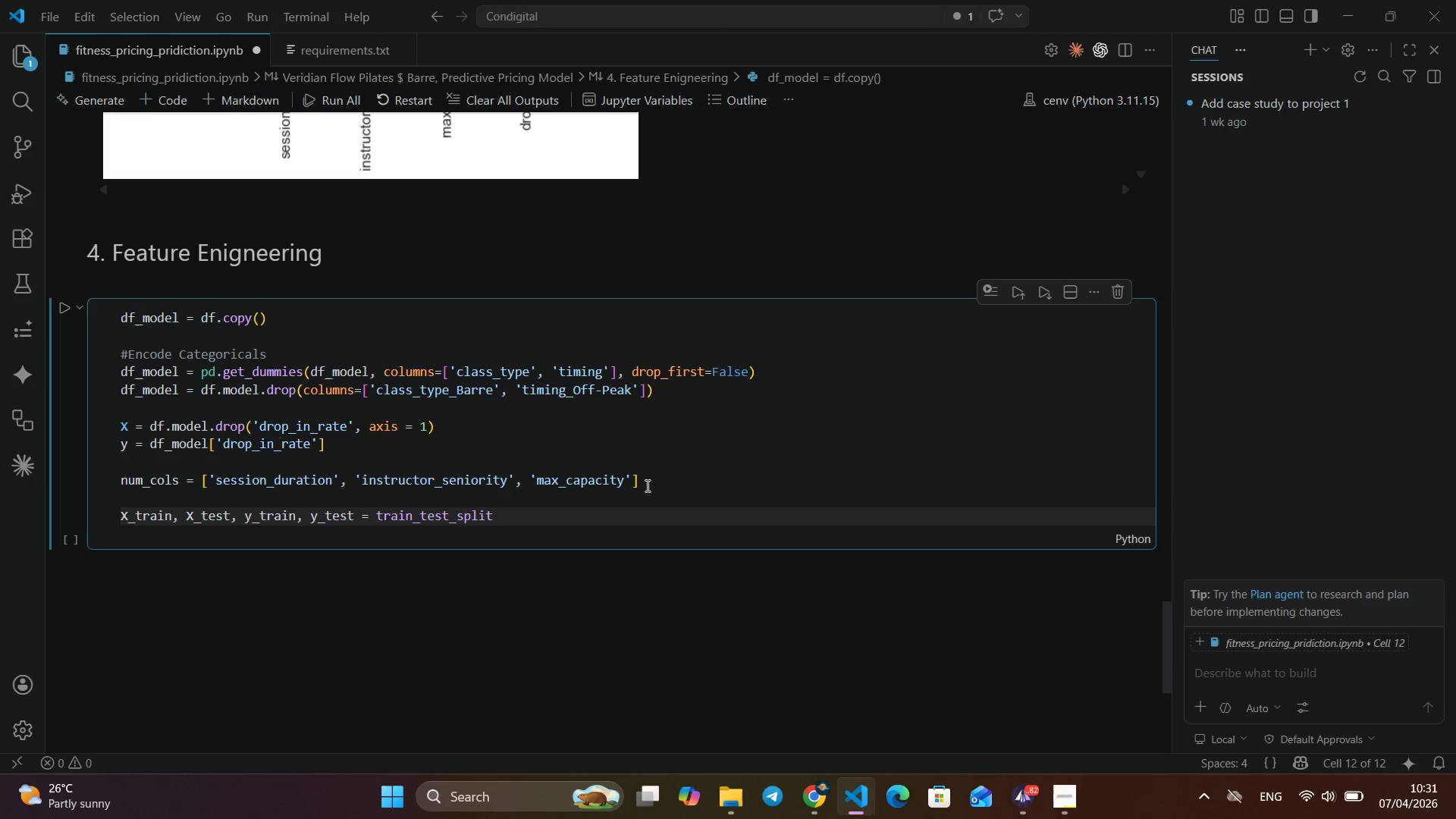 
type((X, y, tes)
 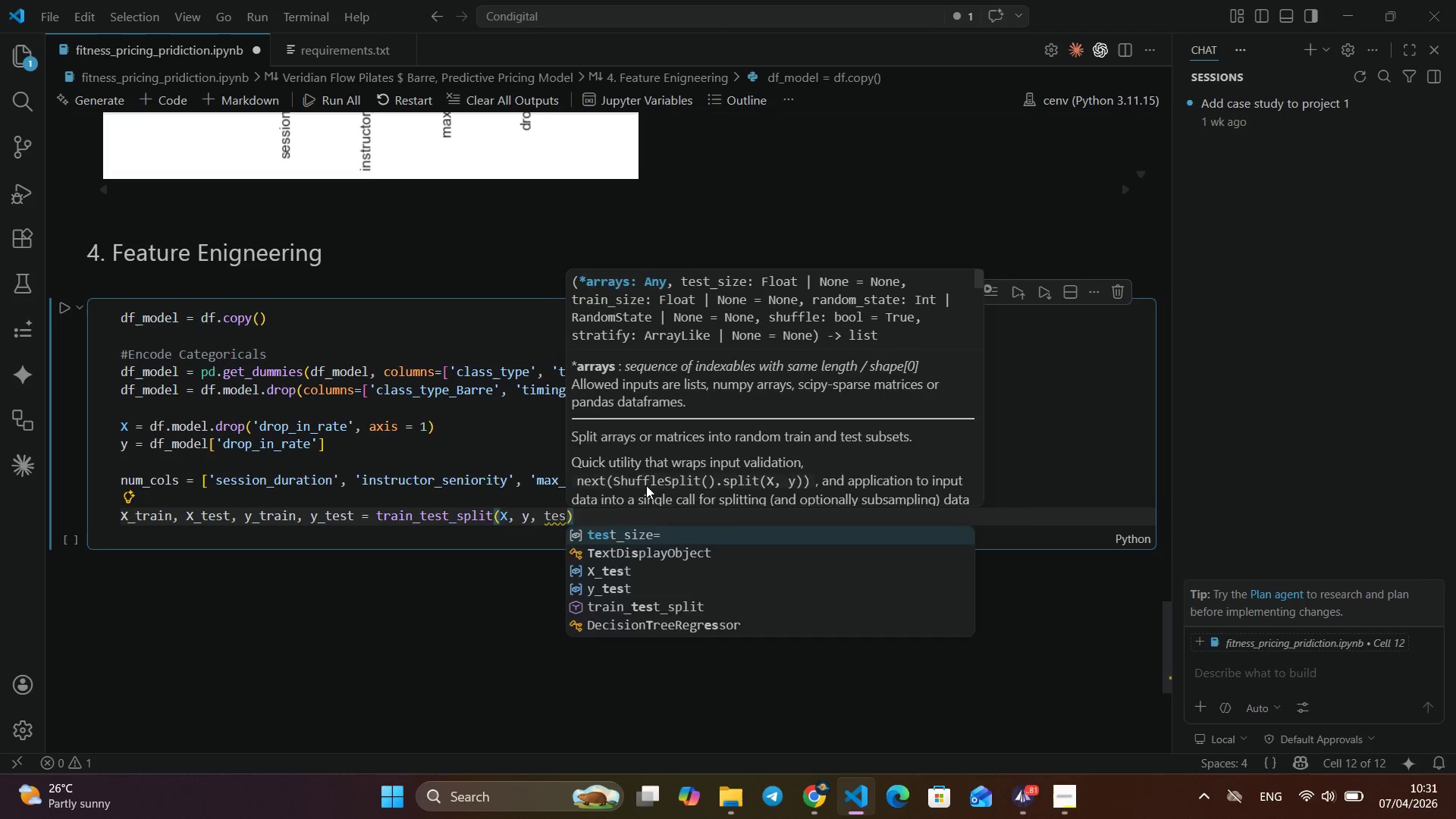 
key(Enter)
 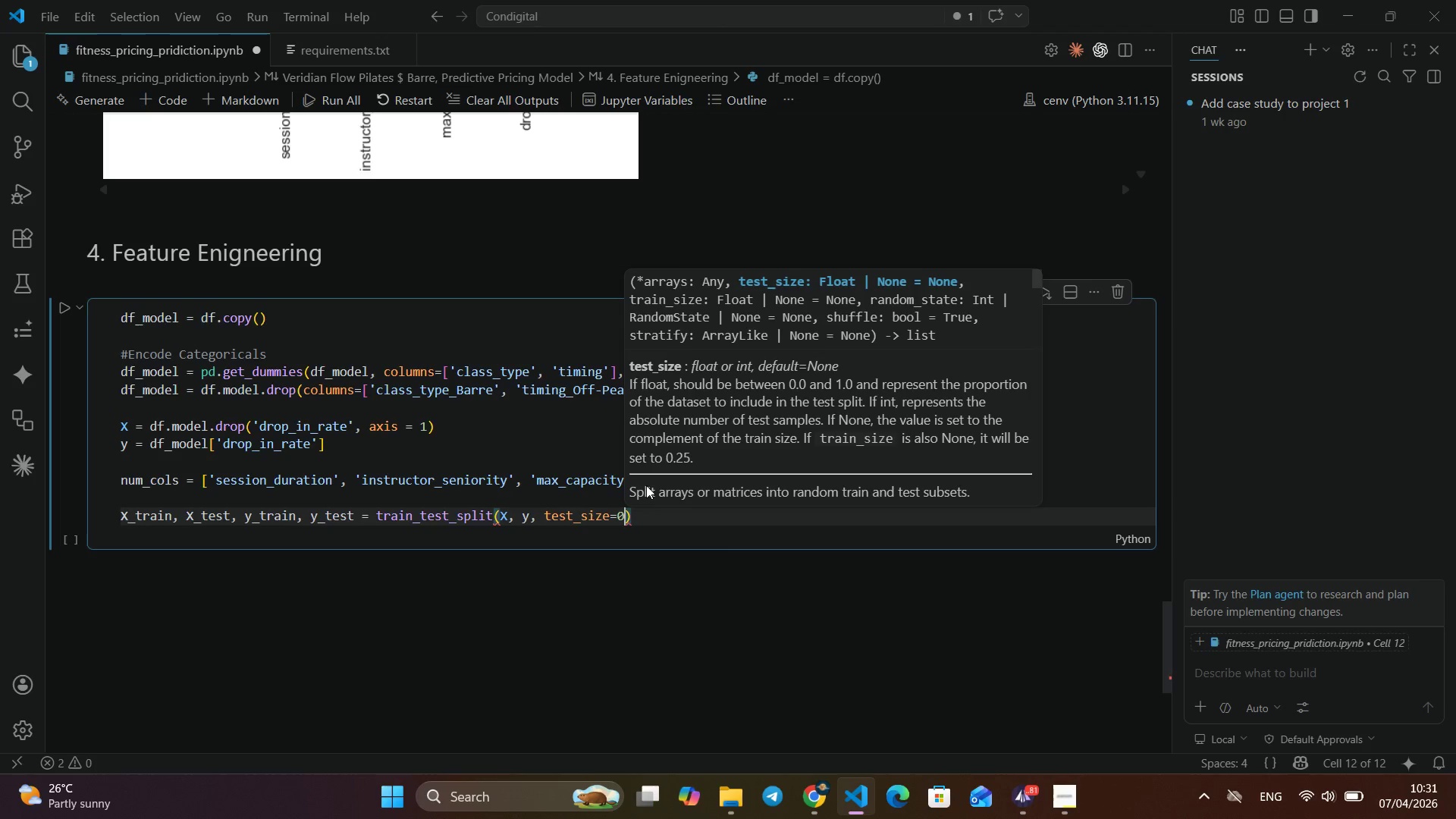 
type(0.2, random)
 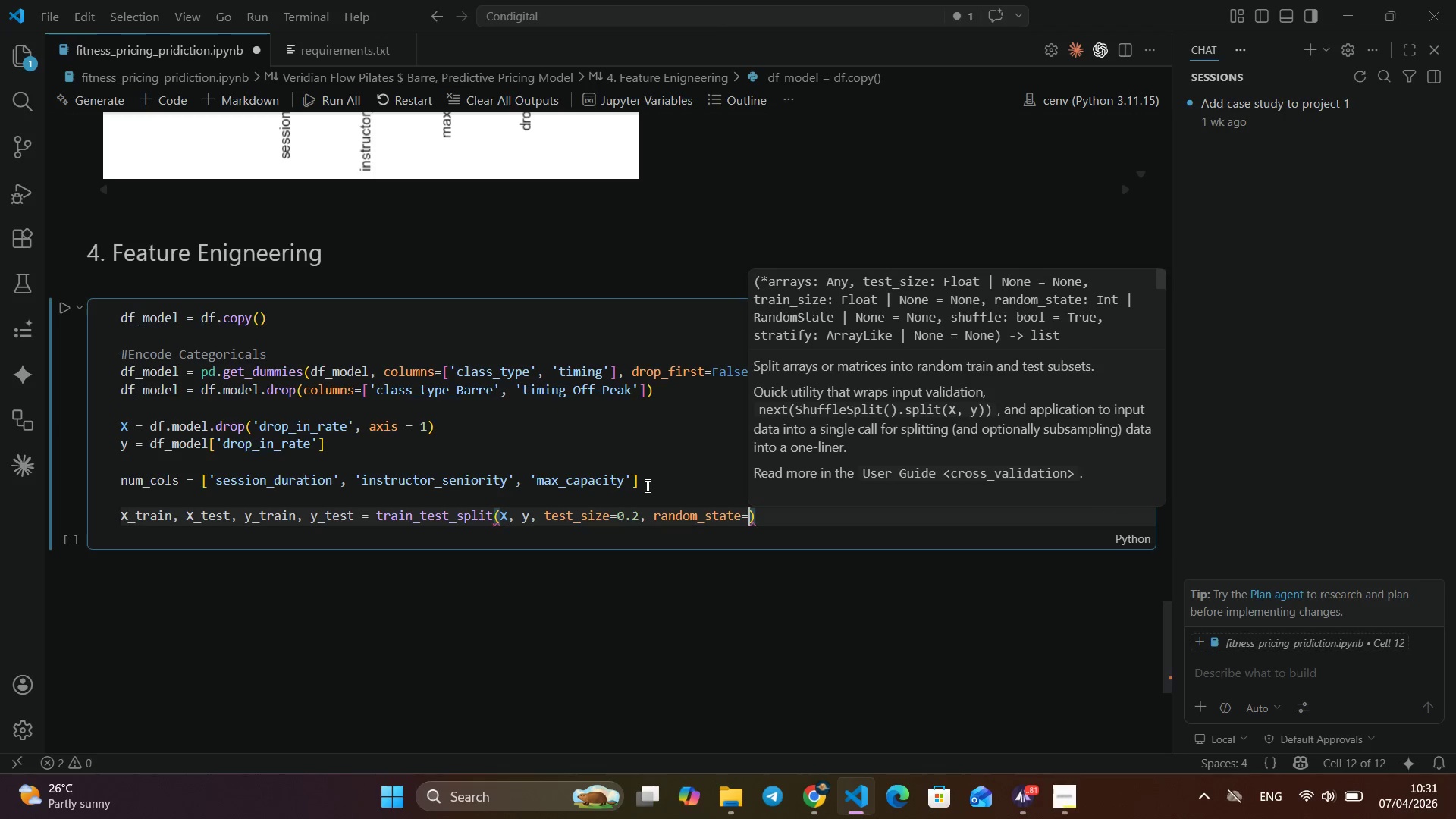 
key(Enter)
 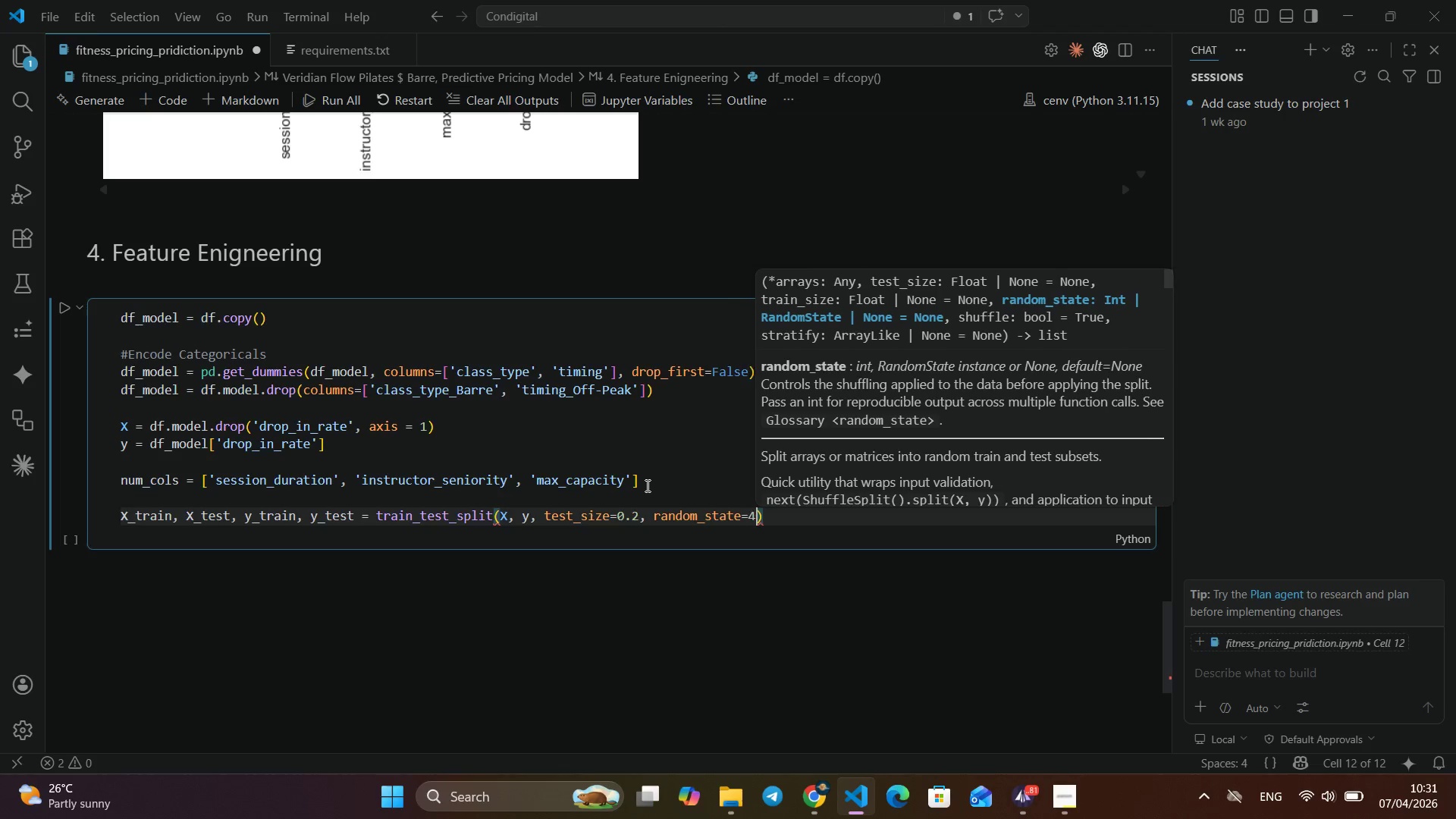 
type(42)
 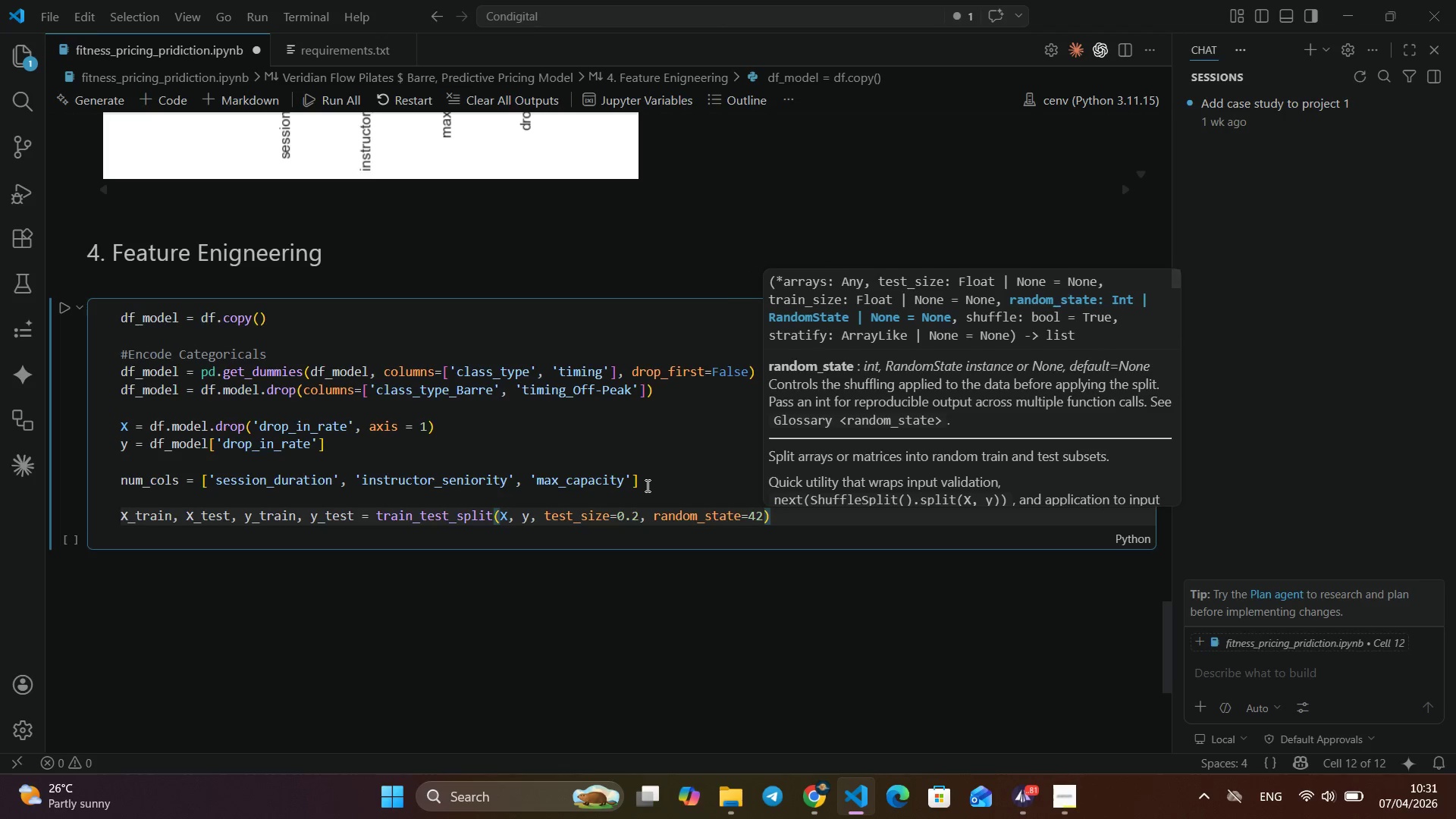 
key(ArrowRight)
 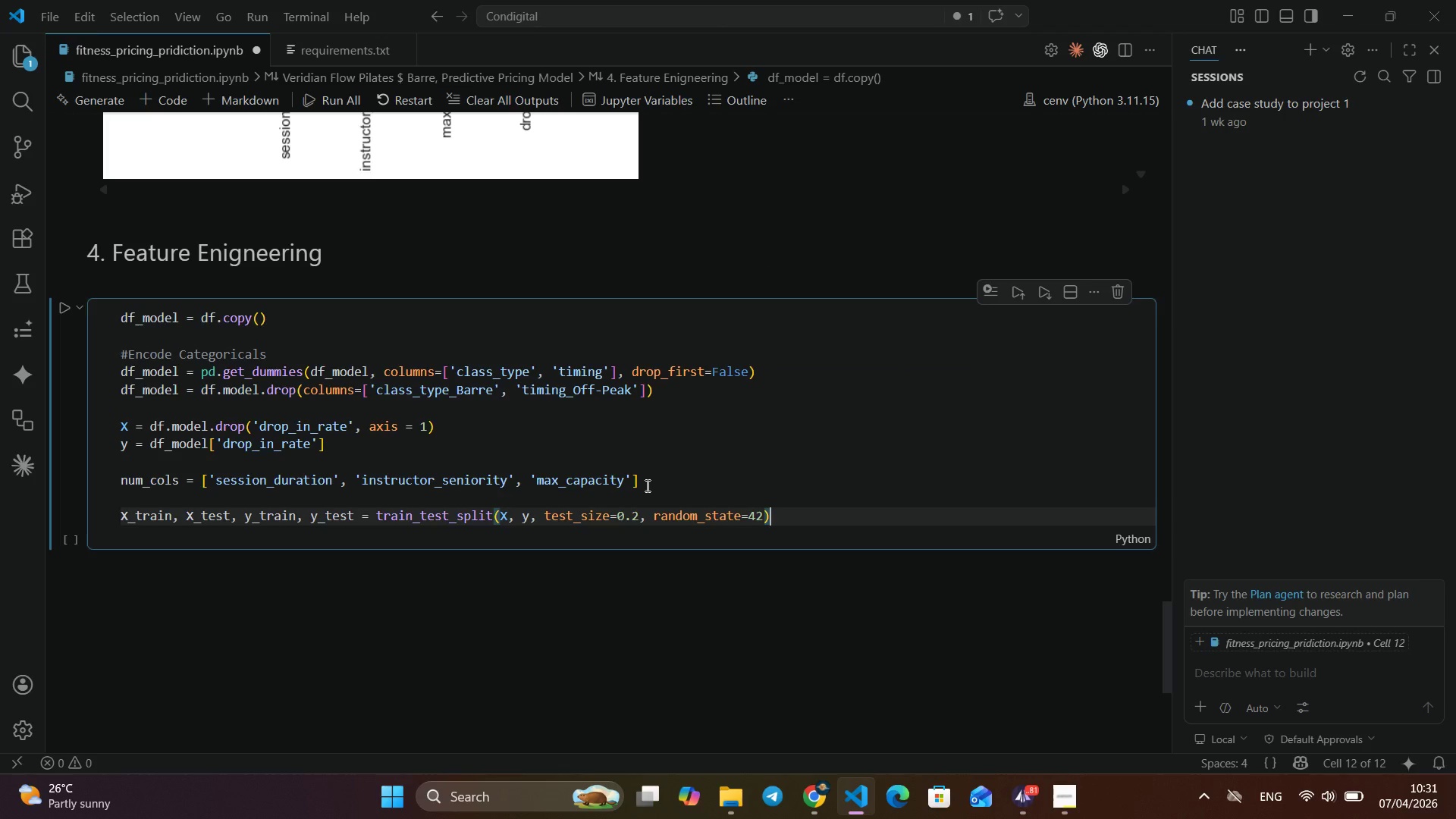 
key(Enter)
 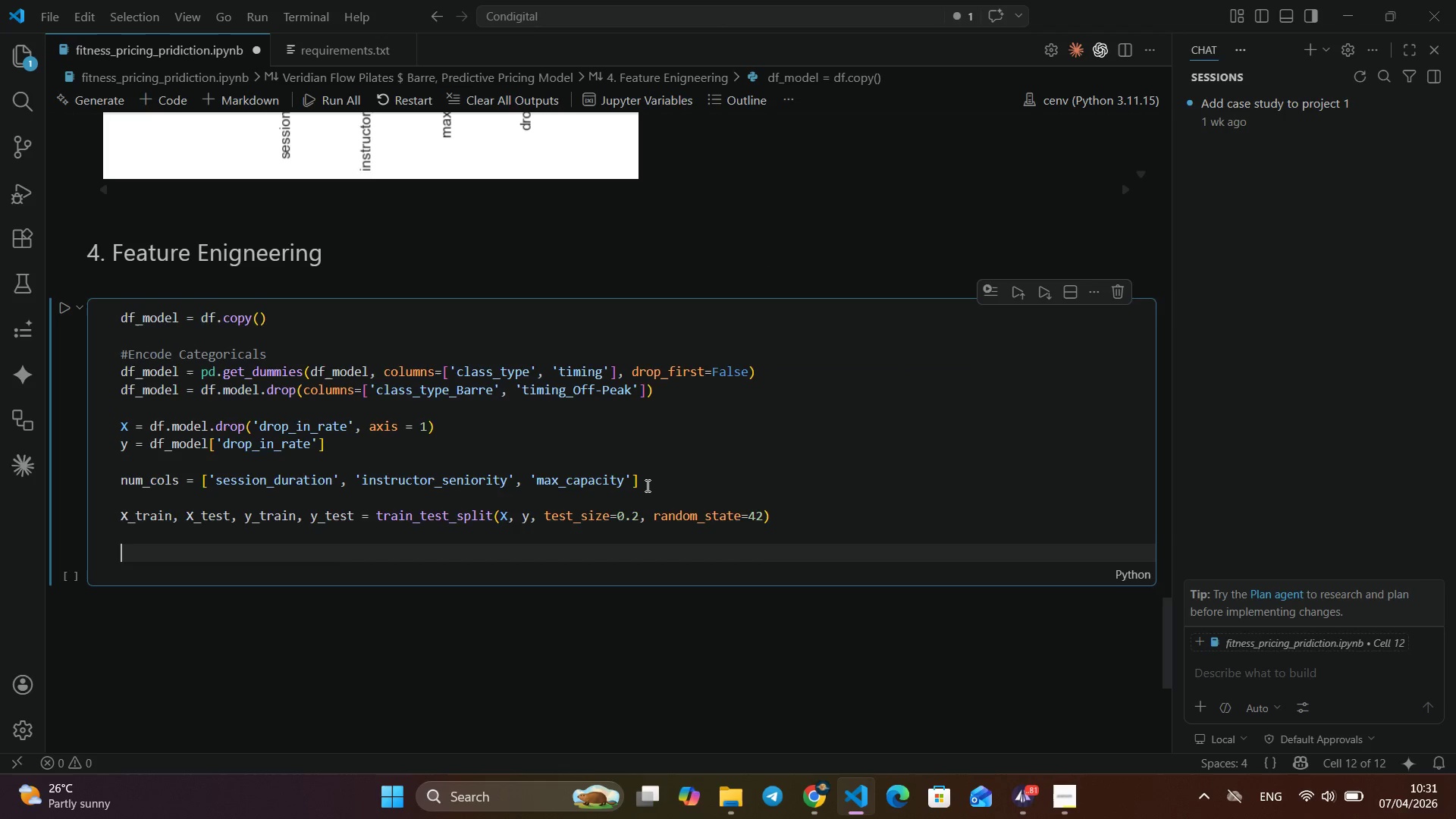 
key(Enter)
 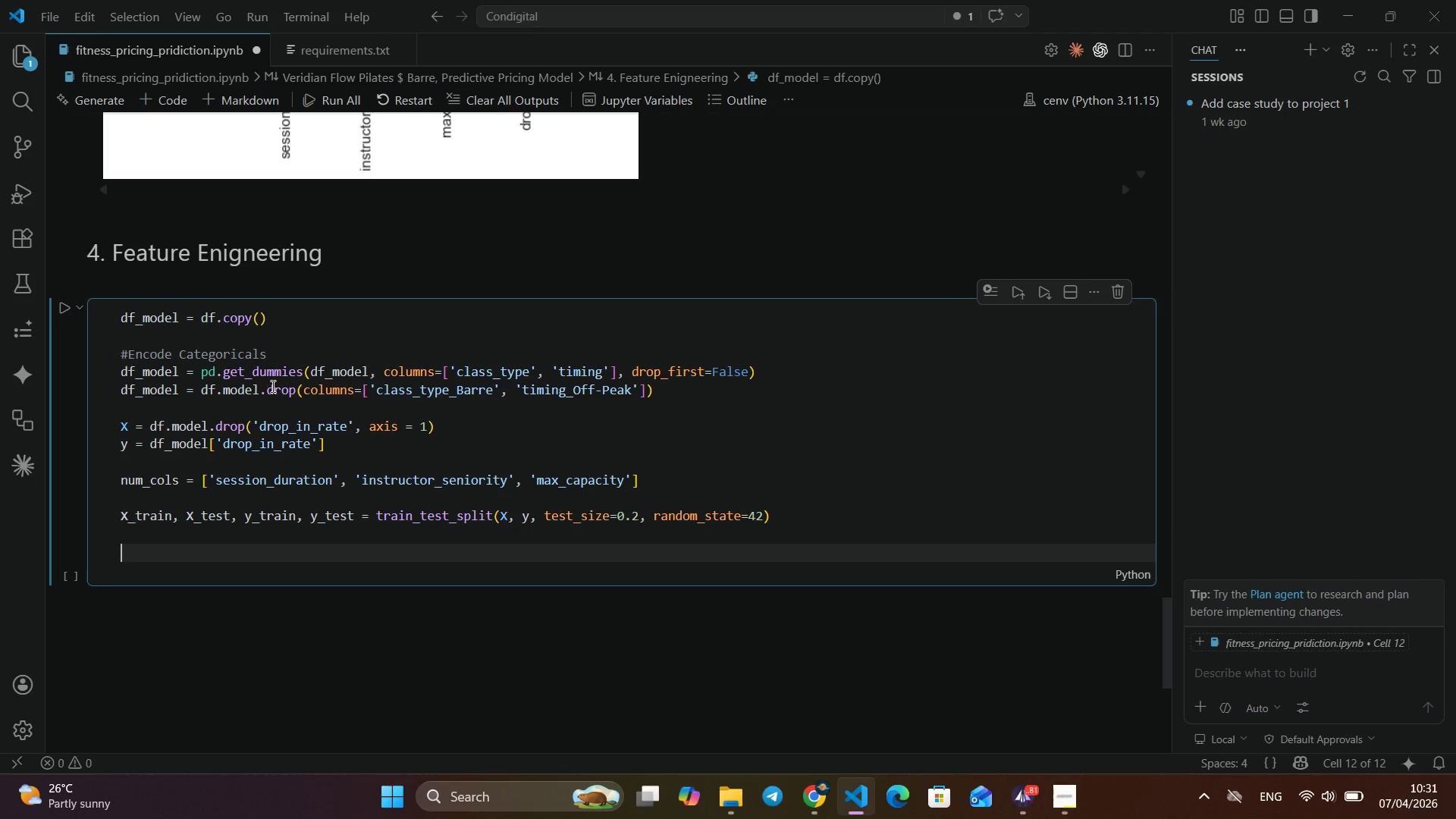 
wait(5.62)
 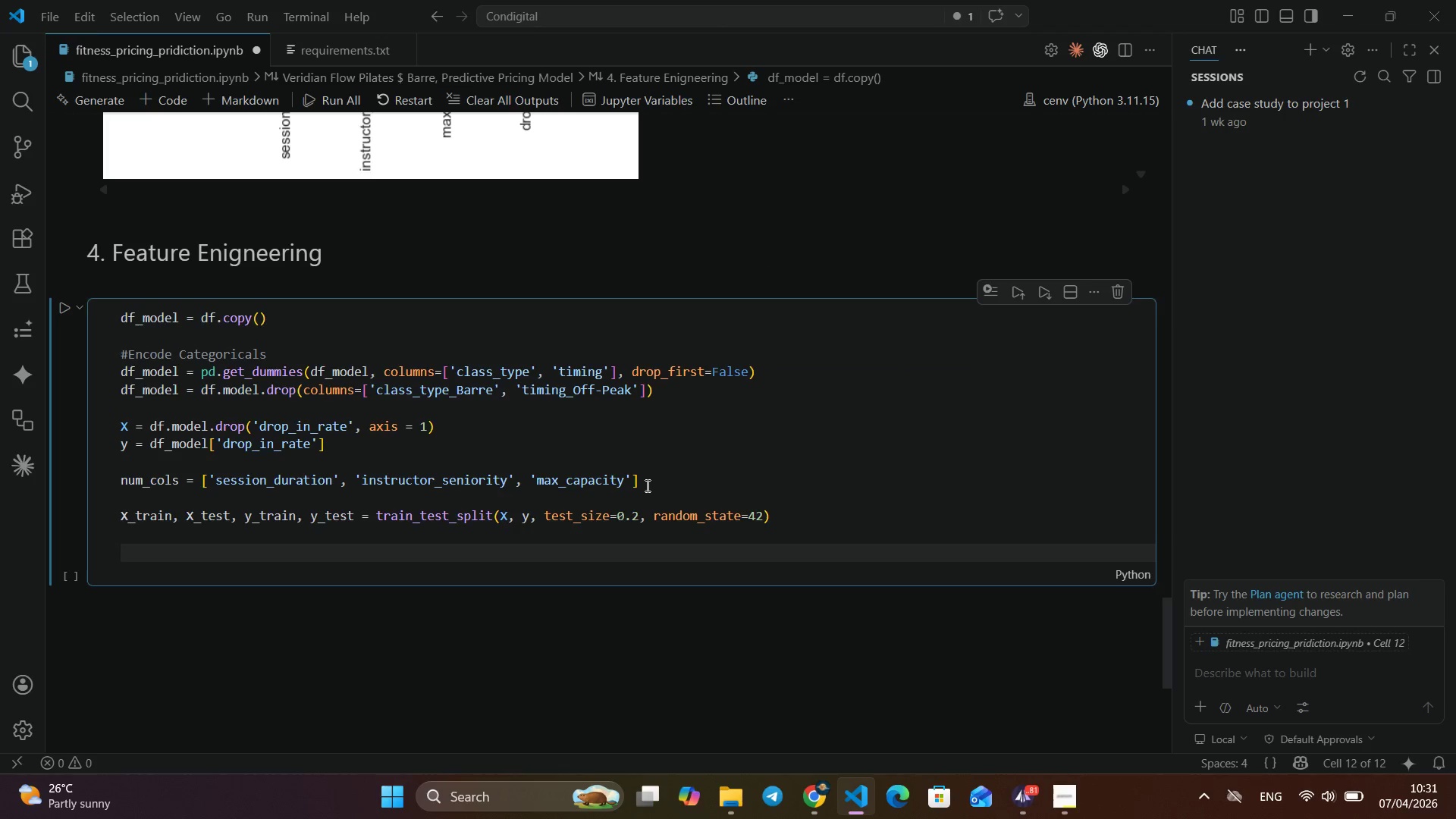 
left_click([243, 422])
 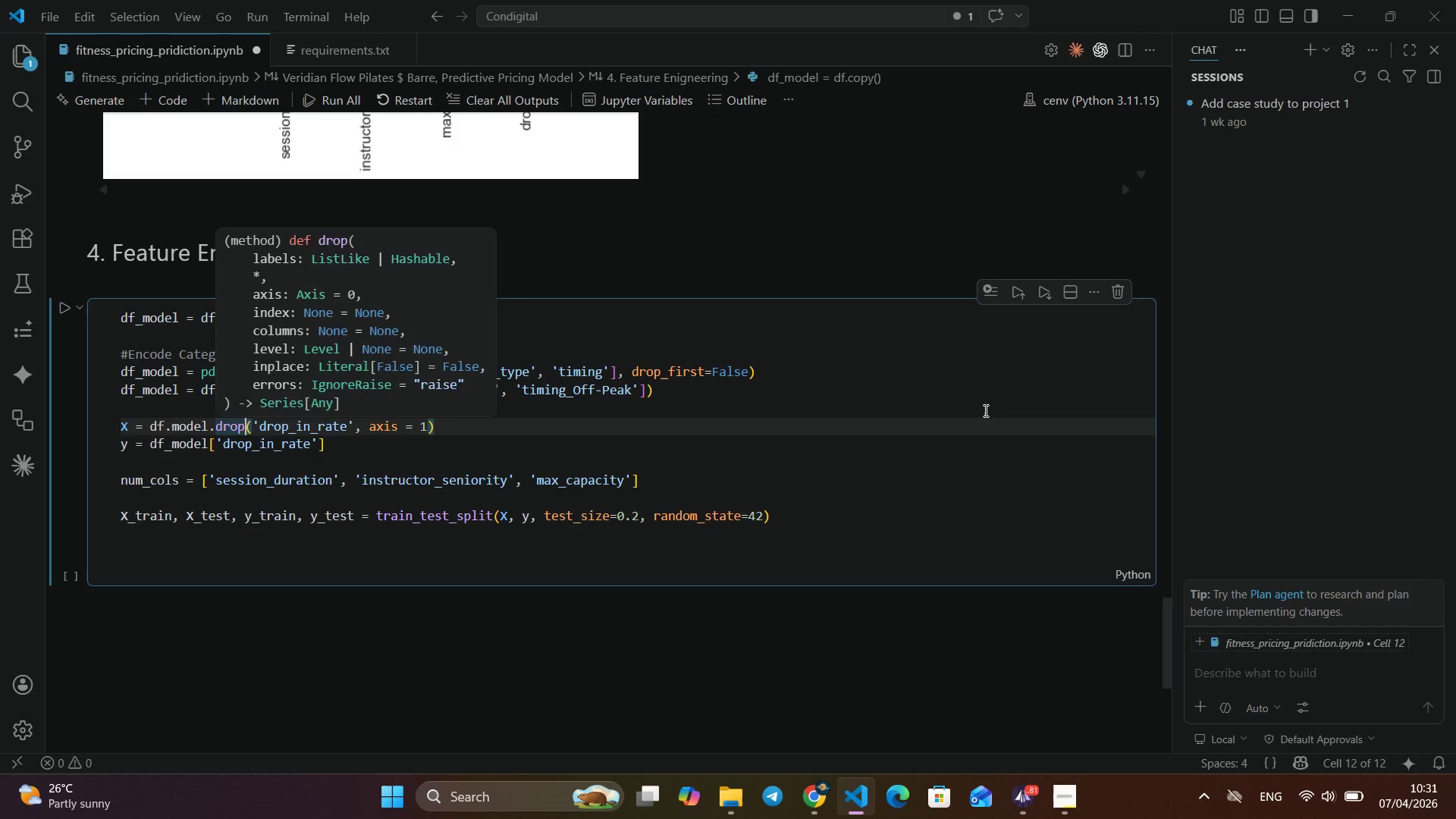 
left_click([984, 410])
 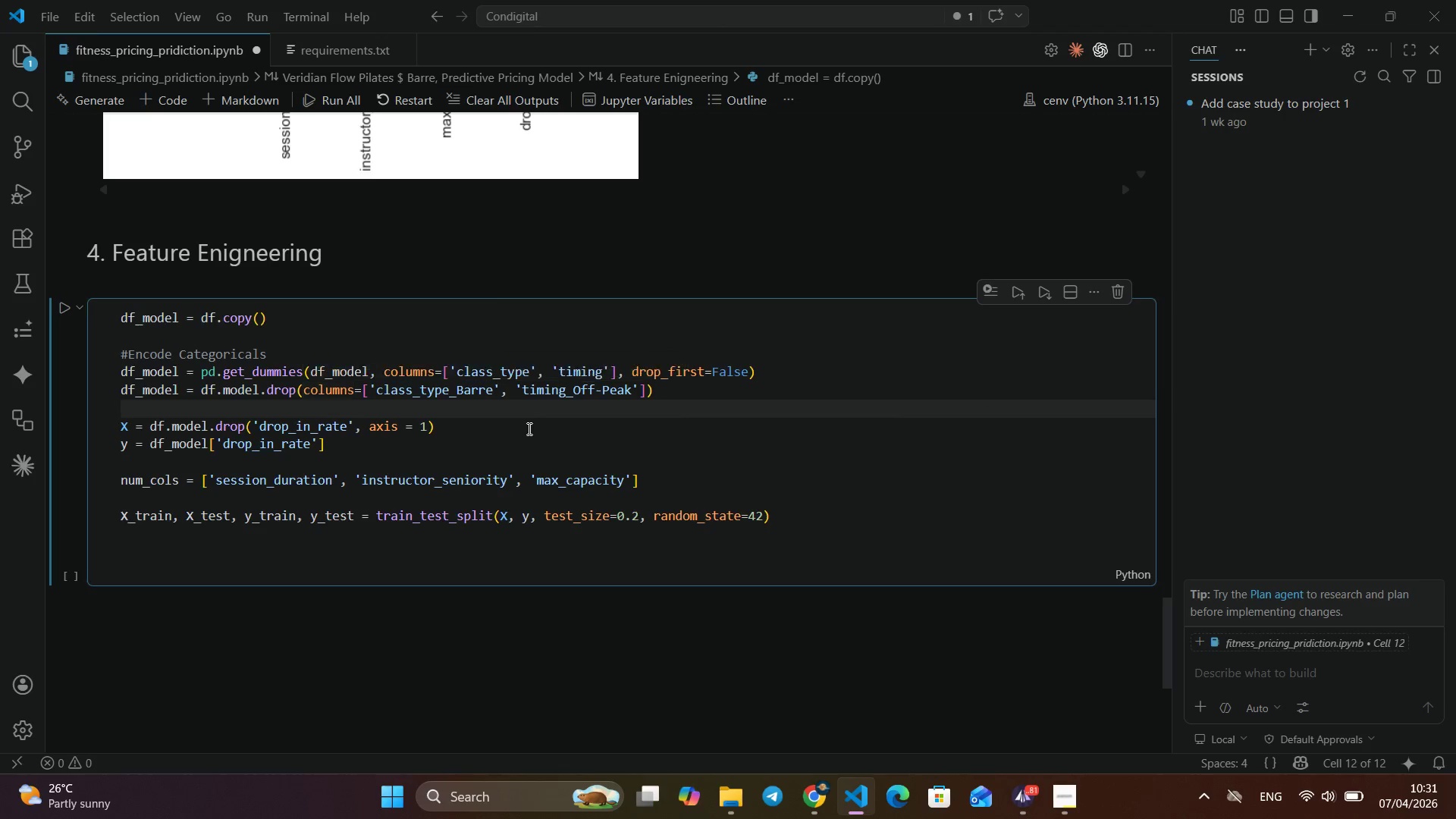 
left_click([425, 532])
 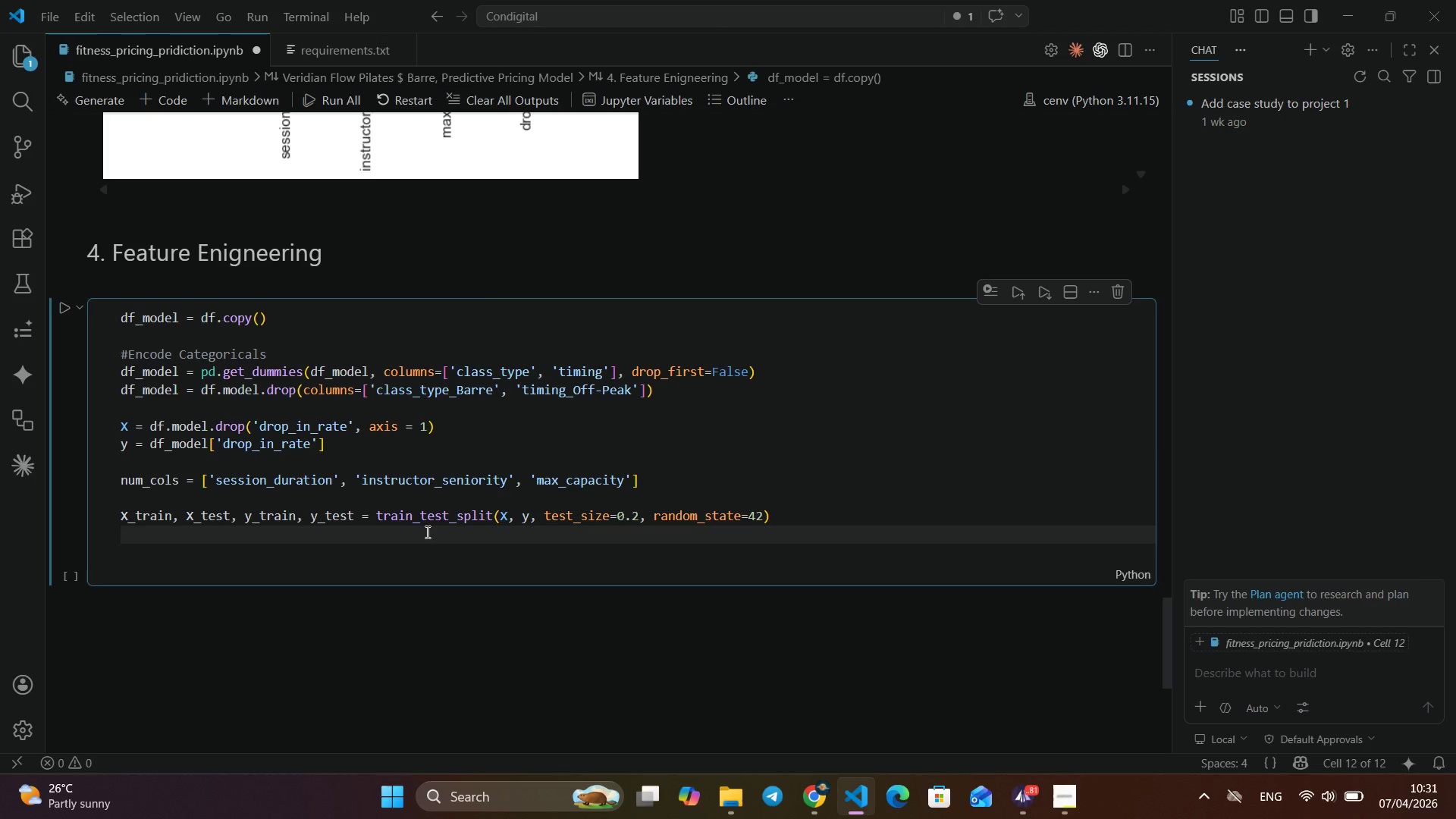 
key(Enter)
 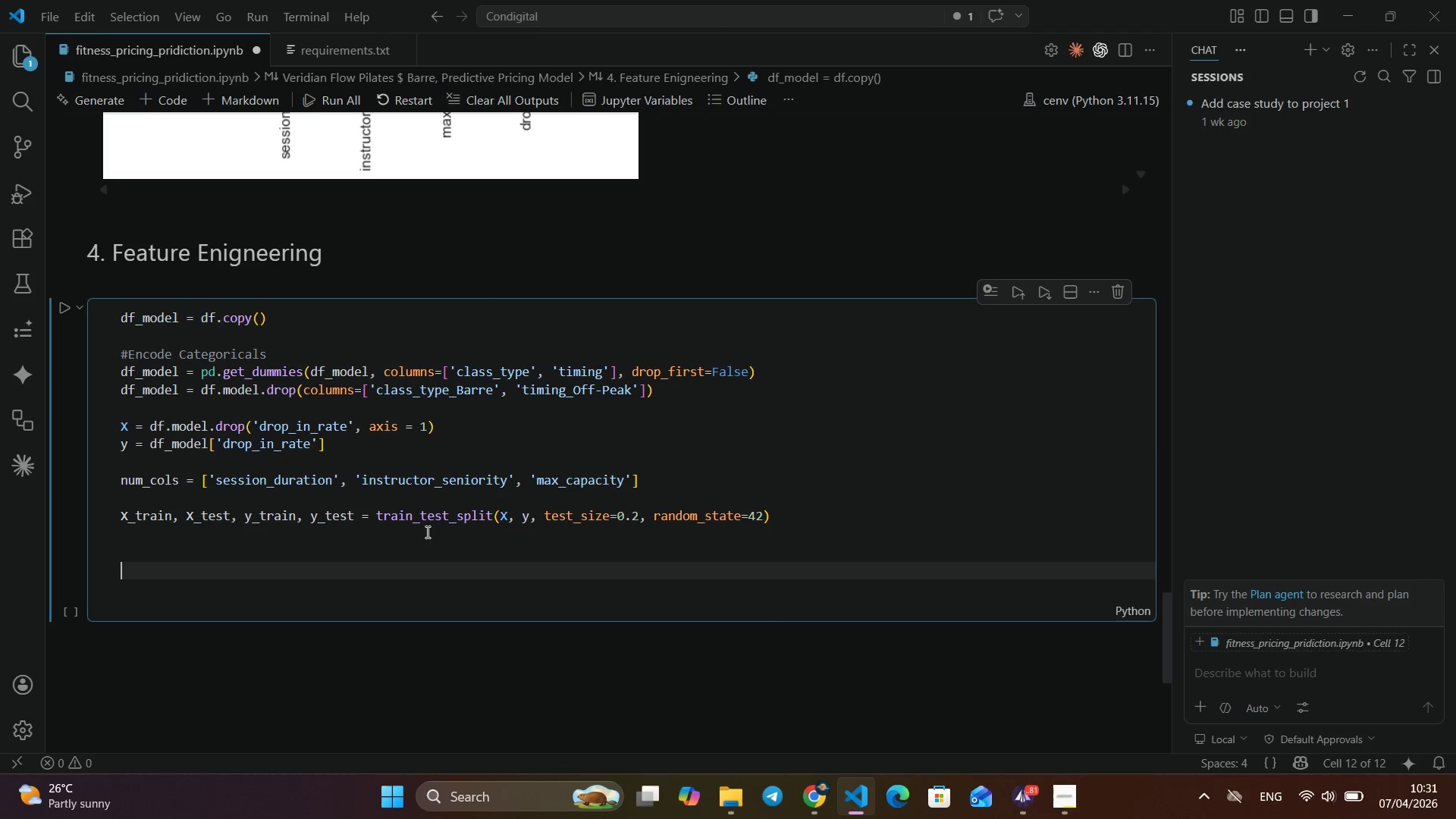 
key(Enter)
 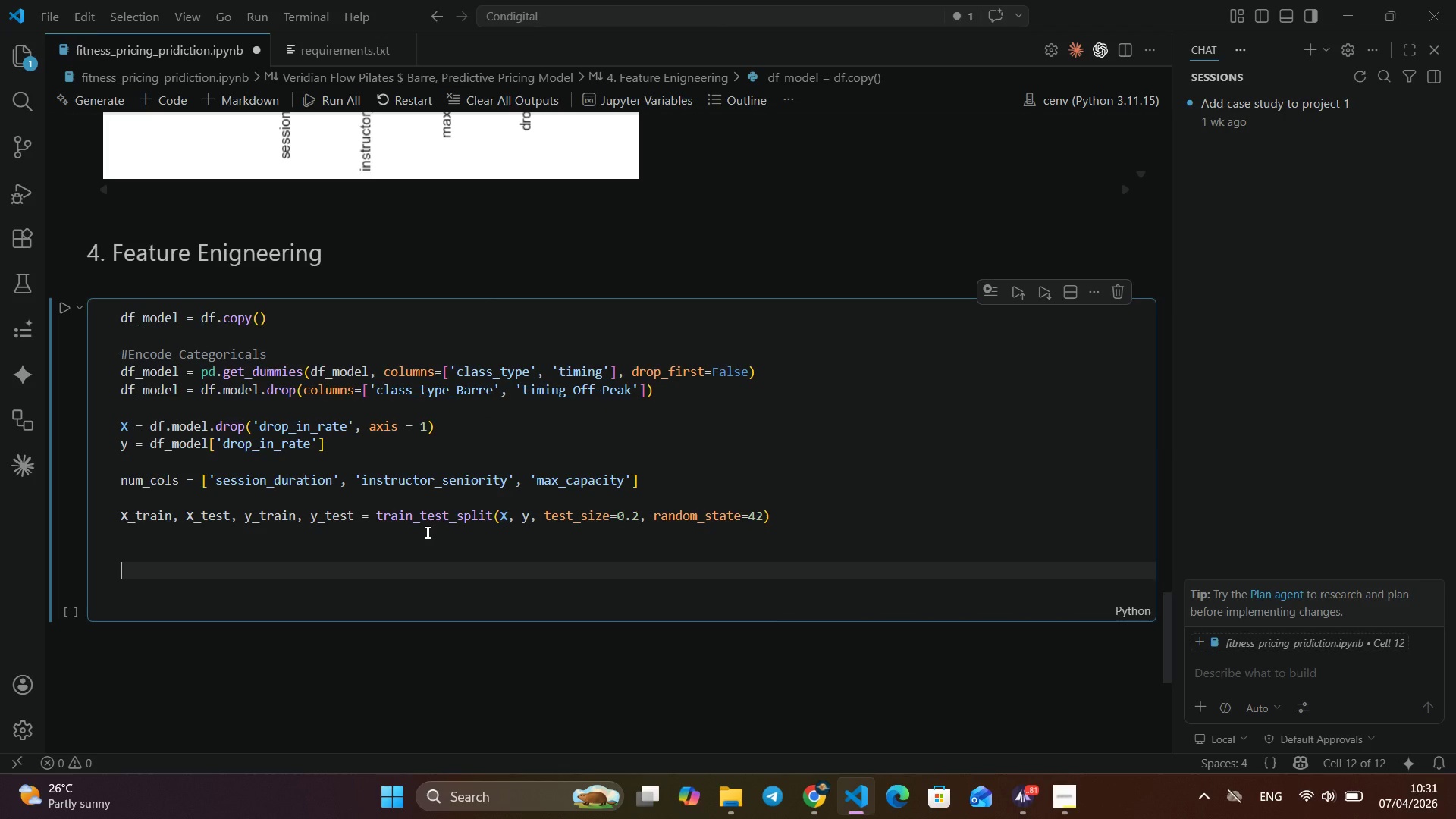 
type(scaler = Standart)
key(Backspace)
type(d)
 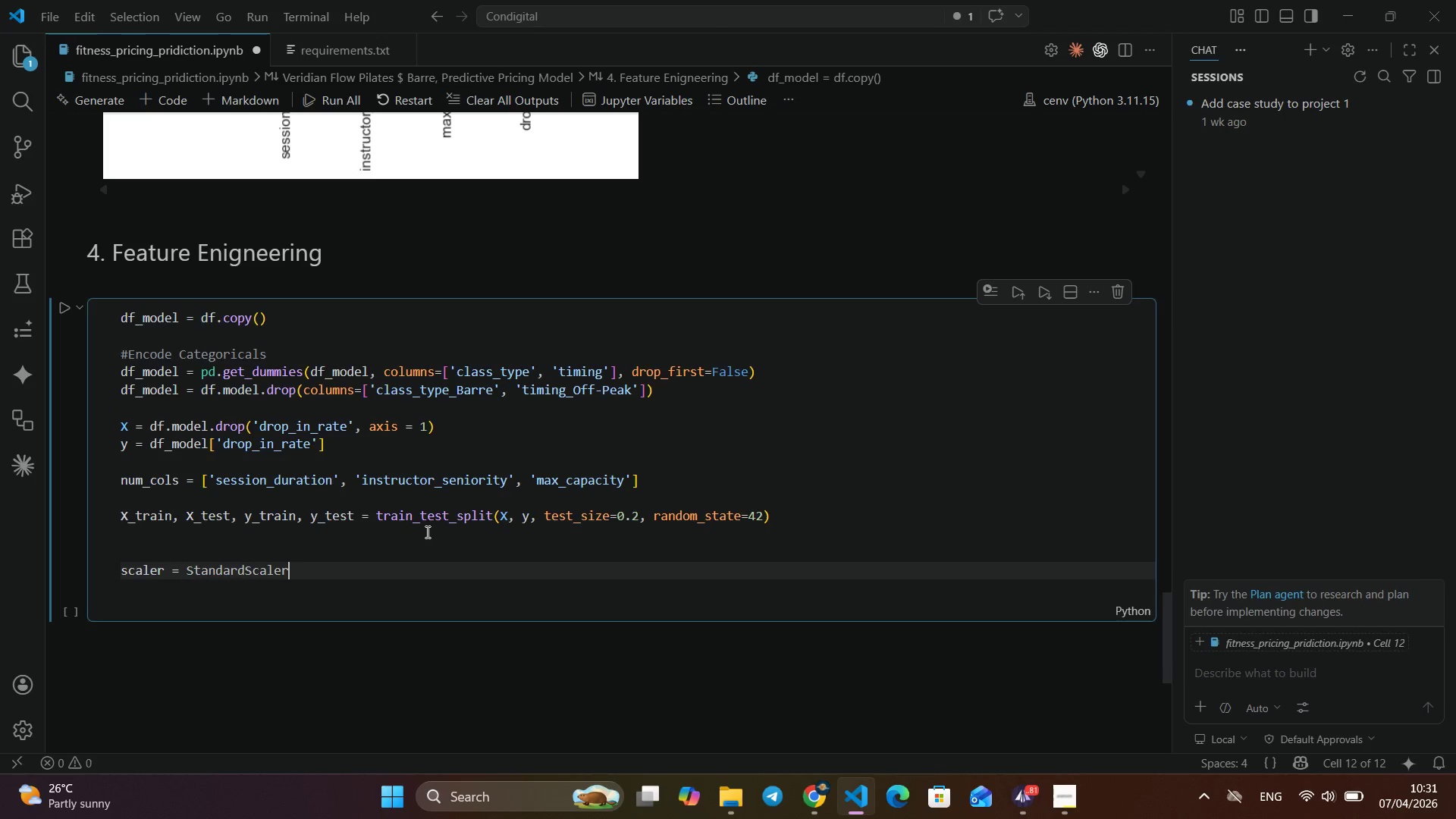 
key(Enter)
 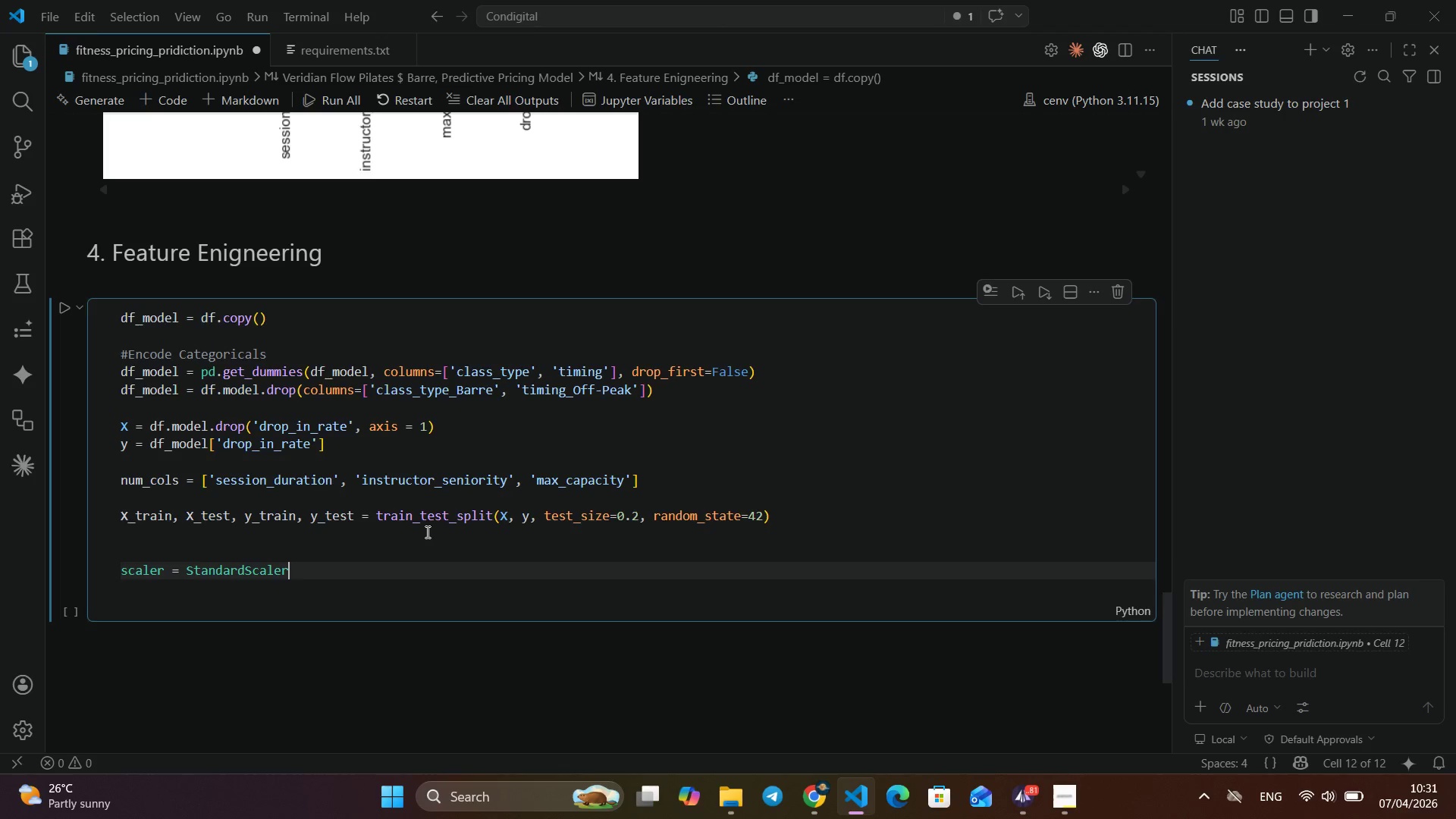 
key(Shift+9)
 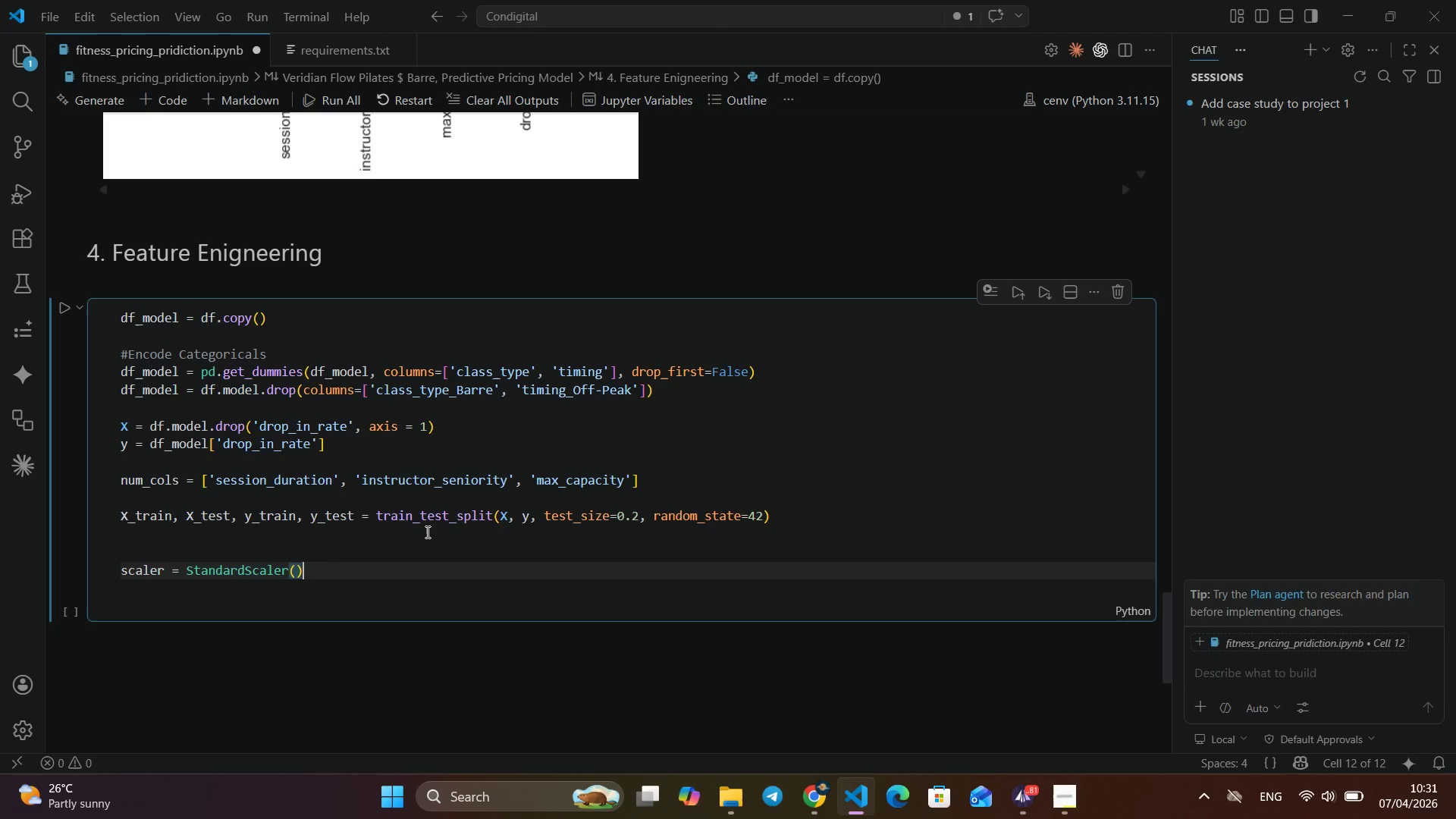 
key(ArrowRight)
 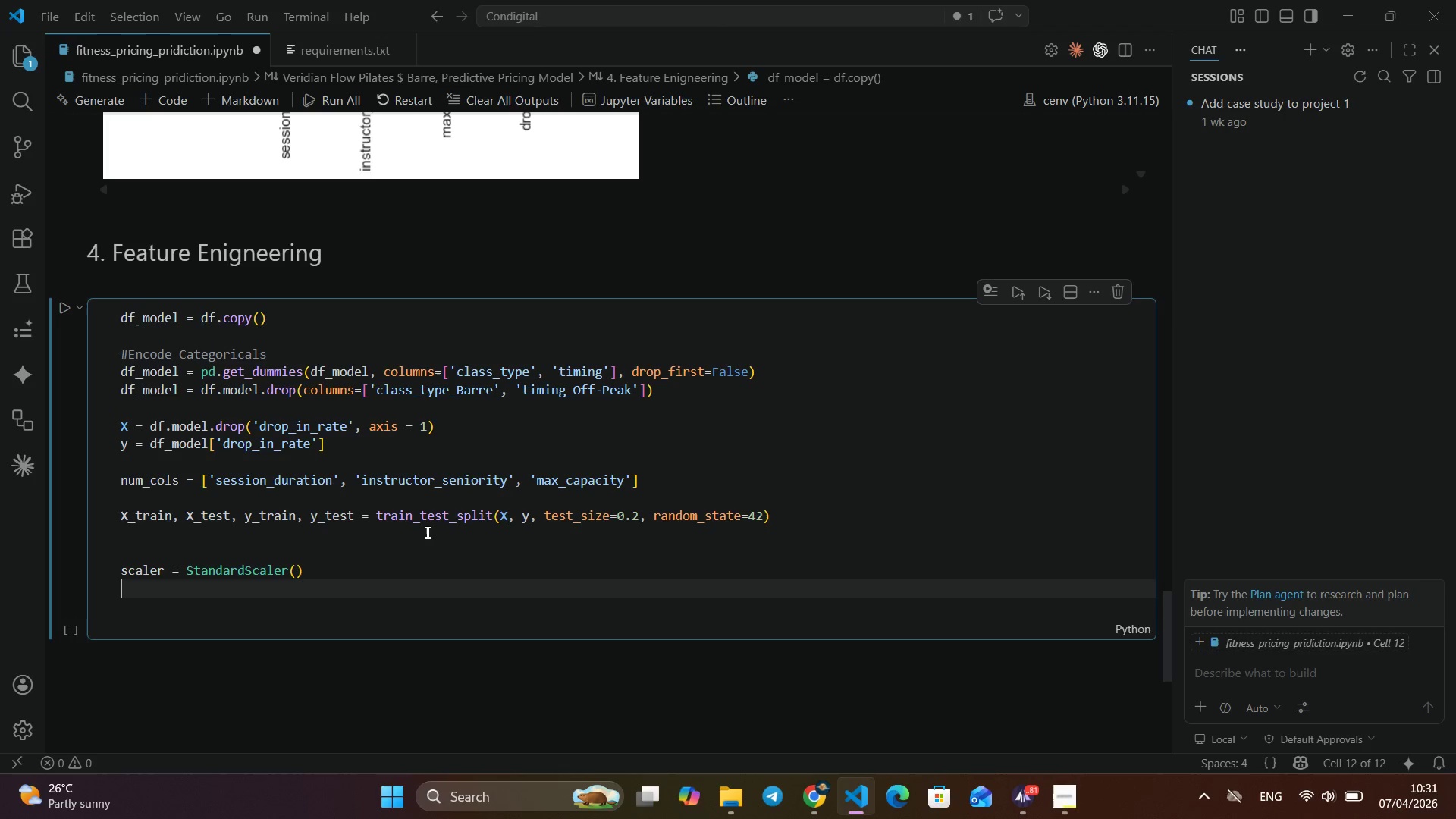 
key(Enter)
 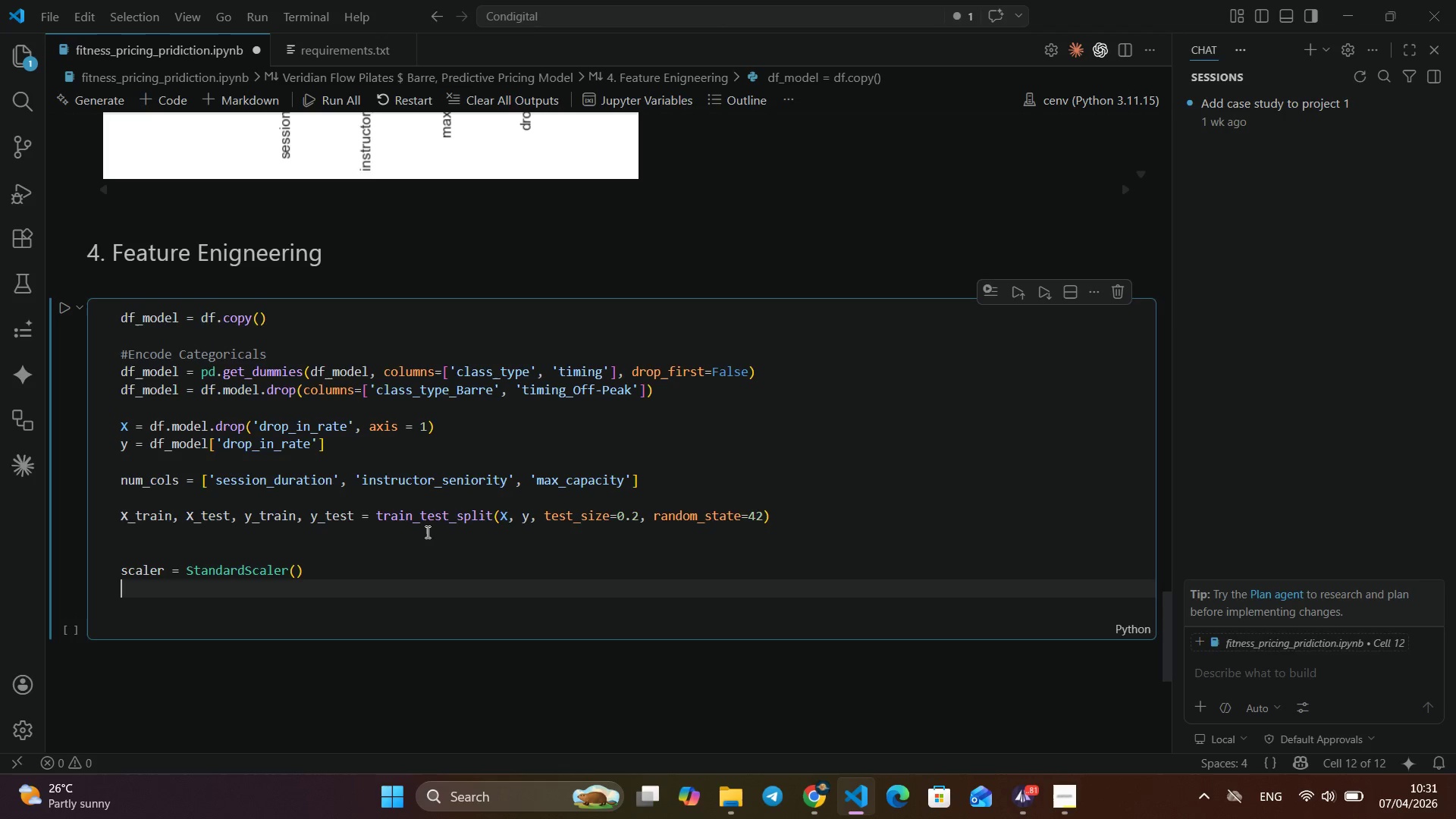 
type(X_trai)
 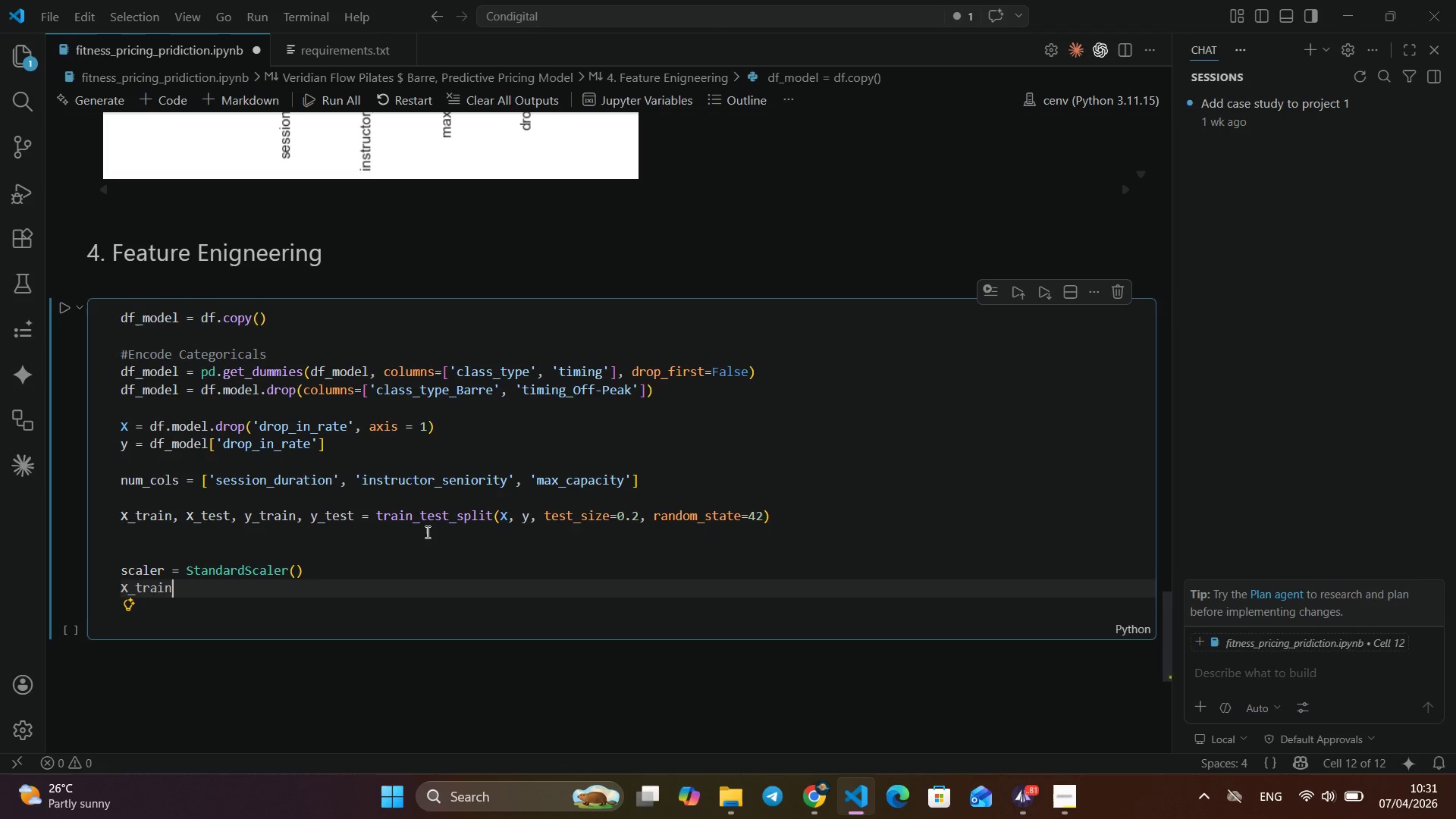 
key(Enter)
 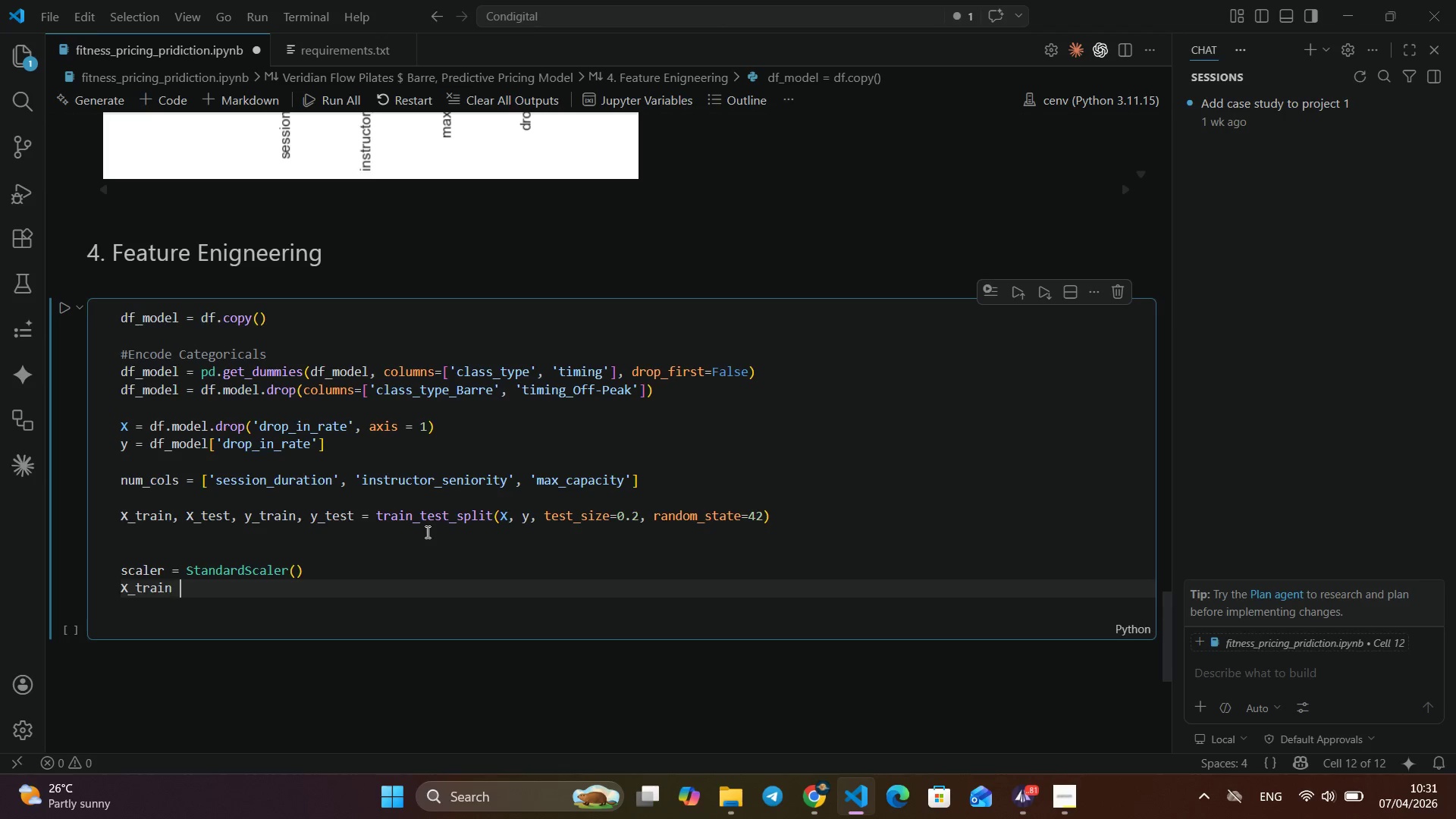 
type( = X_train.copu()
 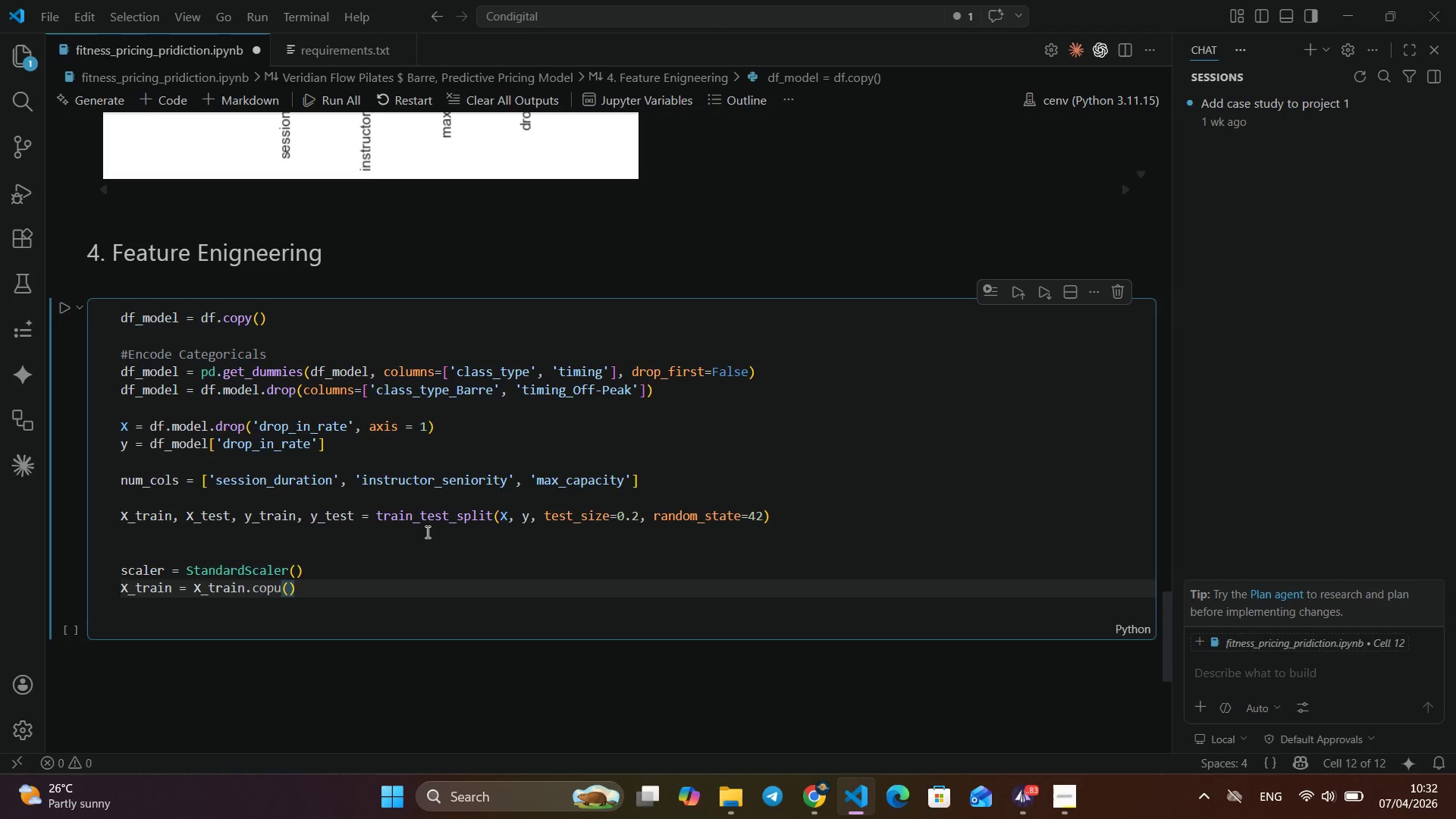 
key(ArrowLeft)
 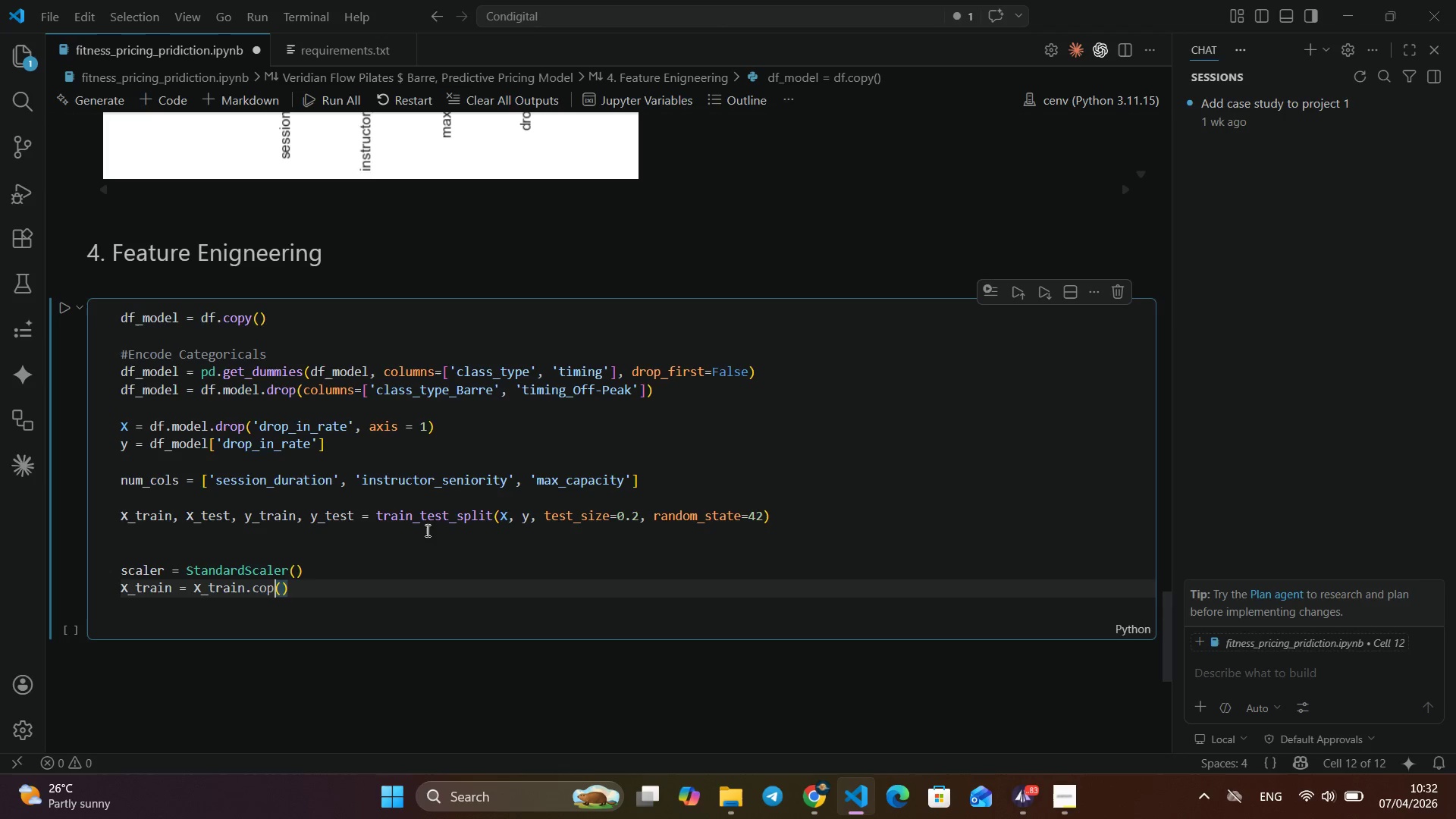 
key(Backspace)
 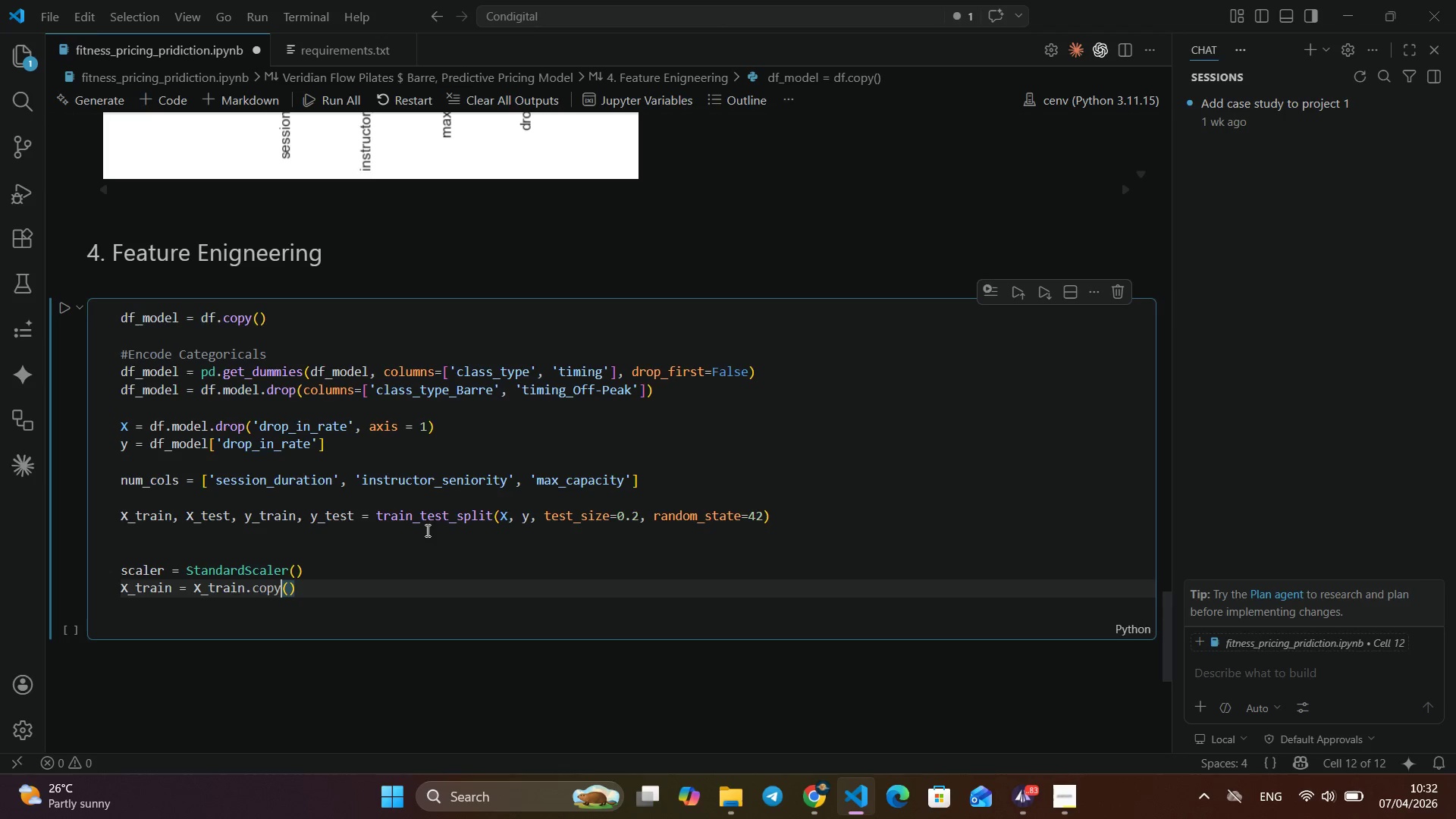 
key(Y)
 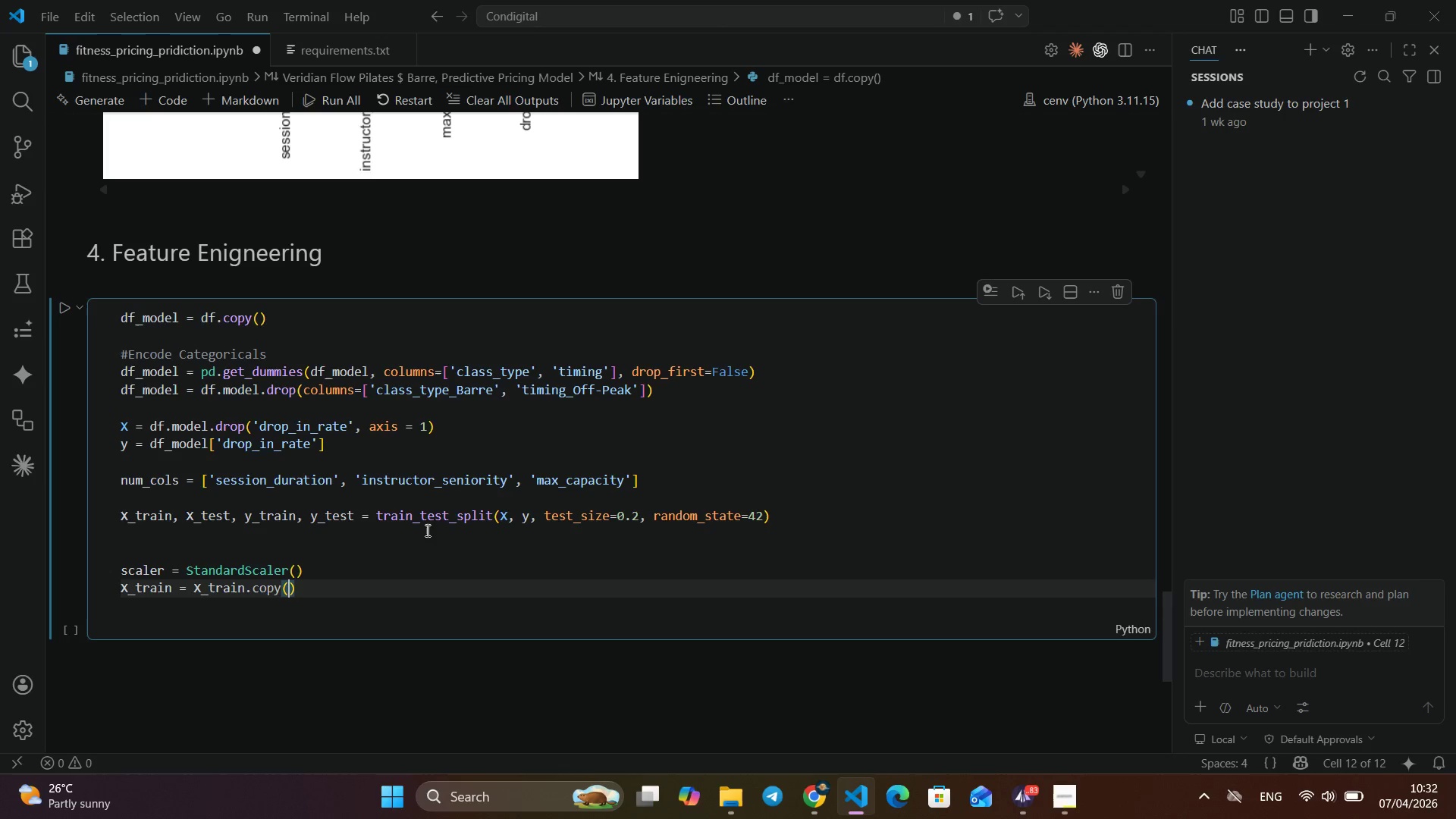 
key(ArrowRight)
 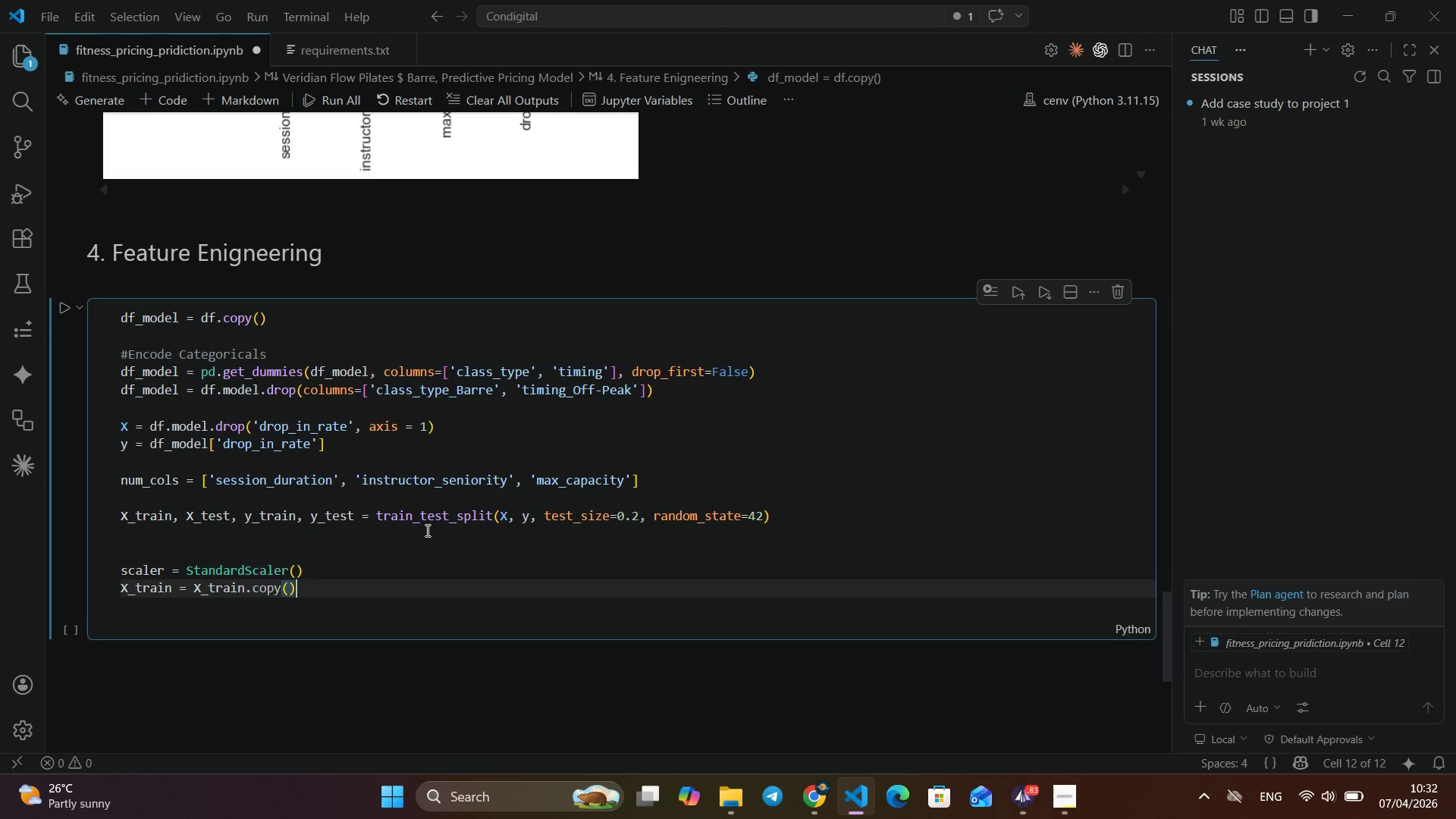 
key(ArrowRight)
 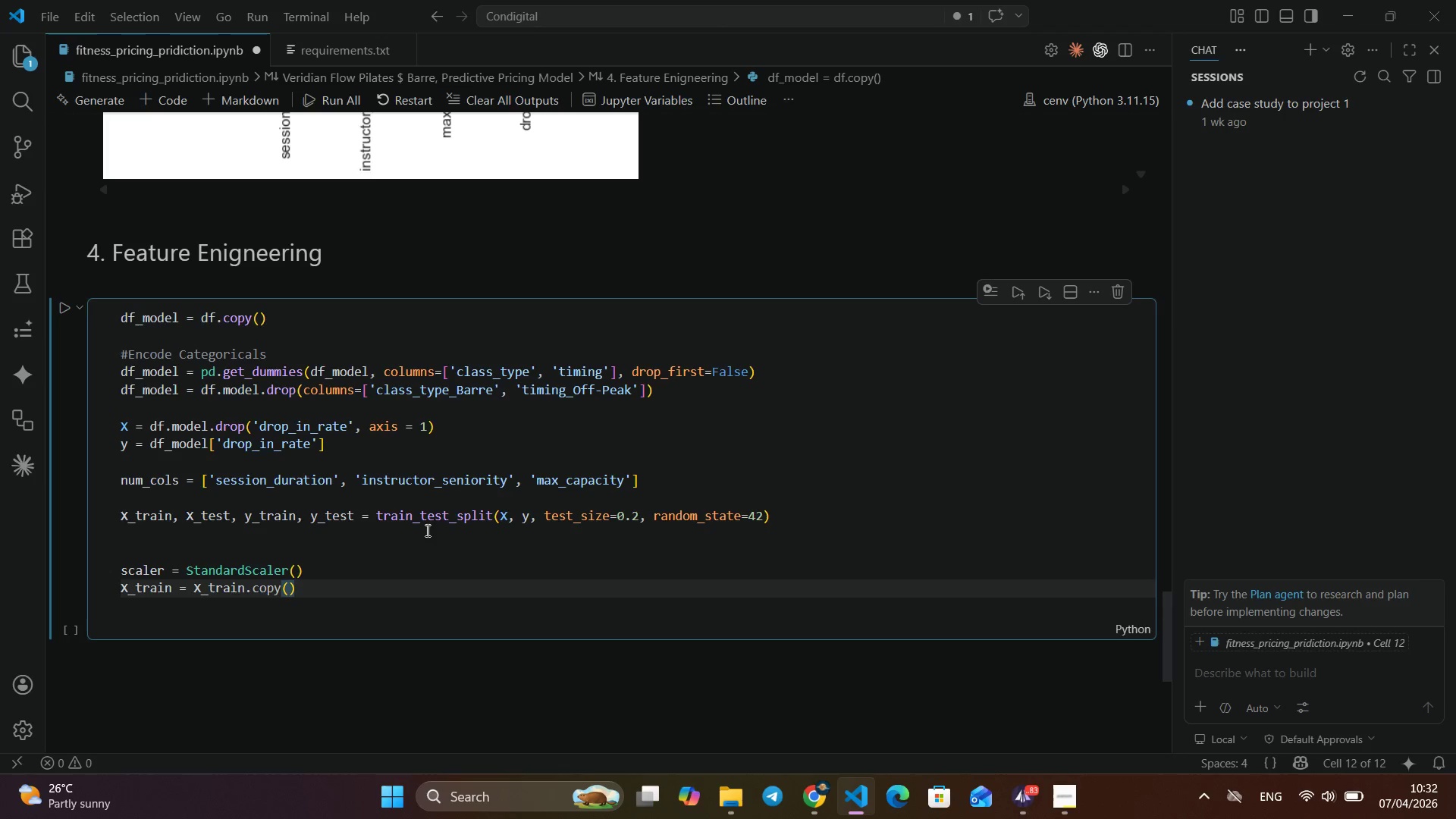 
key(Enter)
 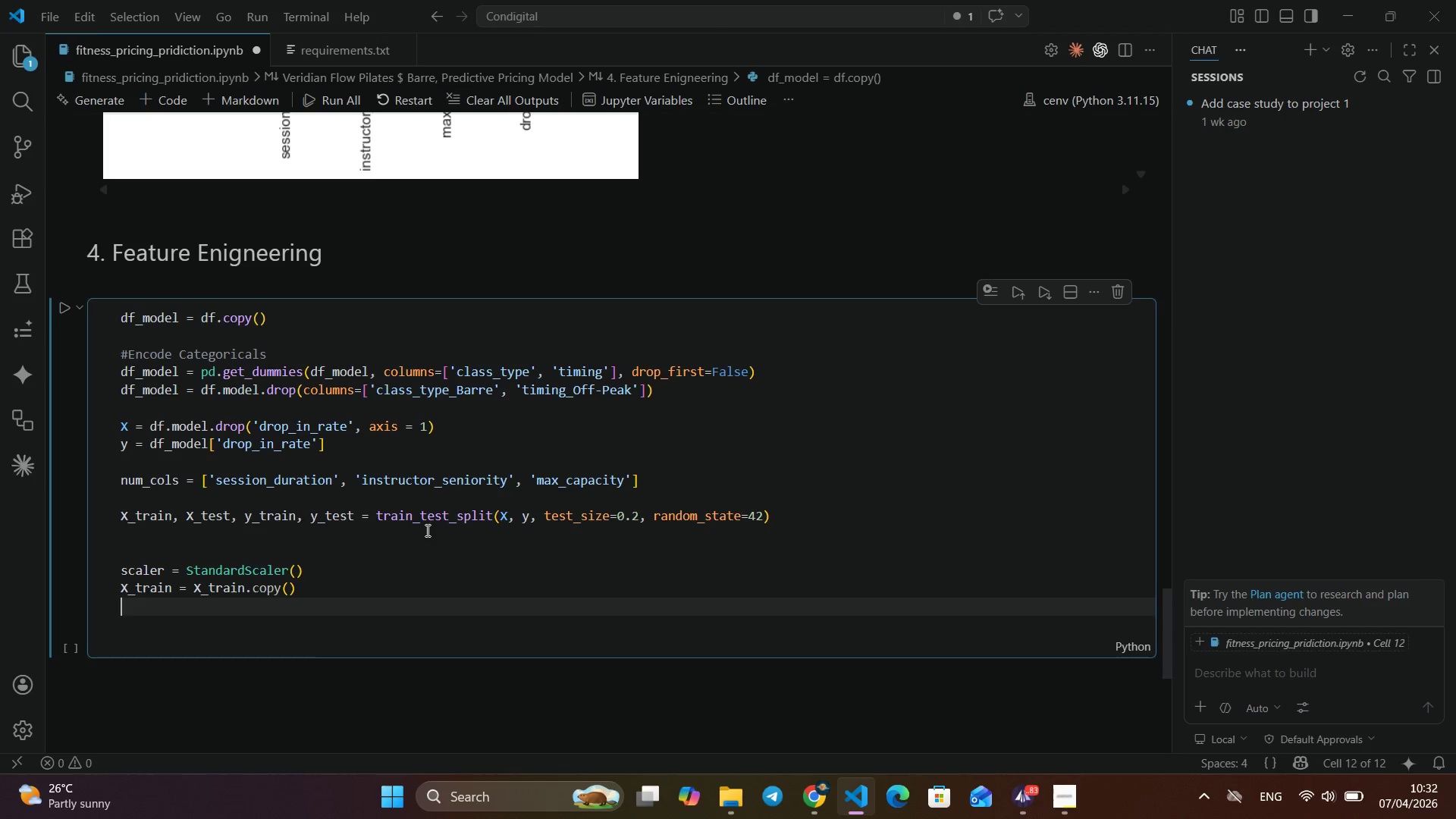 
key(Shift+ShiftRight)
 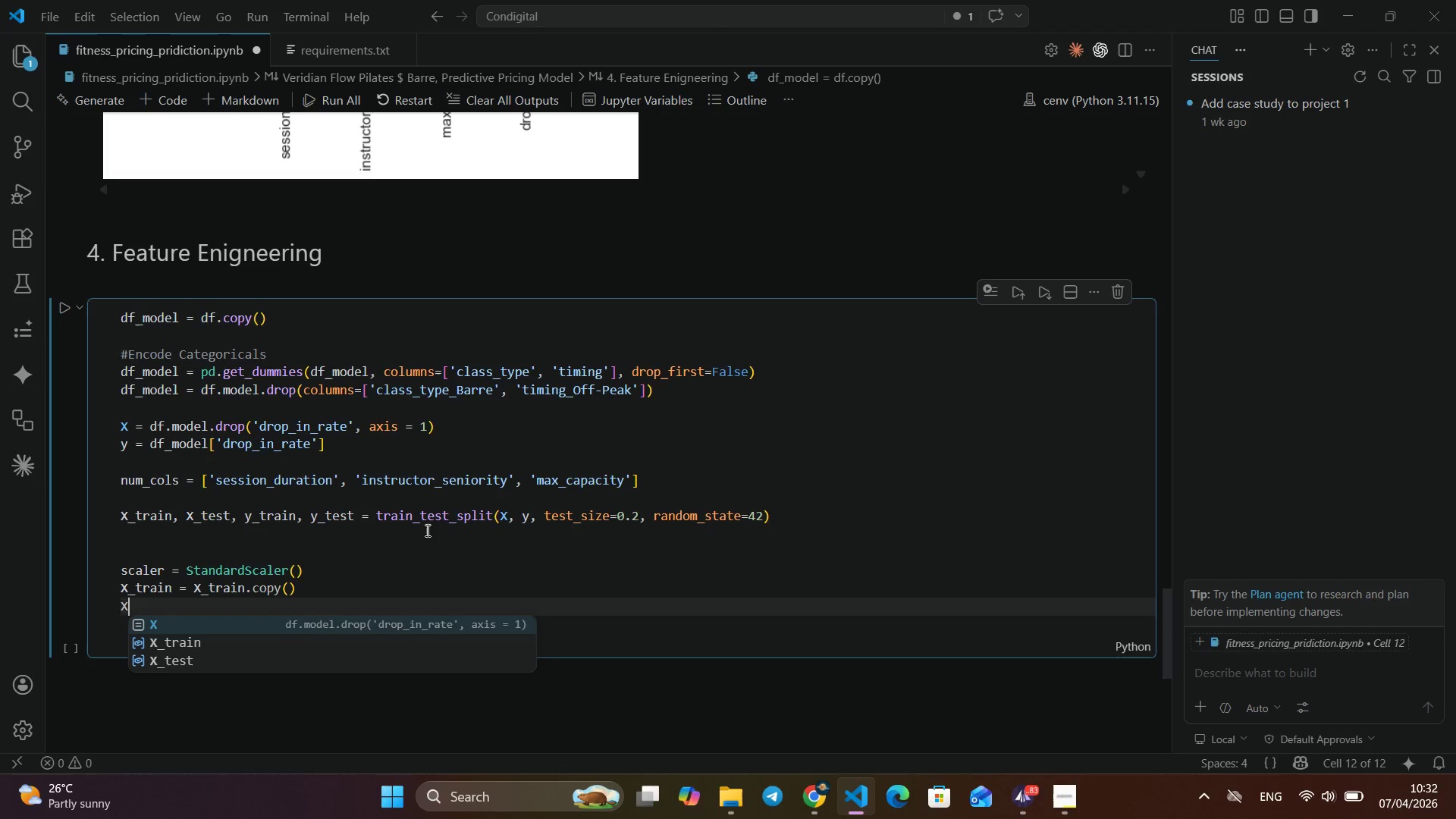 
key(Shift+X)
 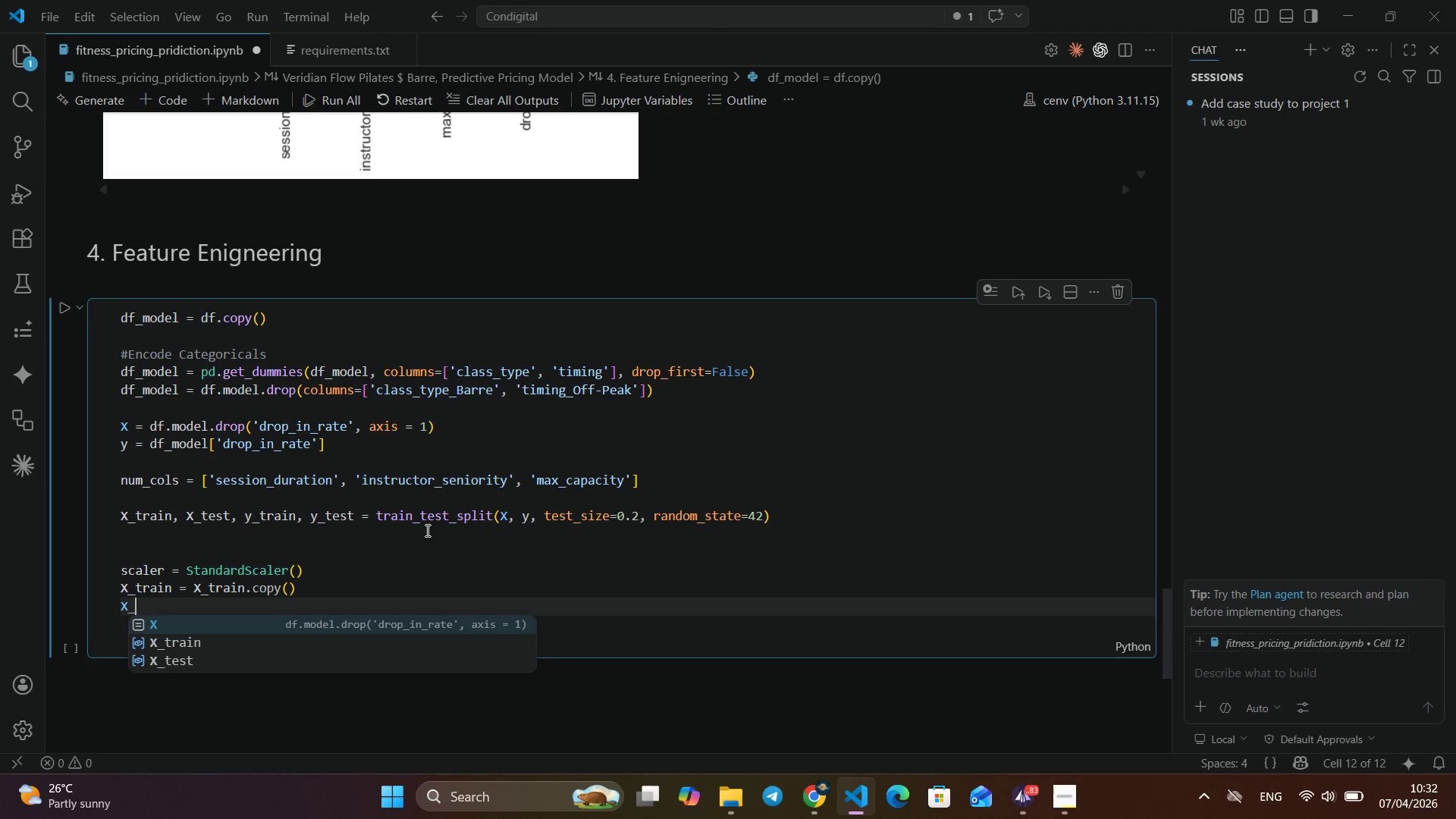 
key(Shift+ShiftLeft)
 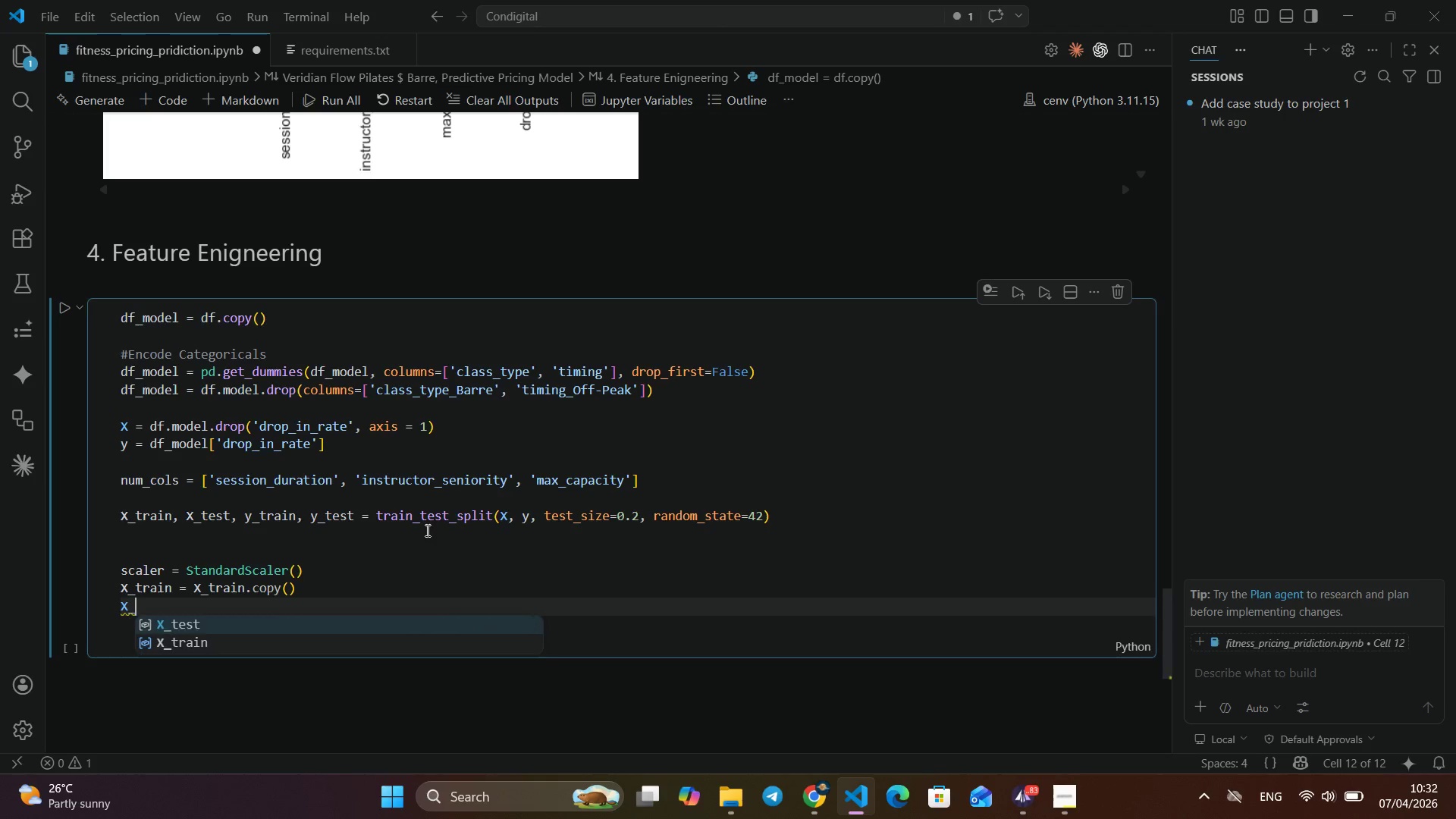 
key(Shift+Minus)
 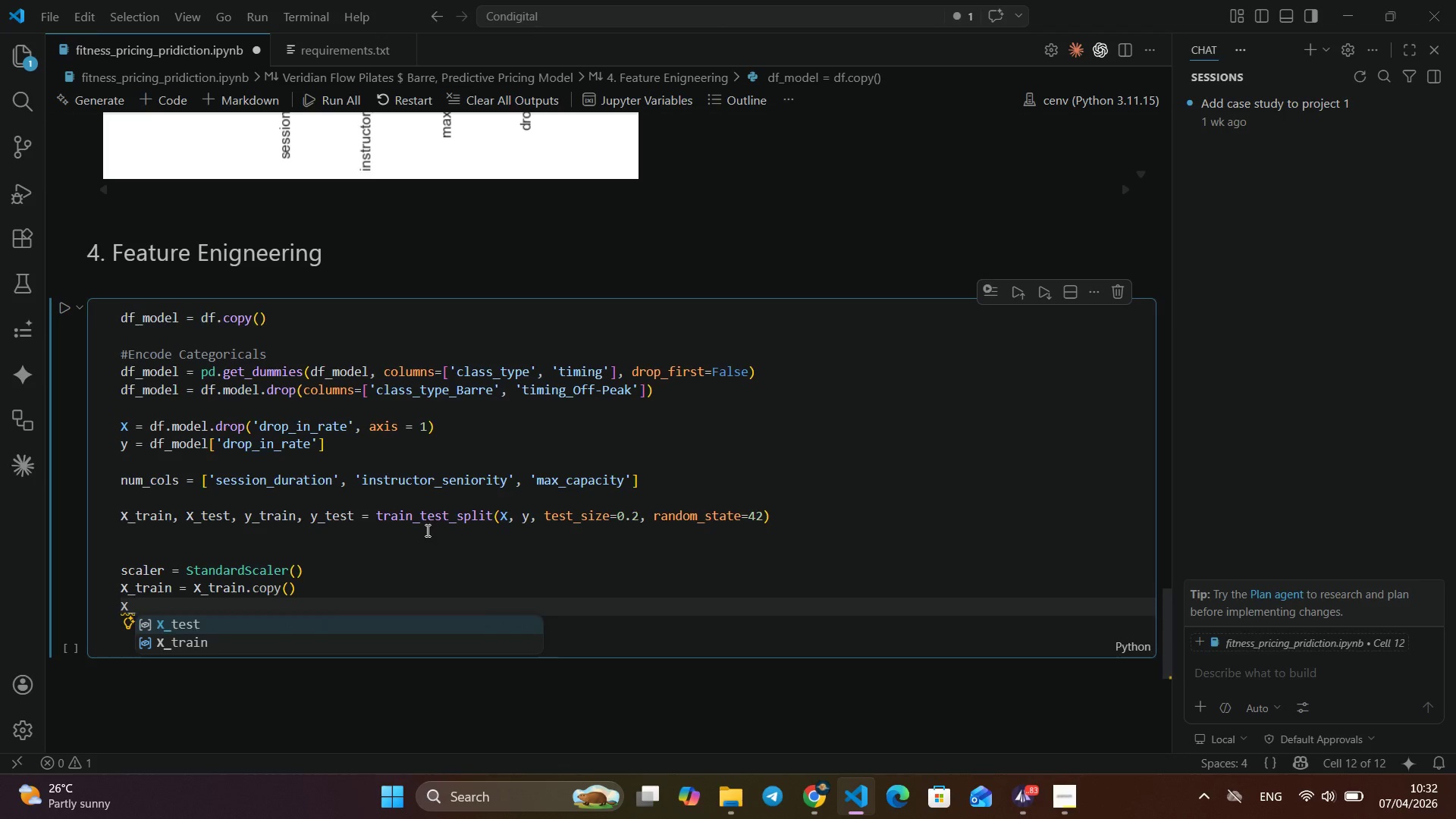 
key(Enter)
 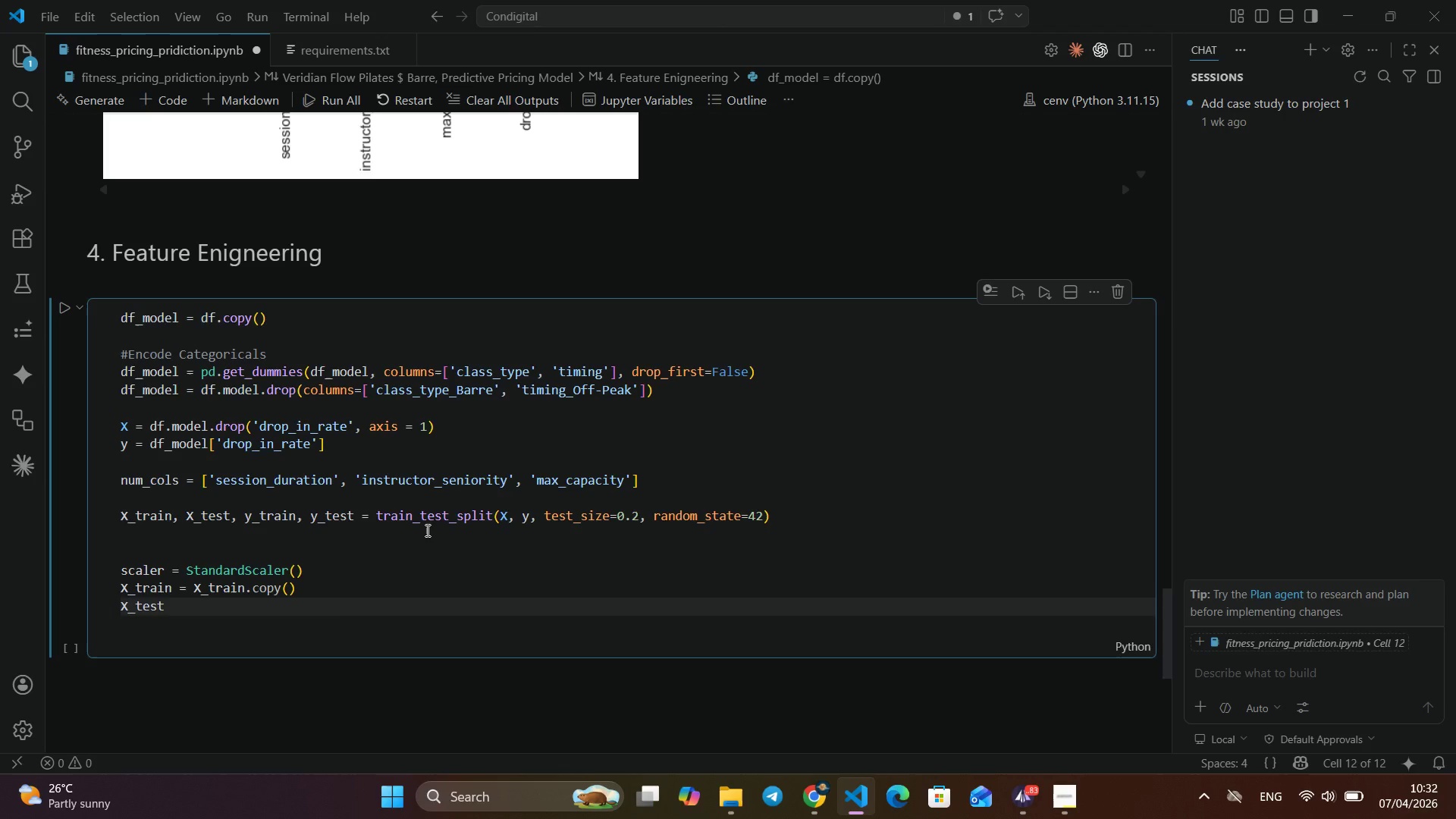 
type( = xte)
 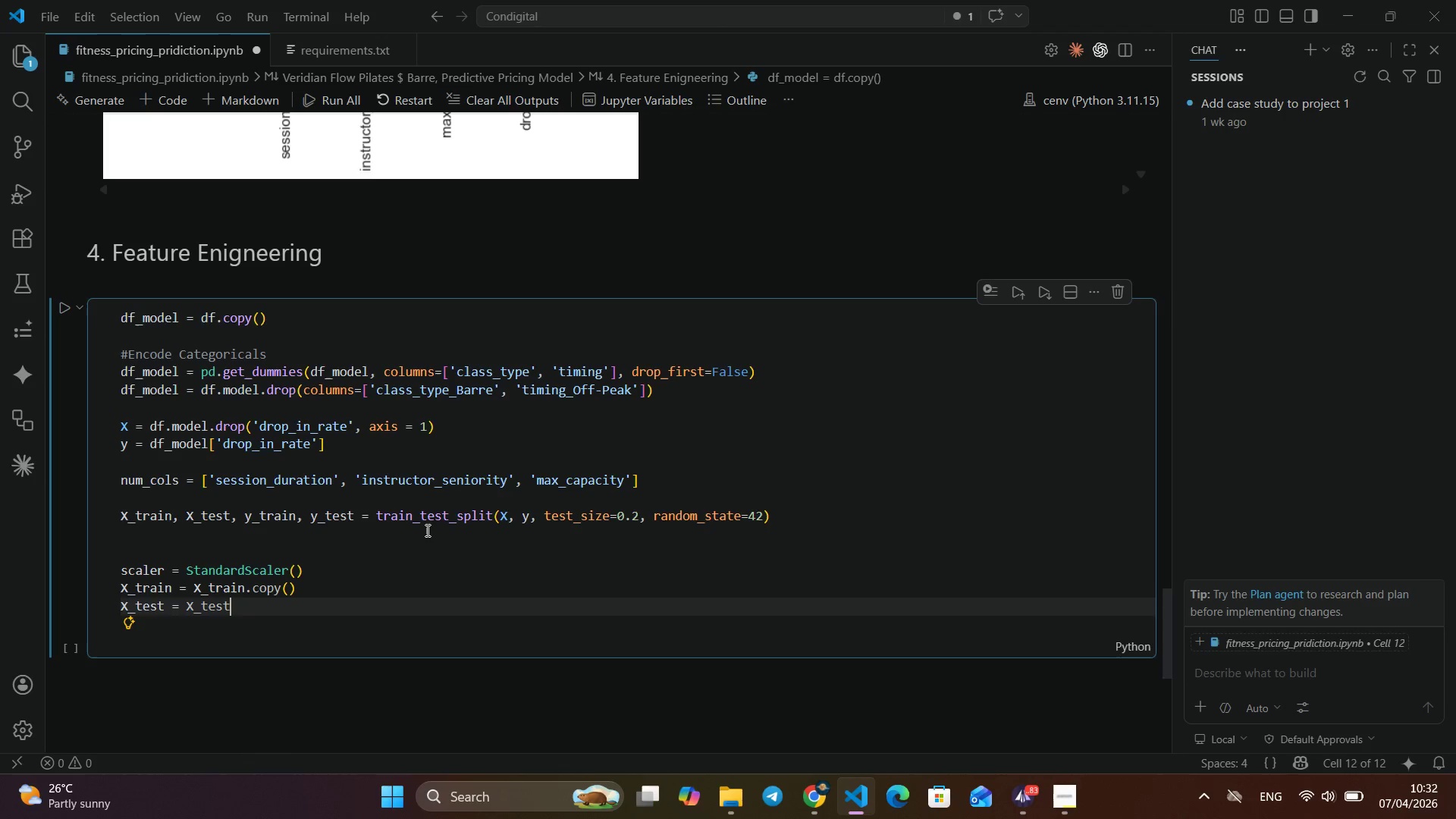 
key(Enter)
 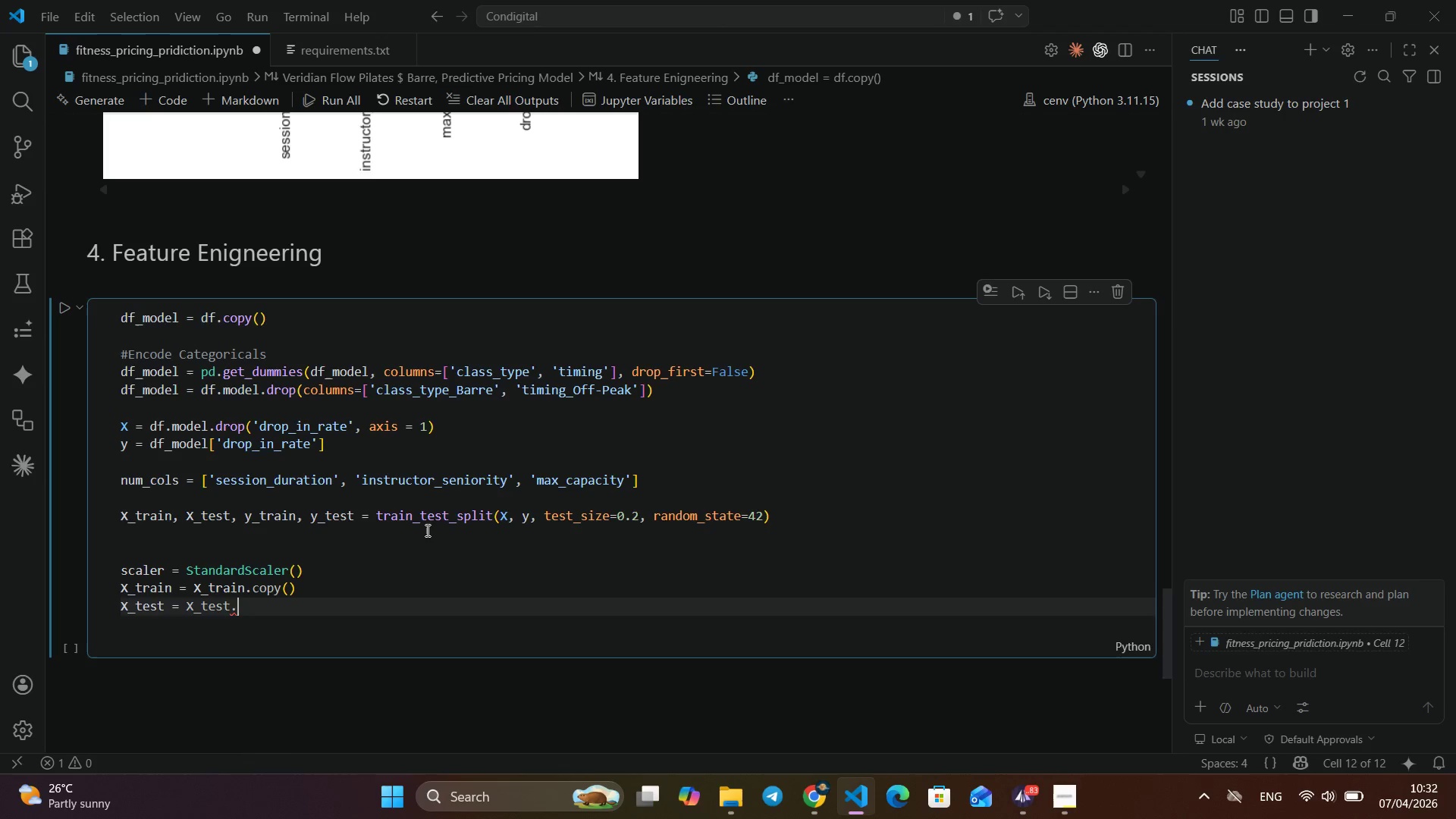 
type(.copy()
 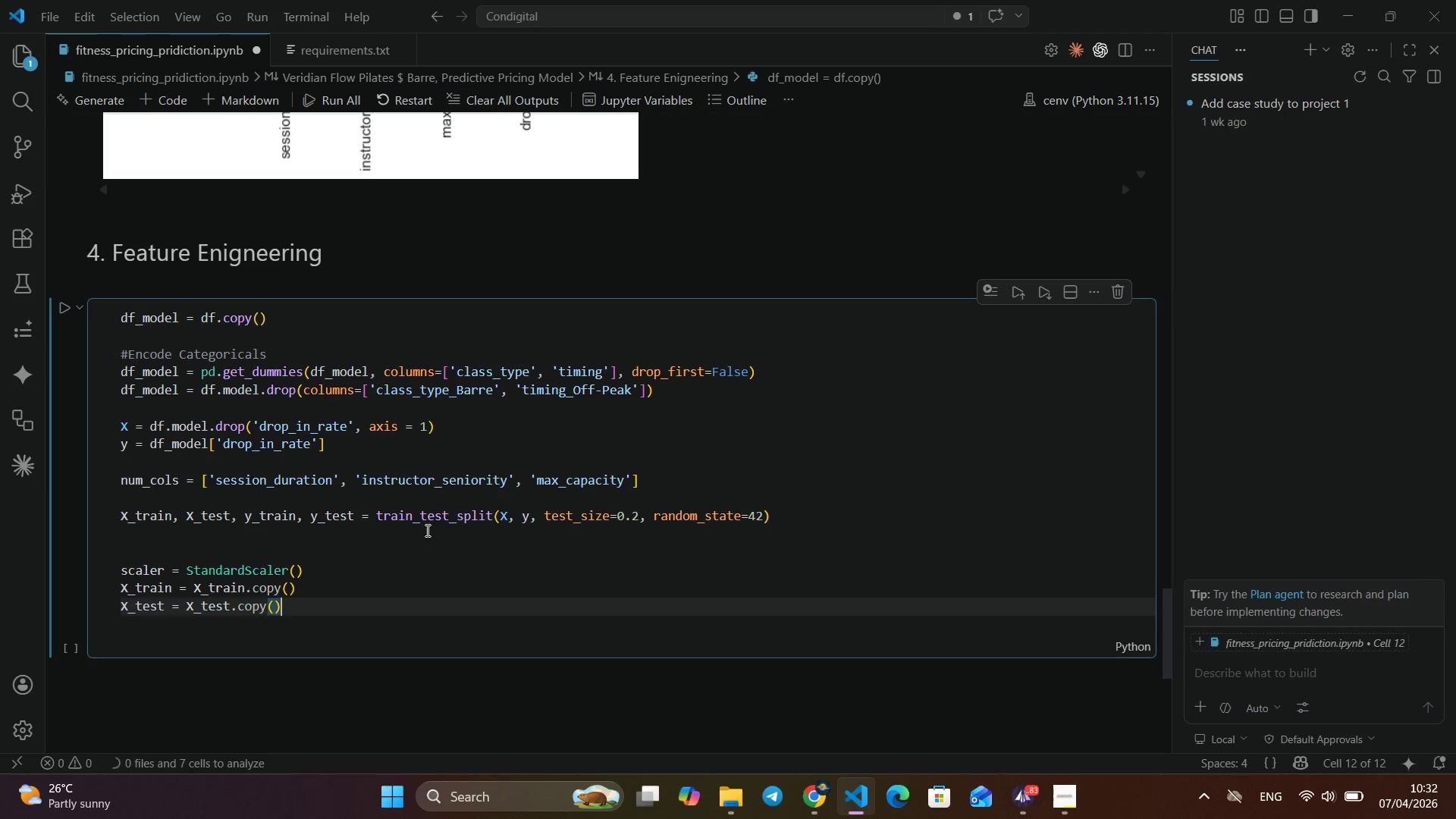 
 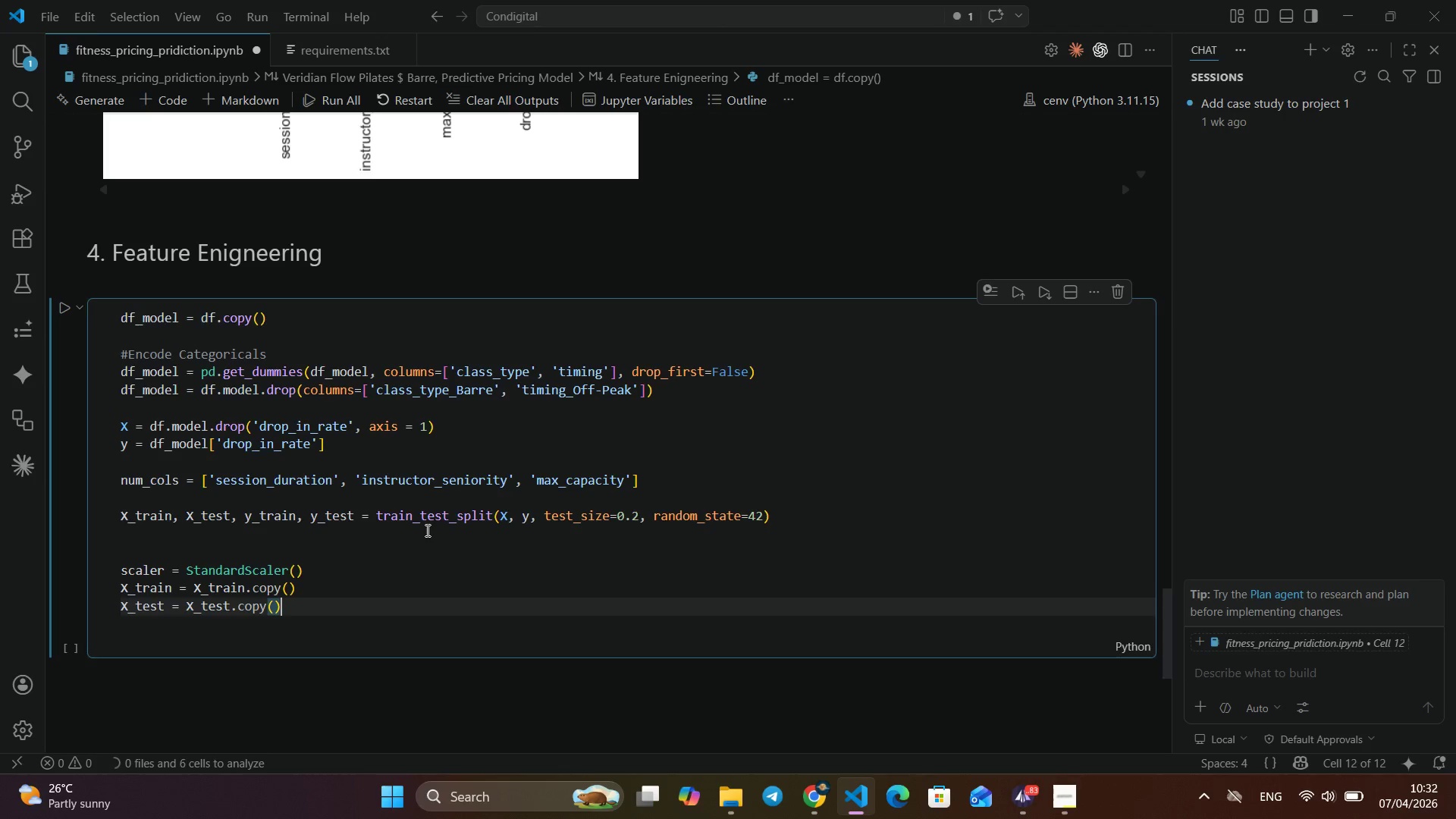 
key(ArrowRight)
 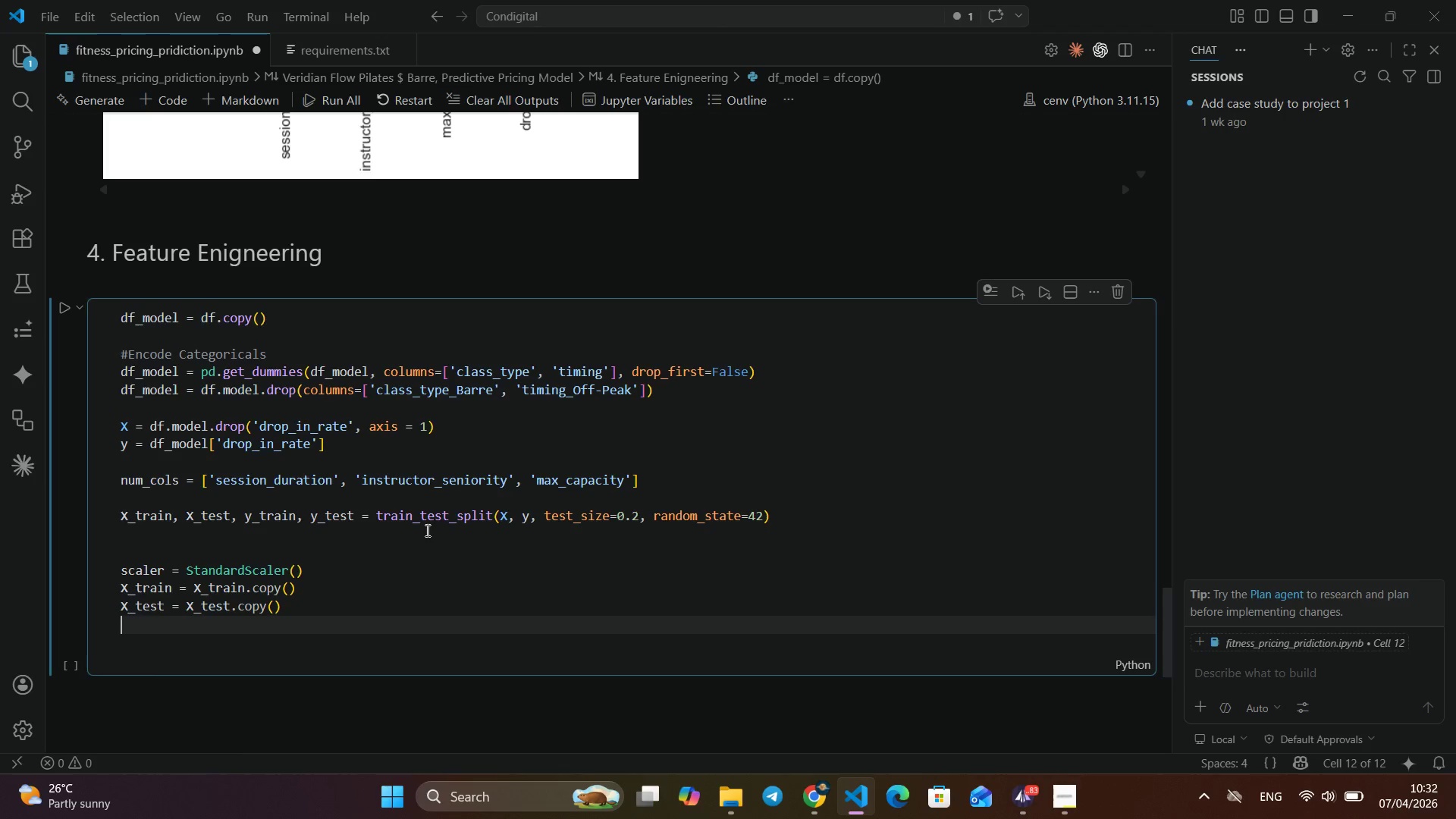 
key(Enter)
 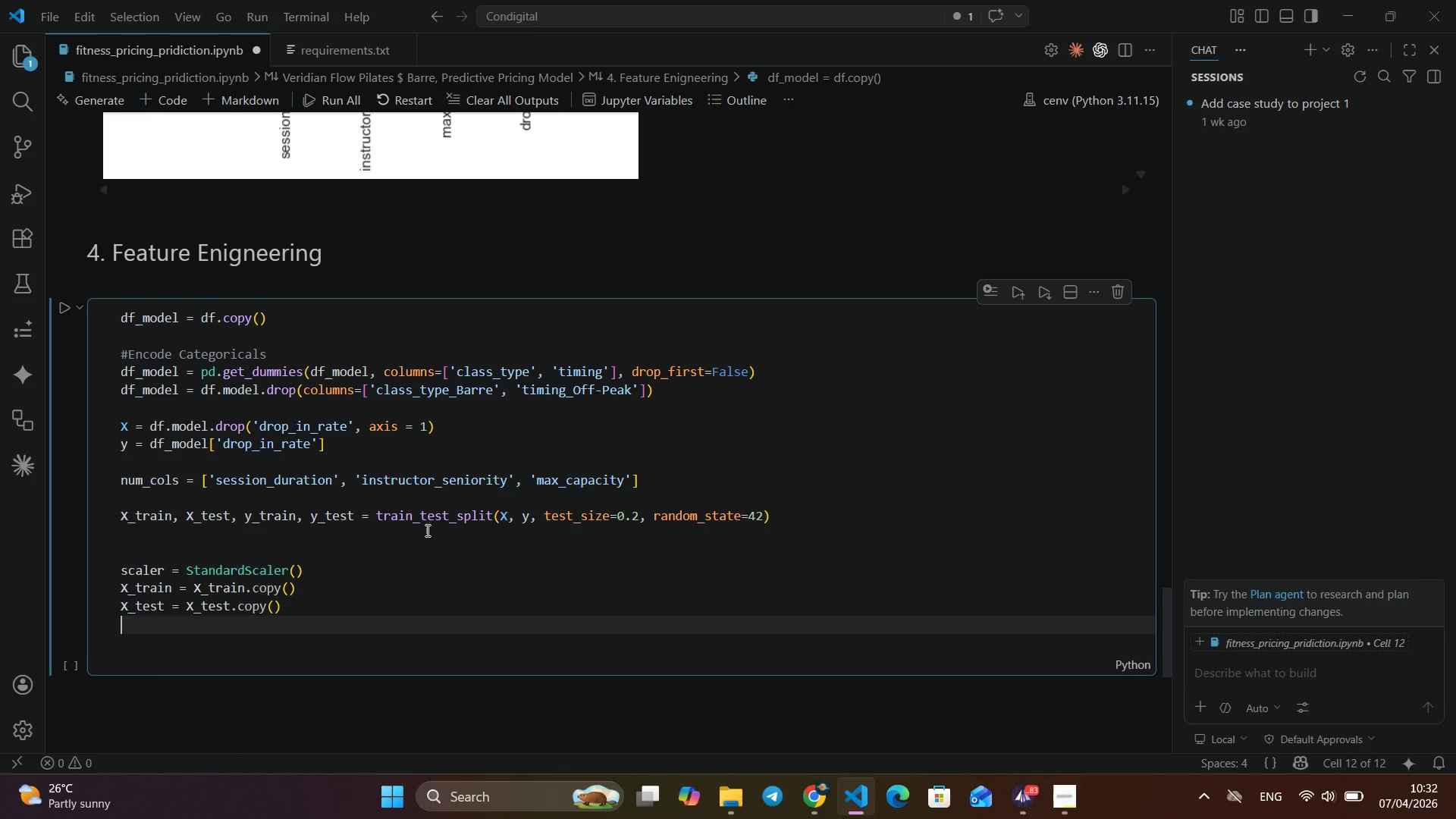 
type(Xtra)
 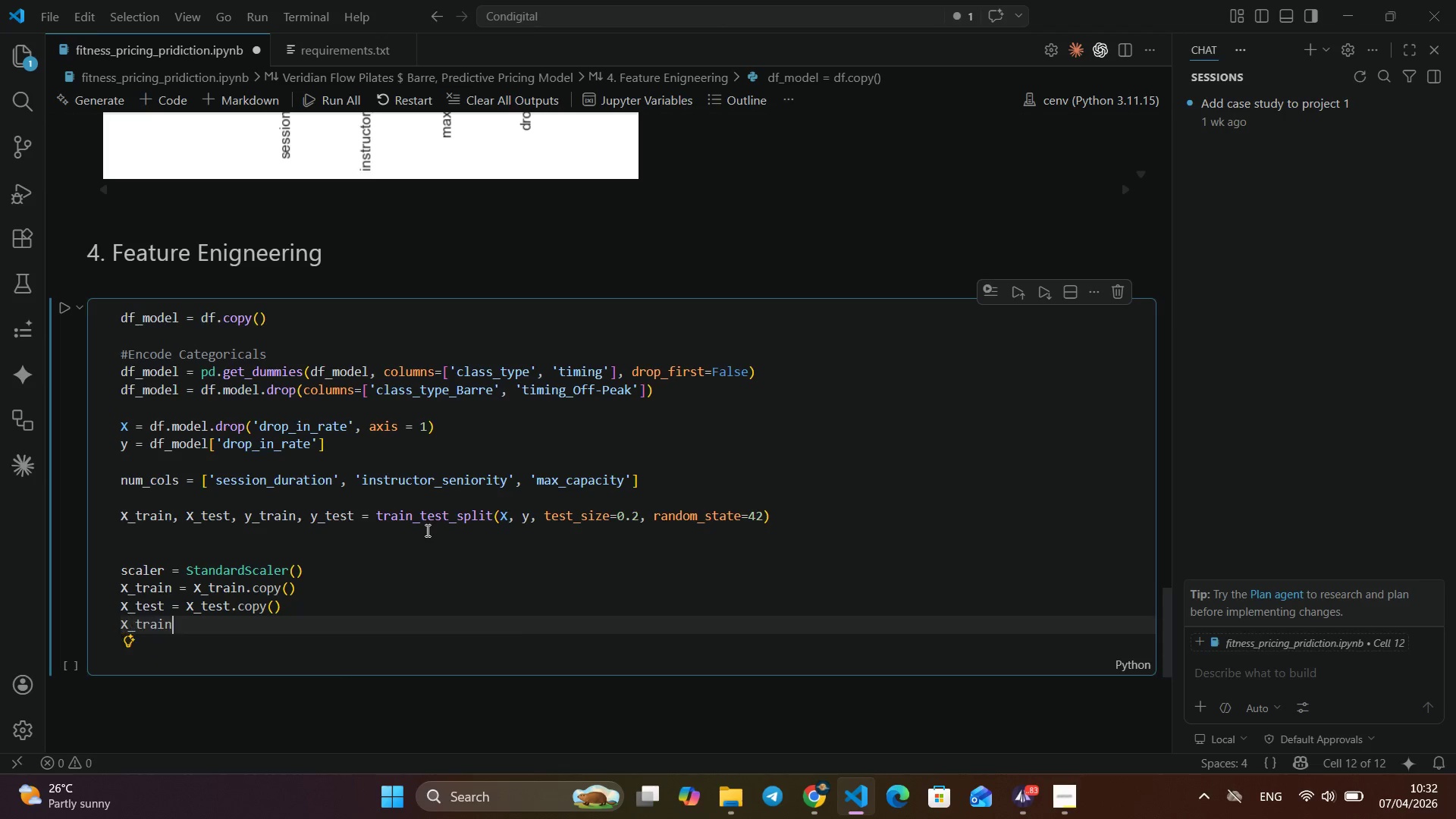 
key(Enter)
 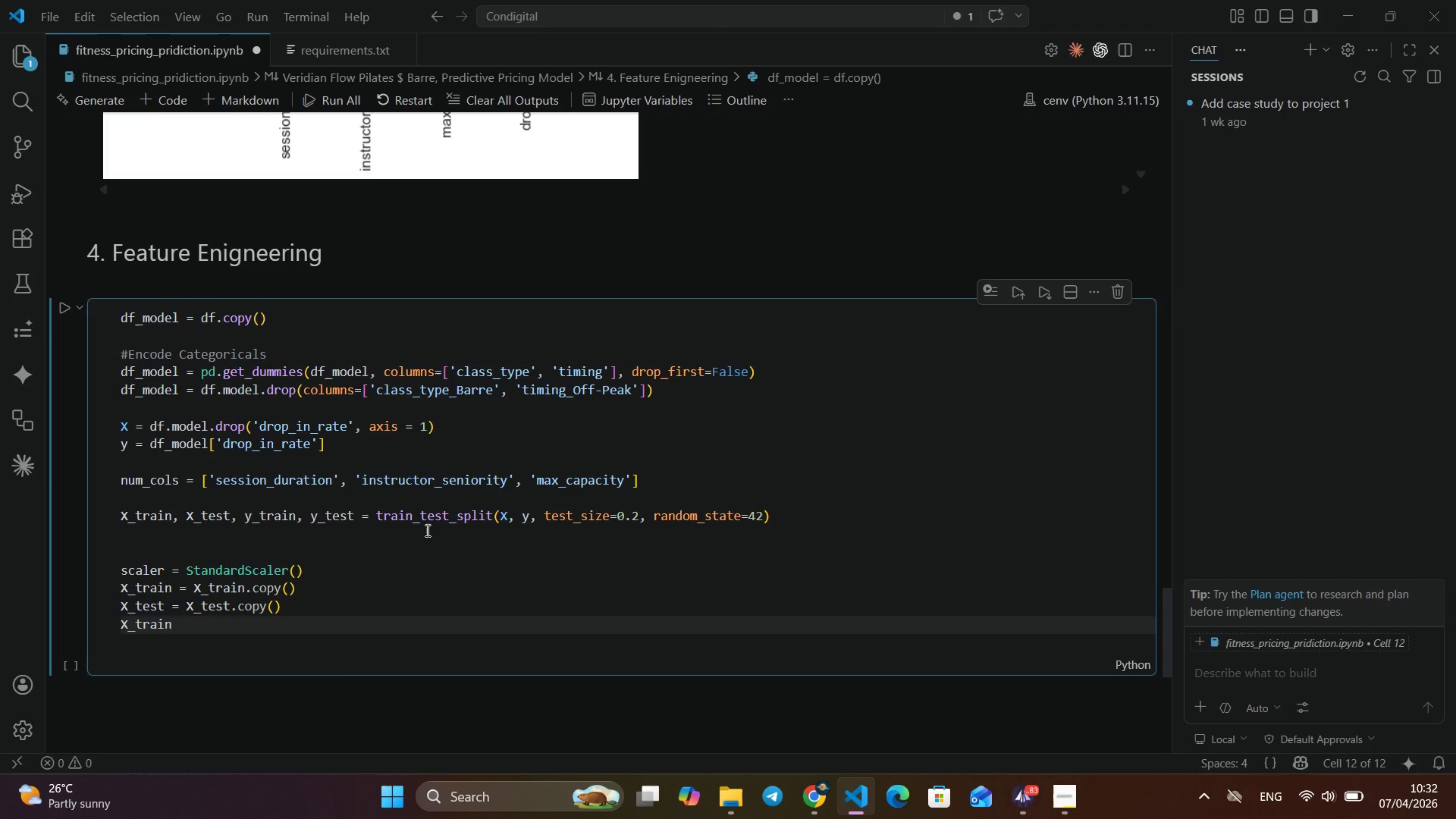 
type([nu)
 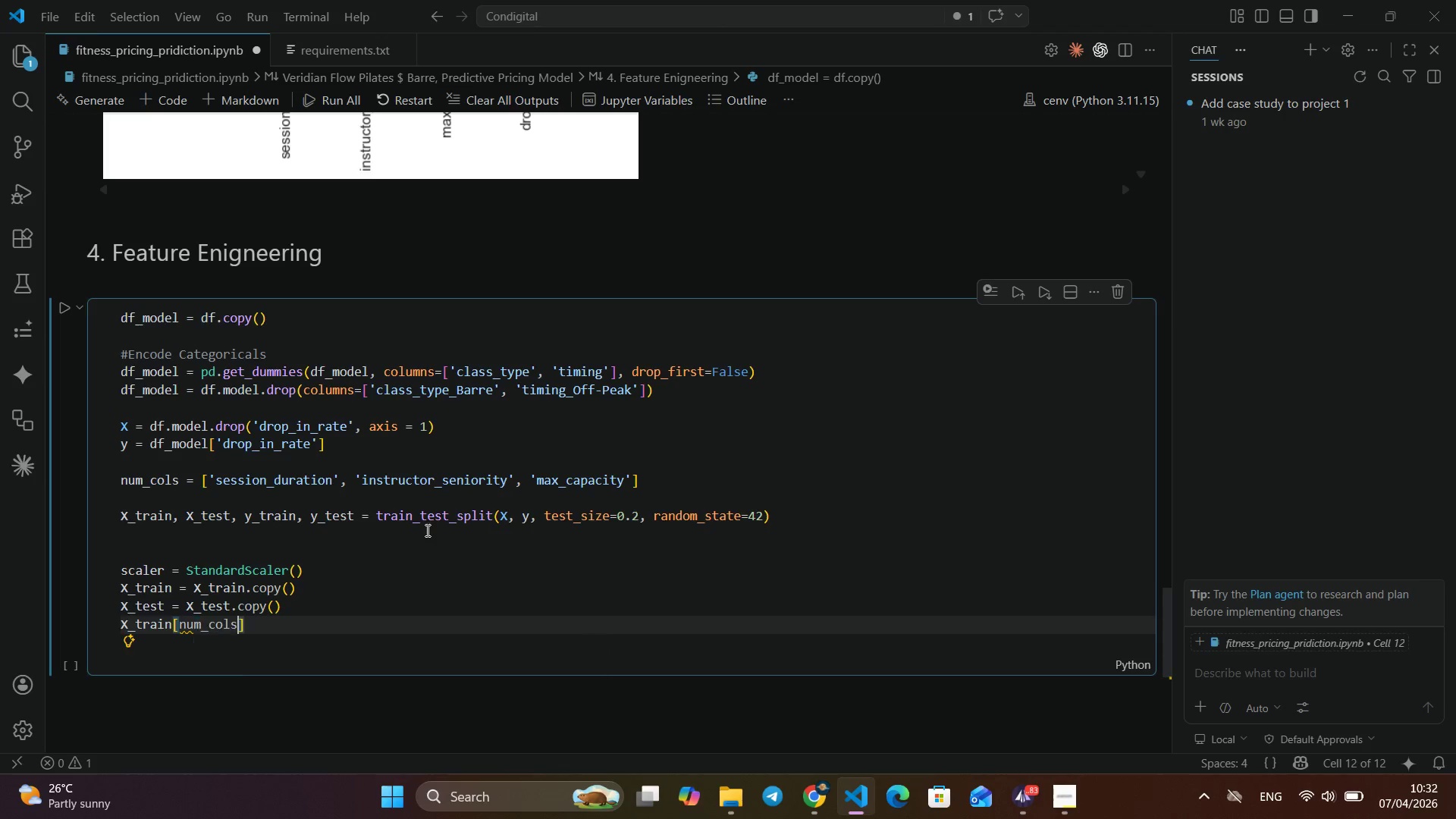 
key(Enter)
 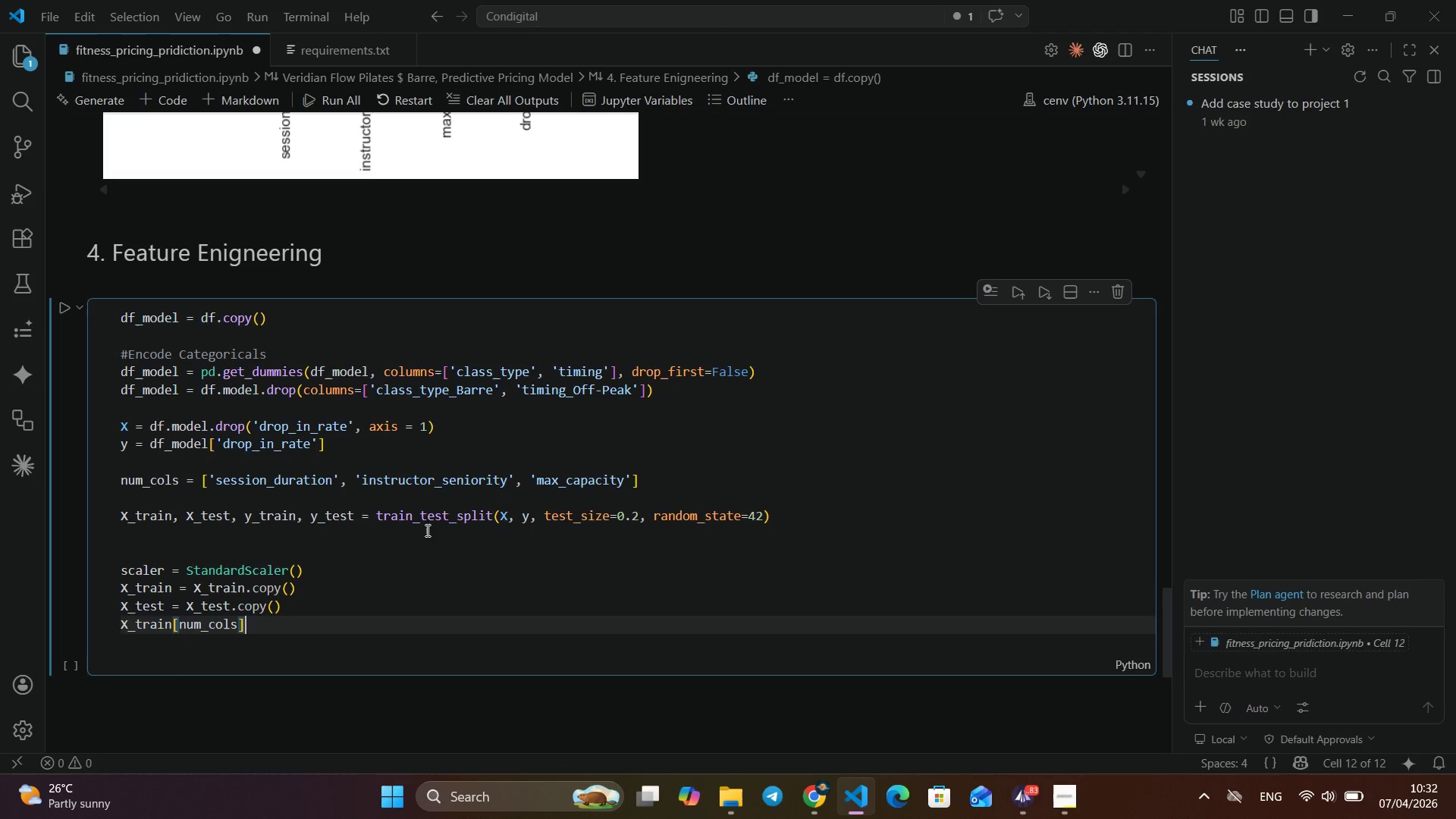 
key(ArrowRight)
 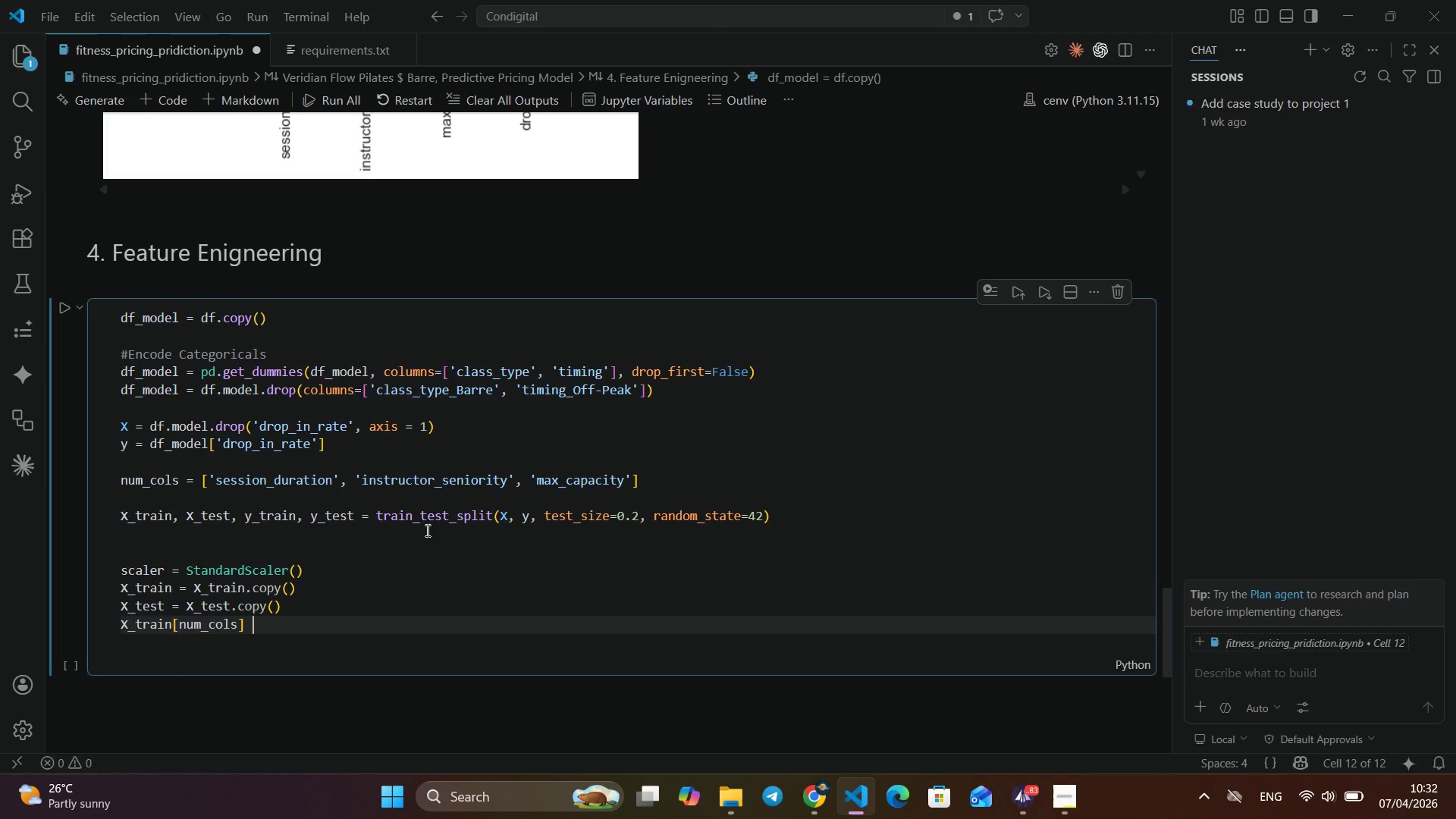 
type( =scla)
 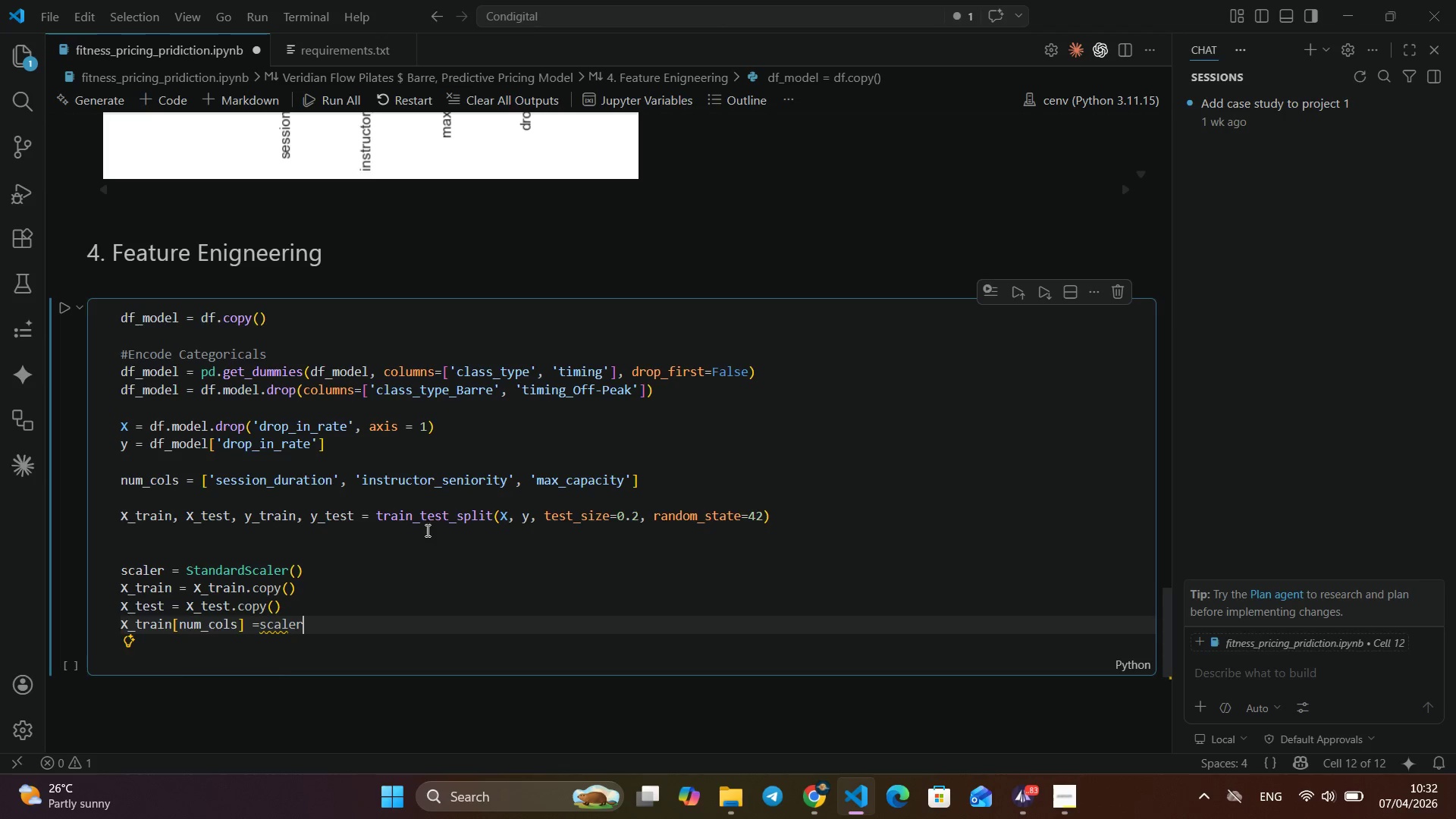 
key(Enter)
 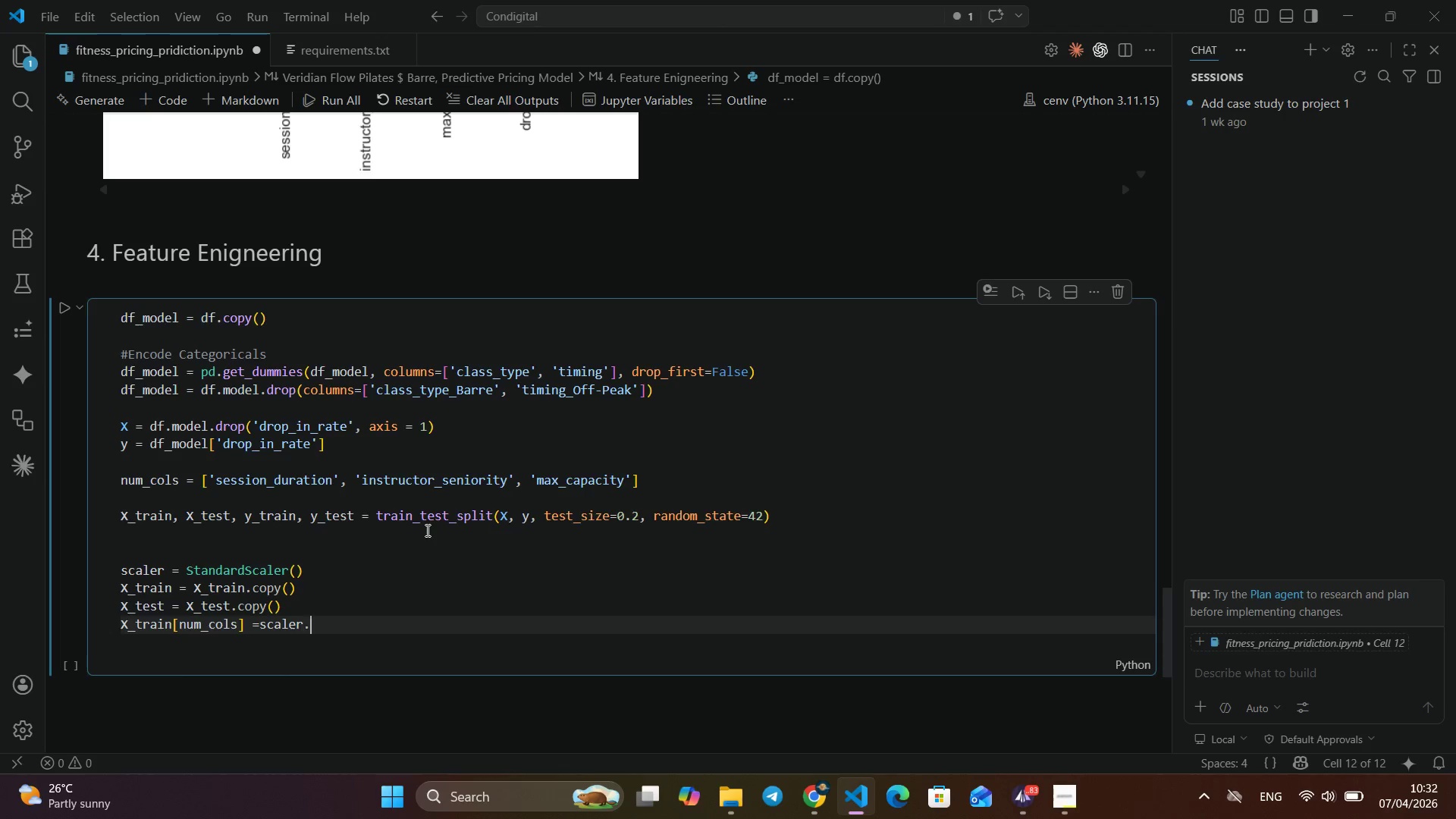 
type(.fittra)
 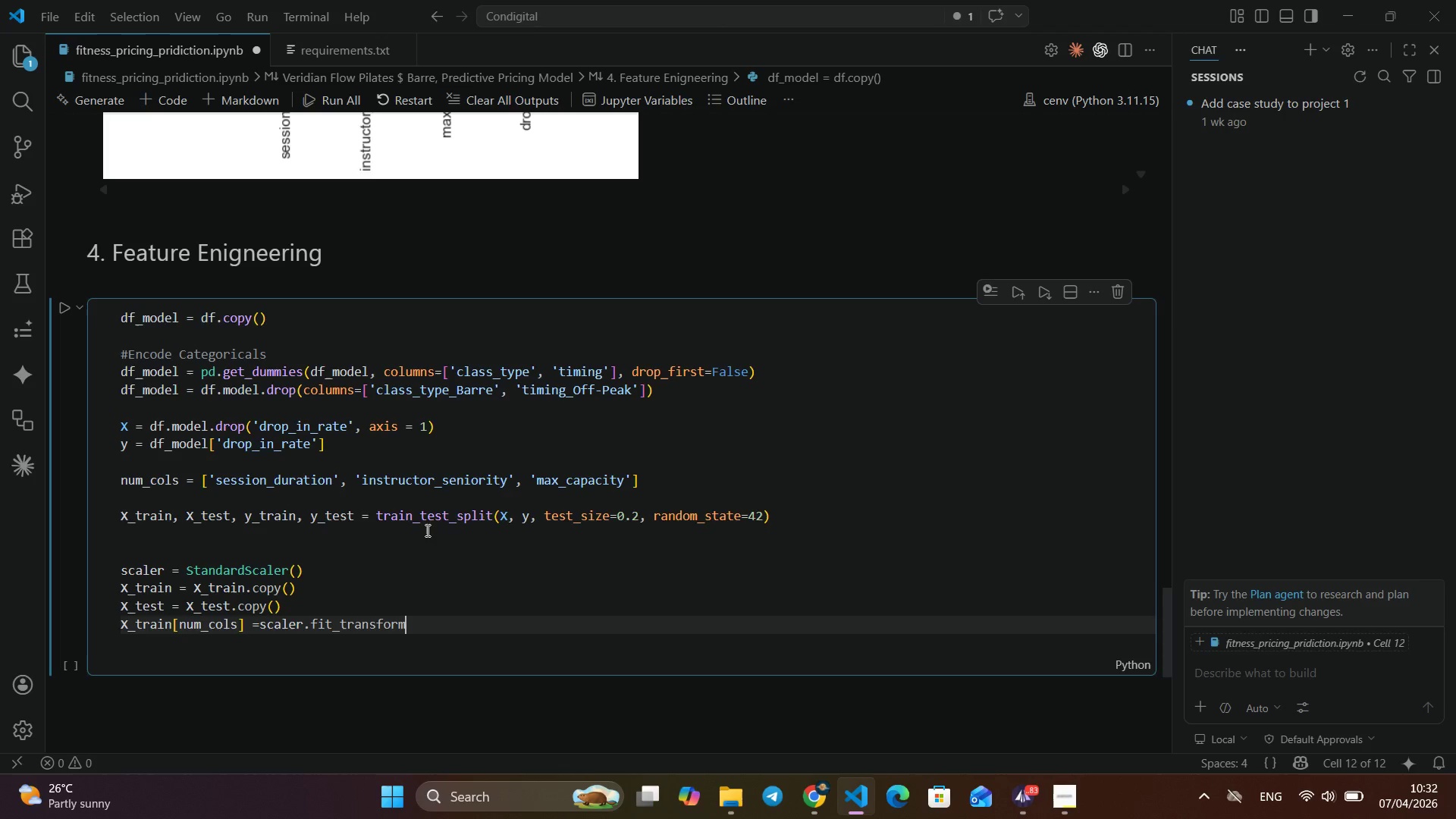 
key(Enter)
 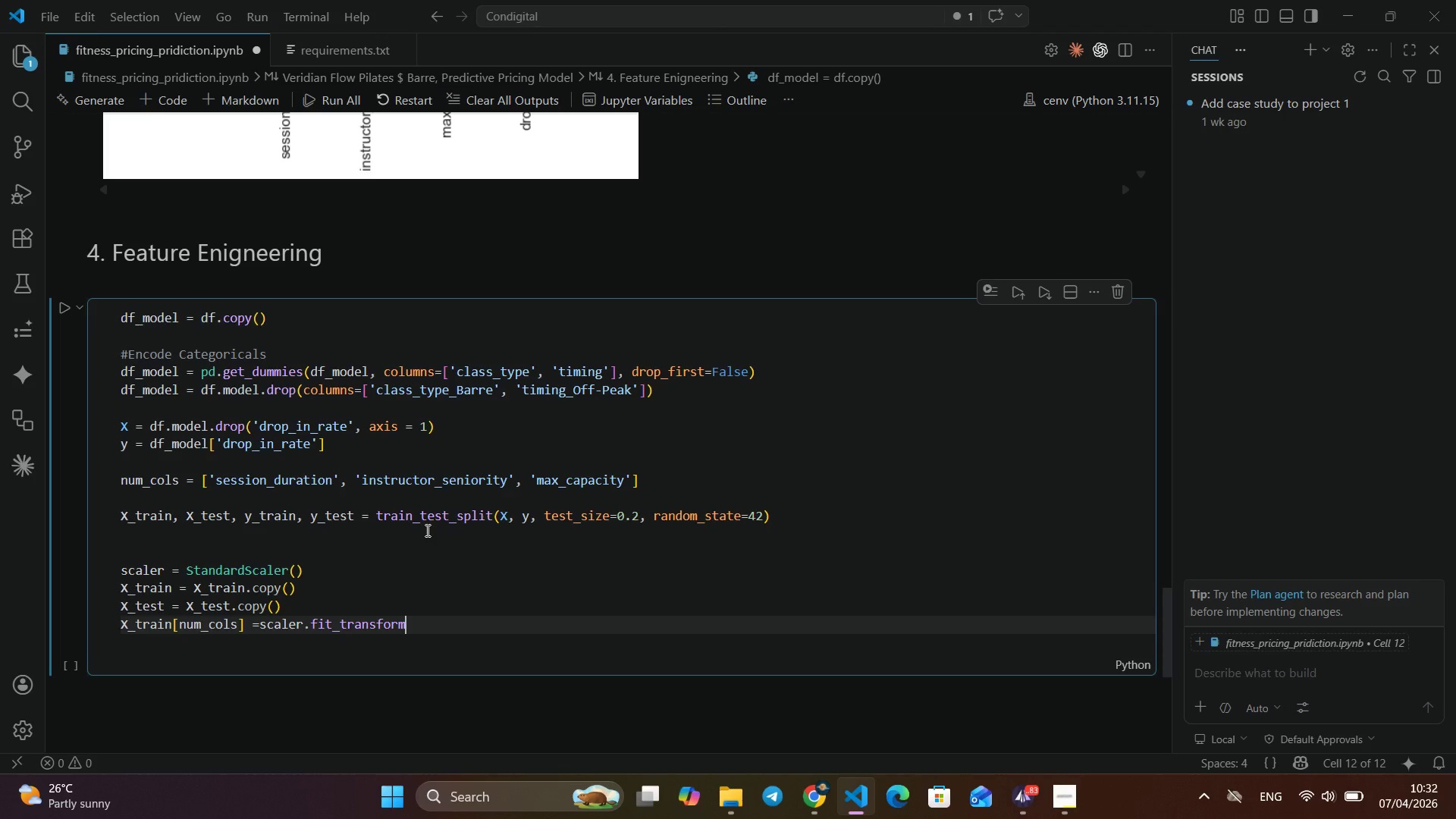 
type((xt)
 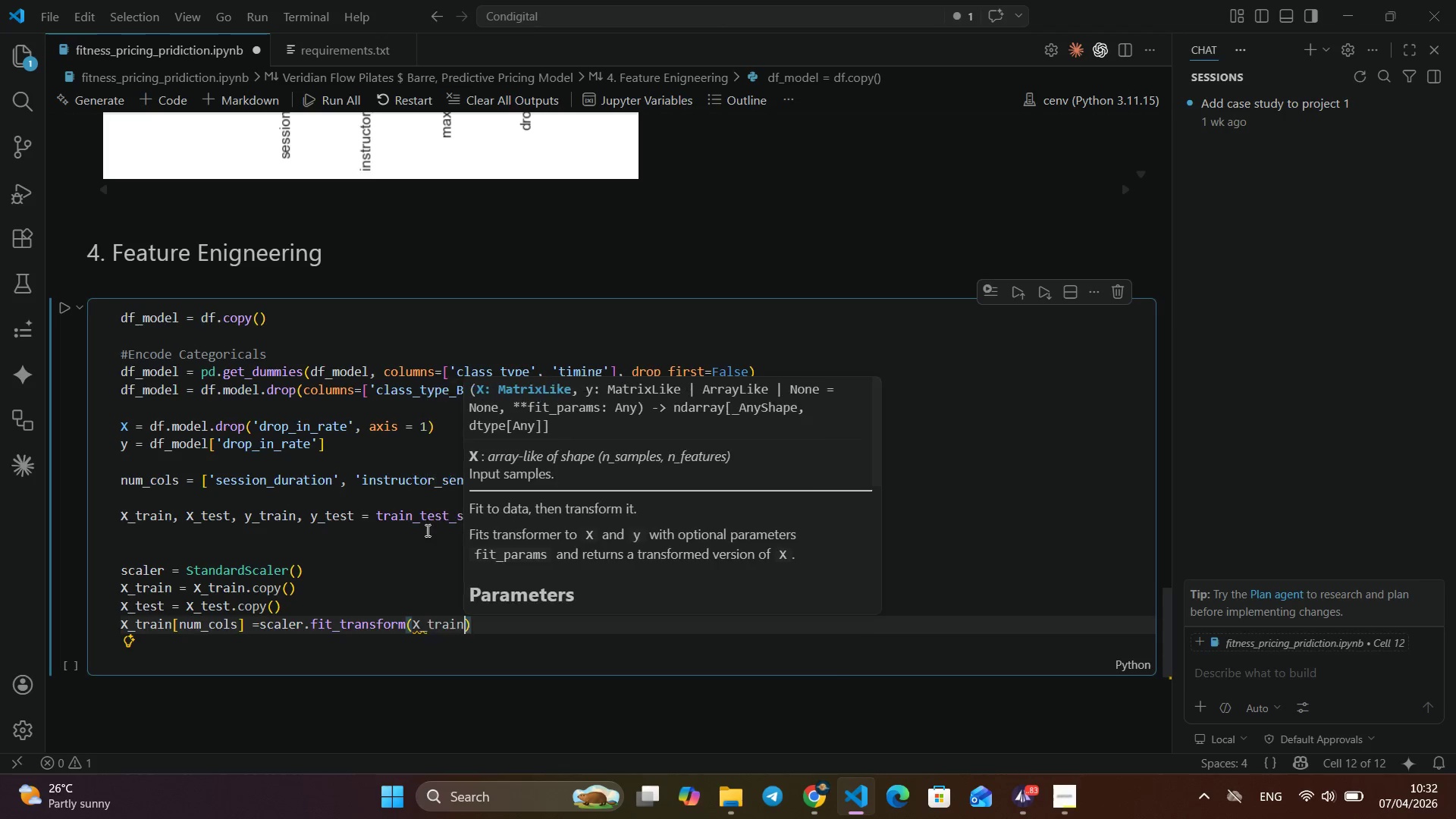 
key(Enter)
 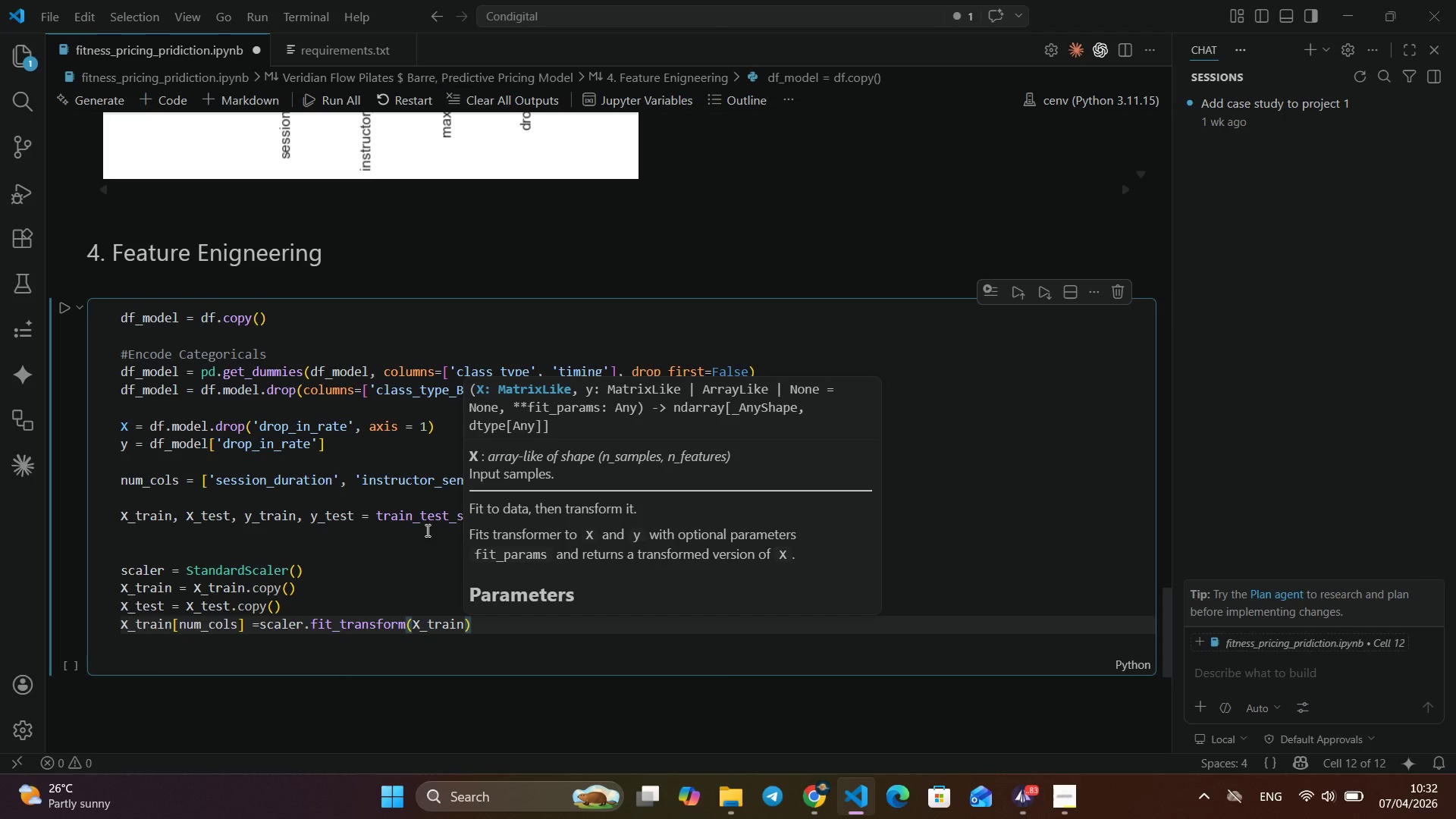 
type([nu)
 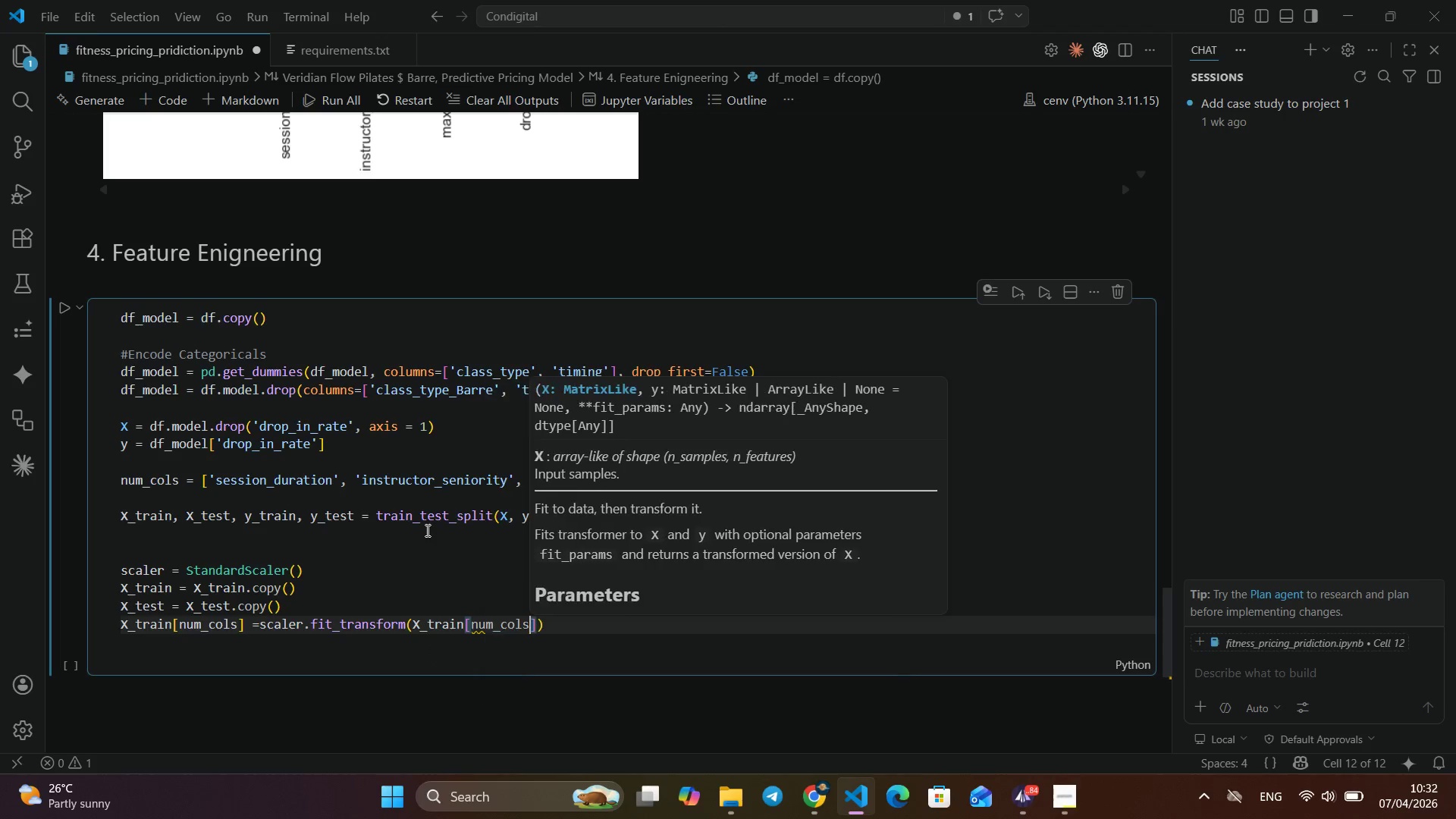 
key(Enter)
 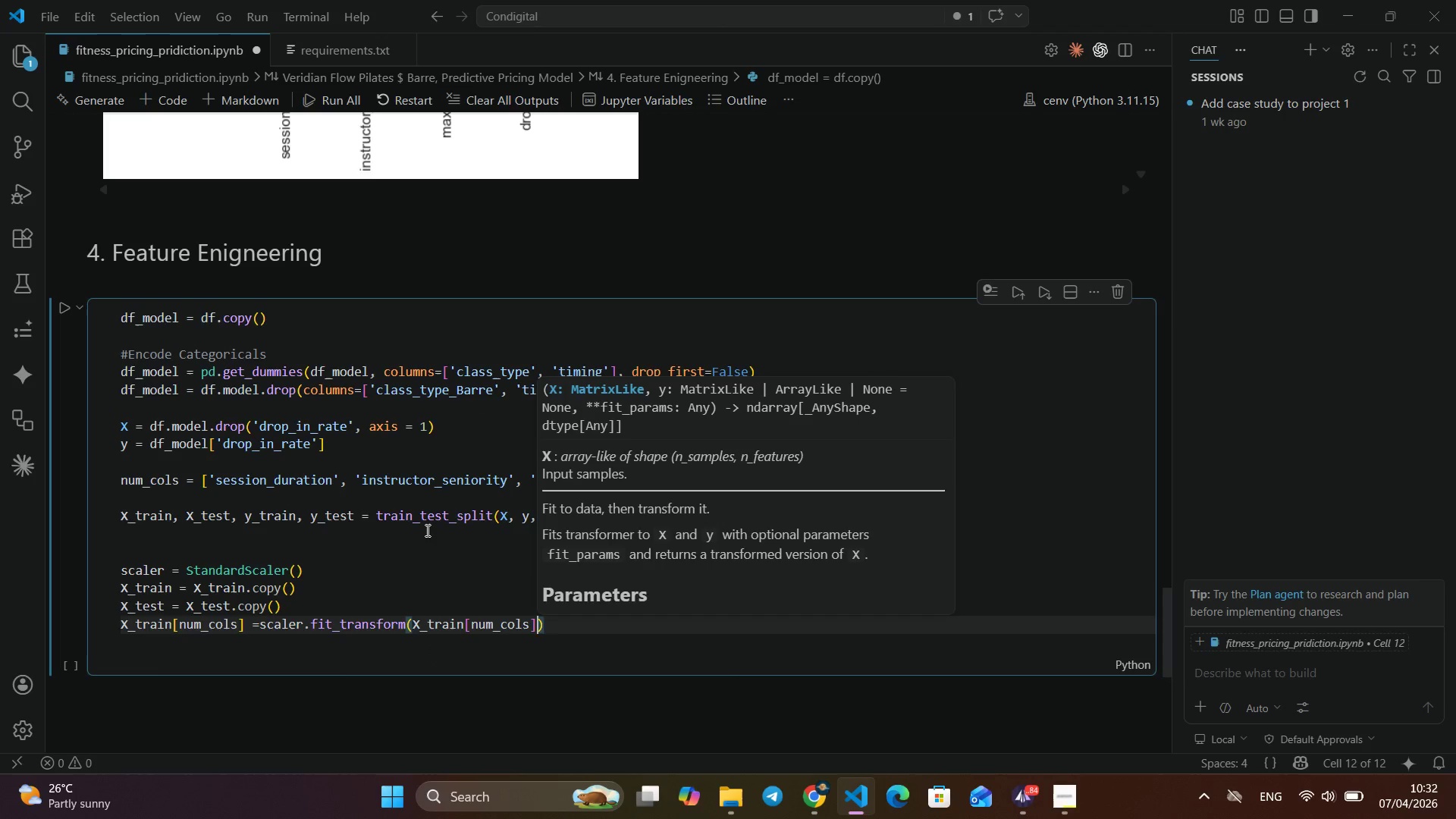 
key(ArrowRight)
 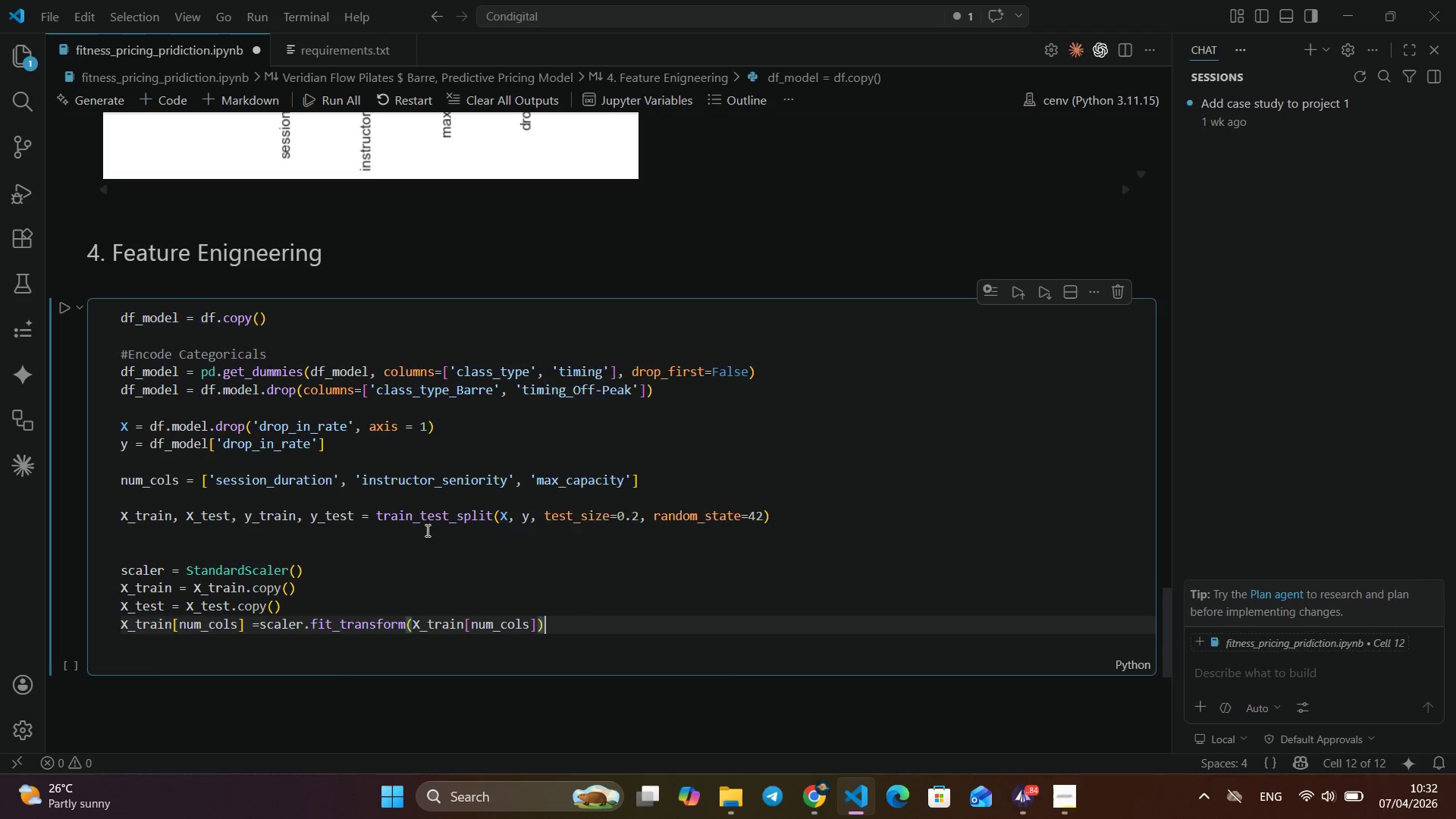 
key(ArrowRight)
 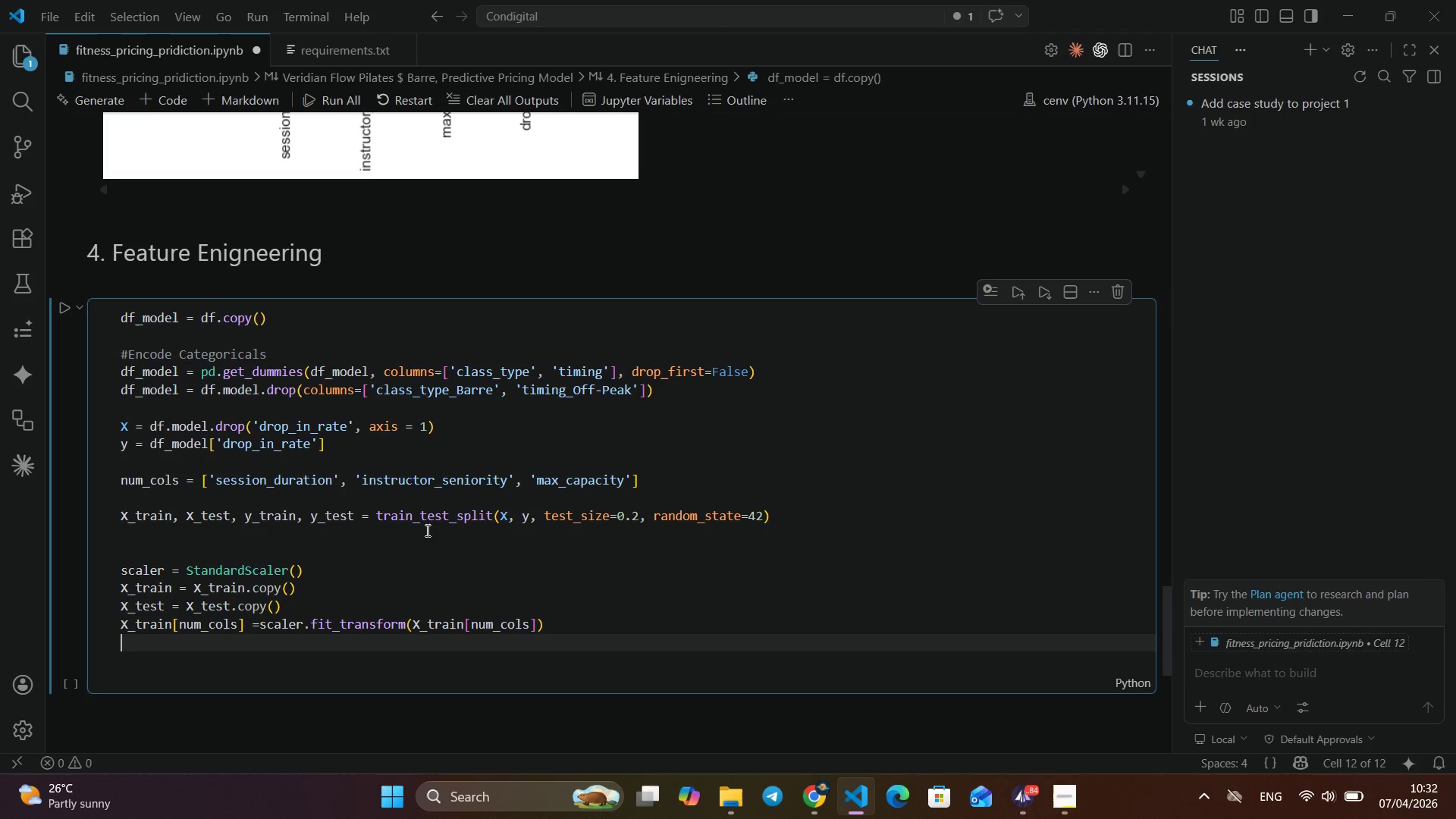 
key(Enter)
 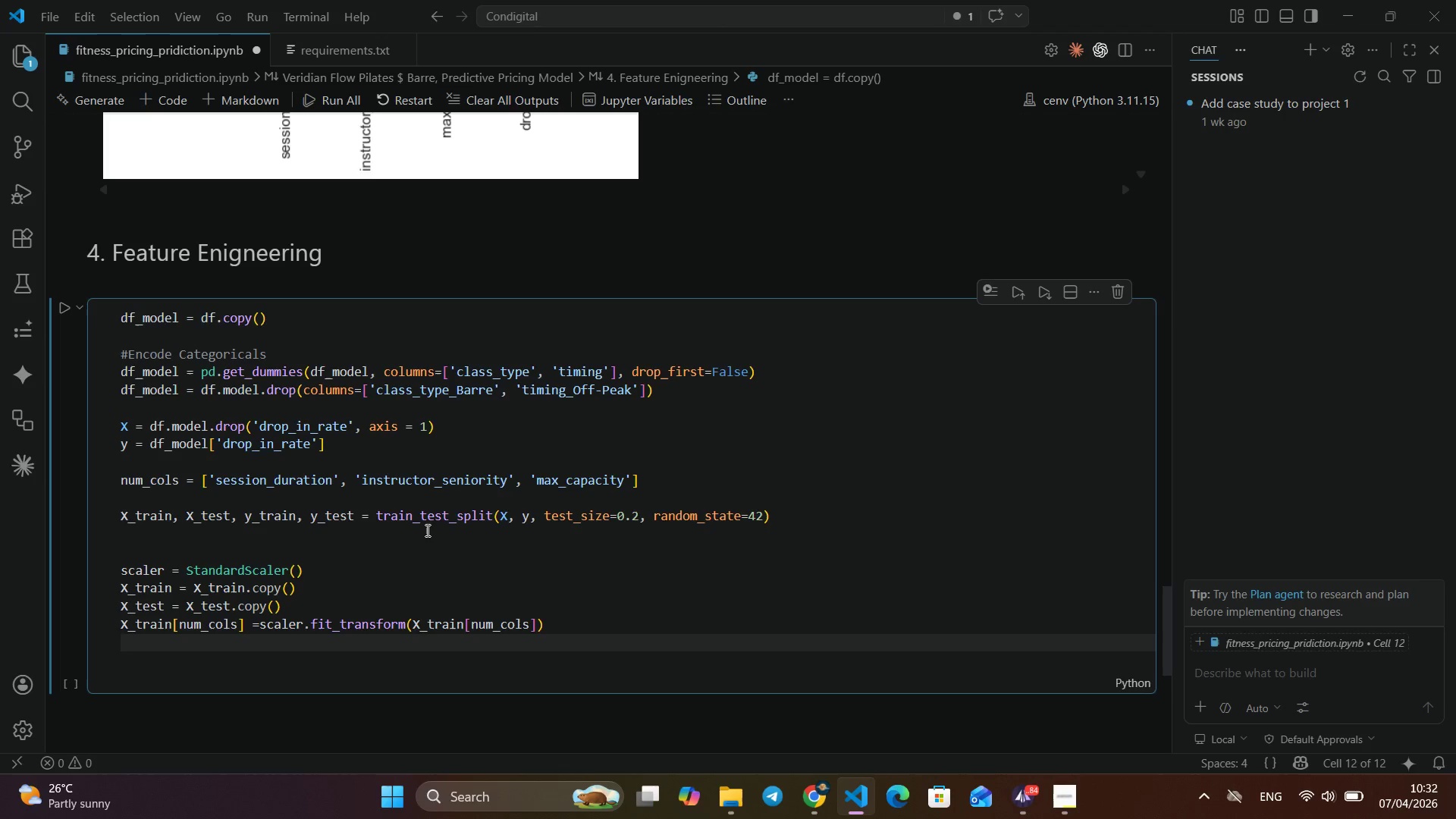 
type(xte)
 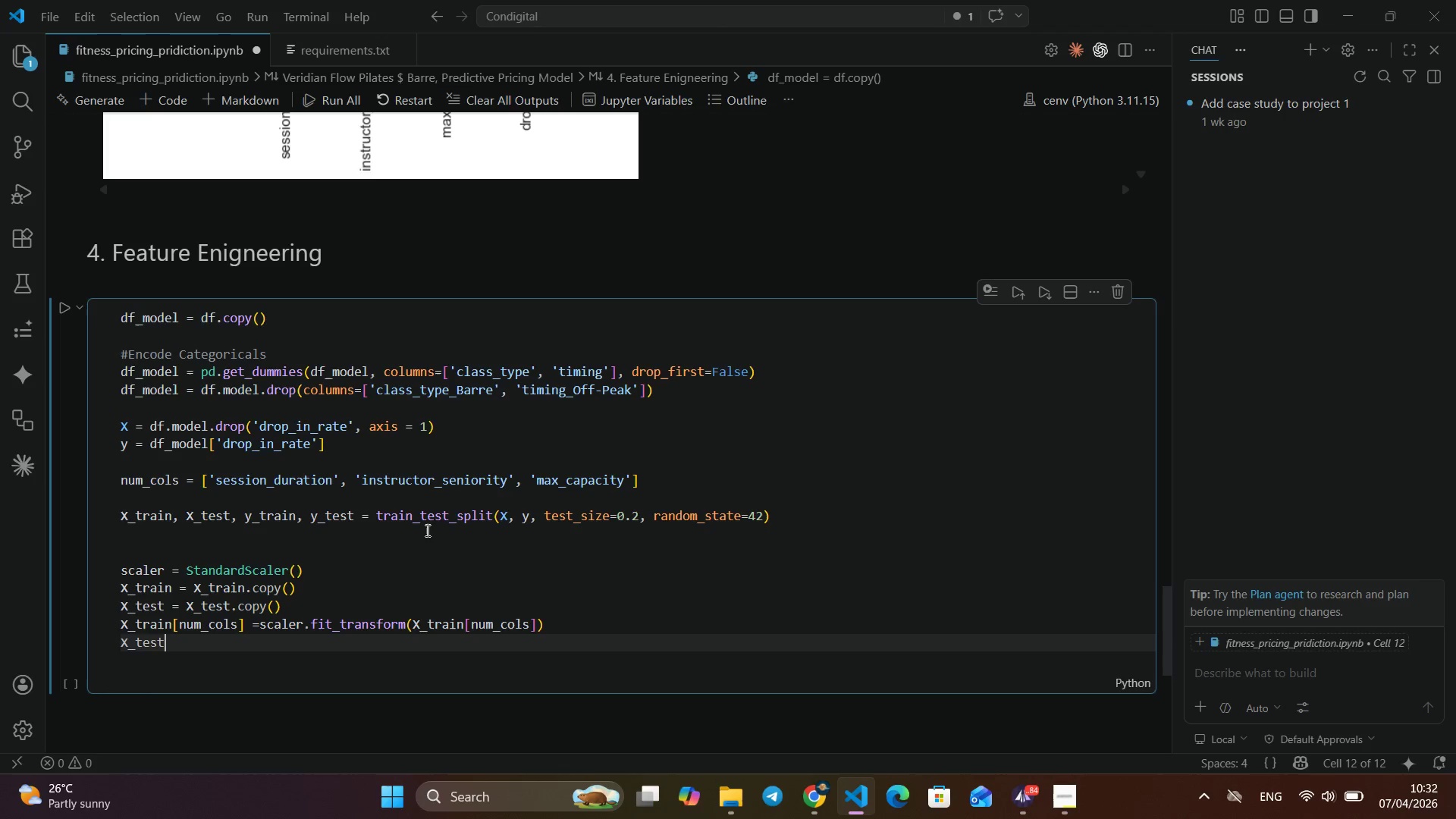 
key(Enter)
 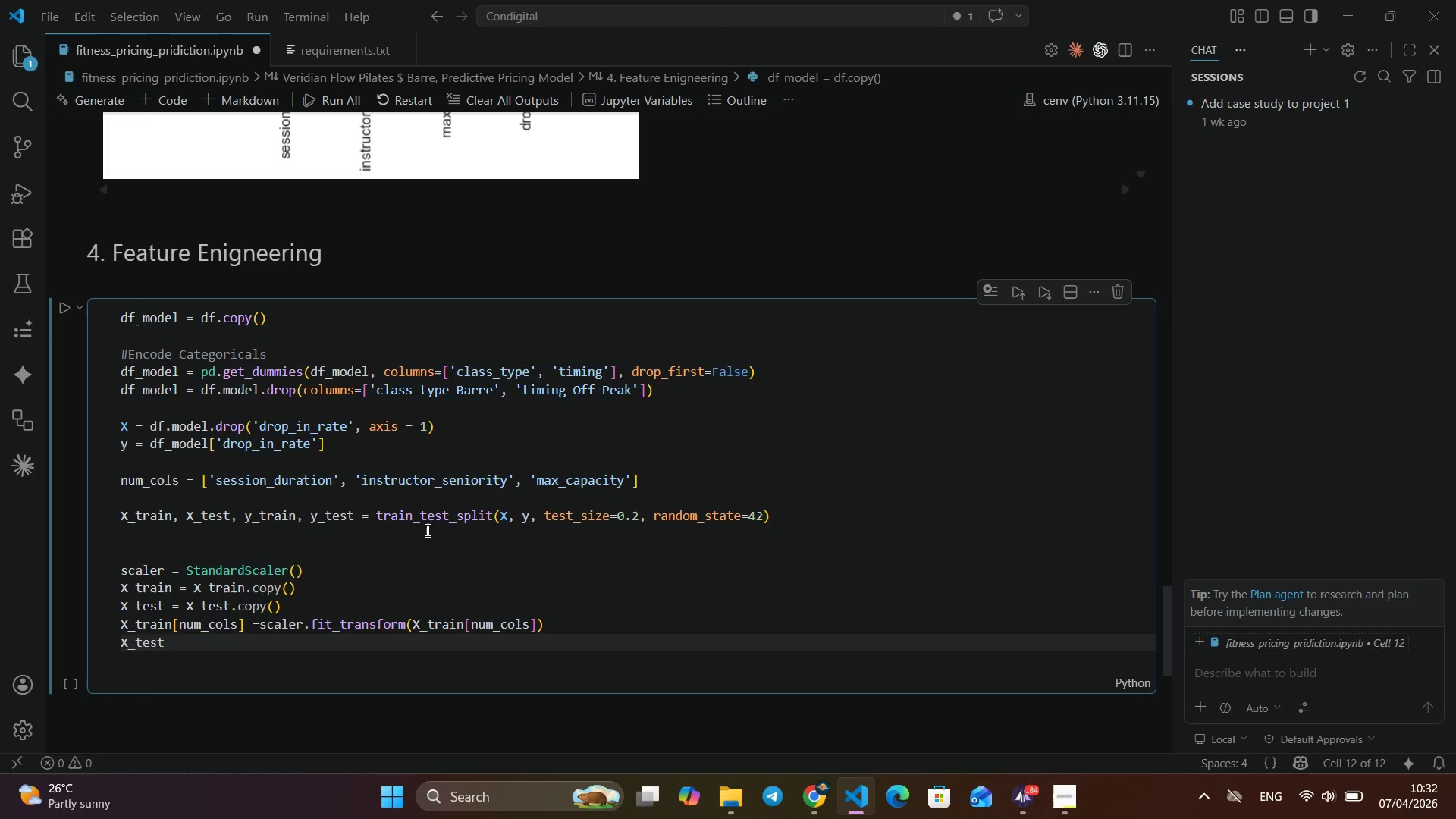 
type([nm)
 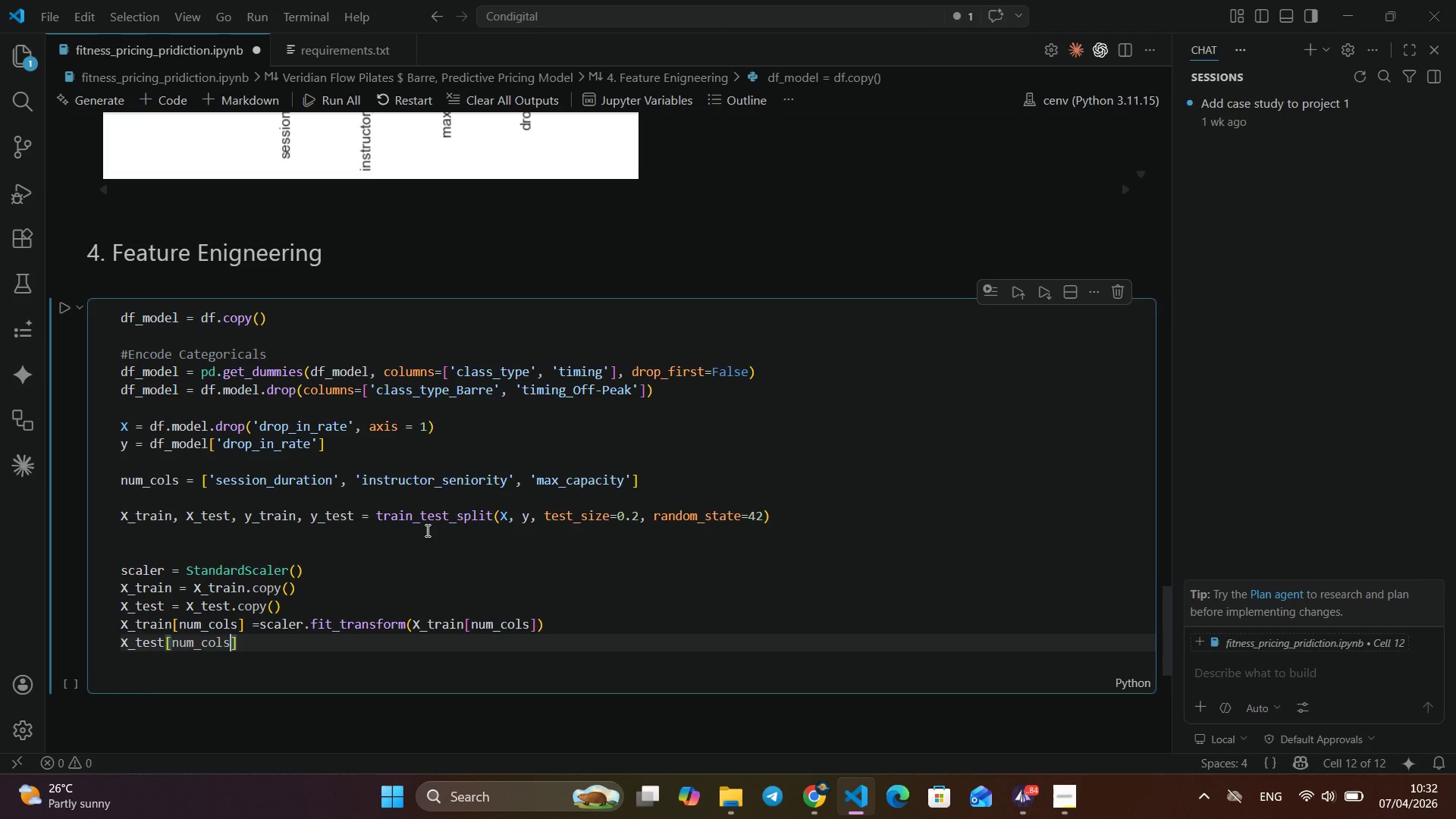 
key(Enter)
 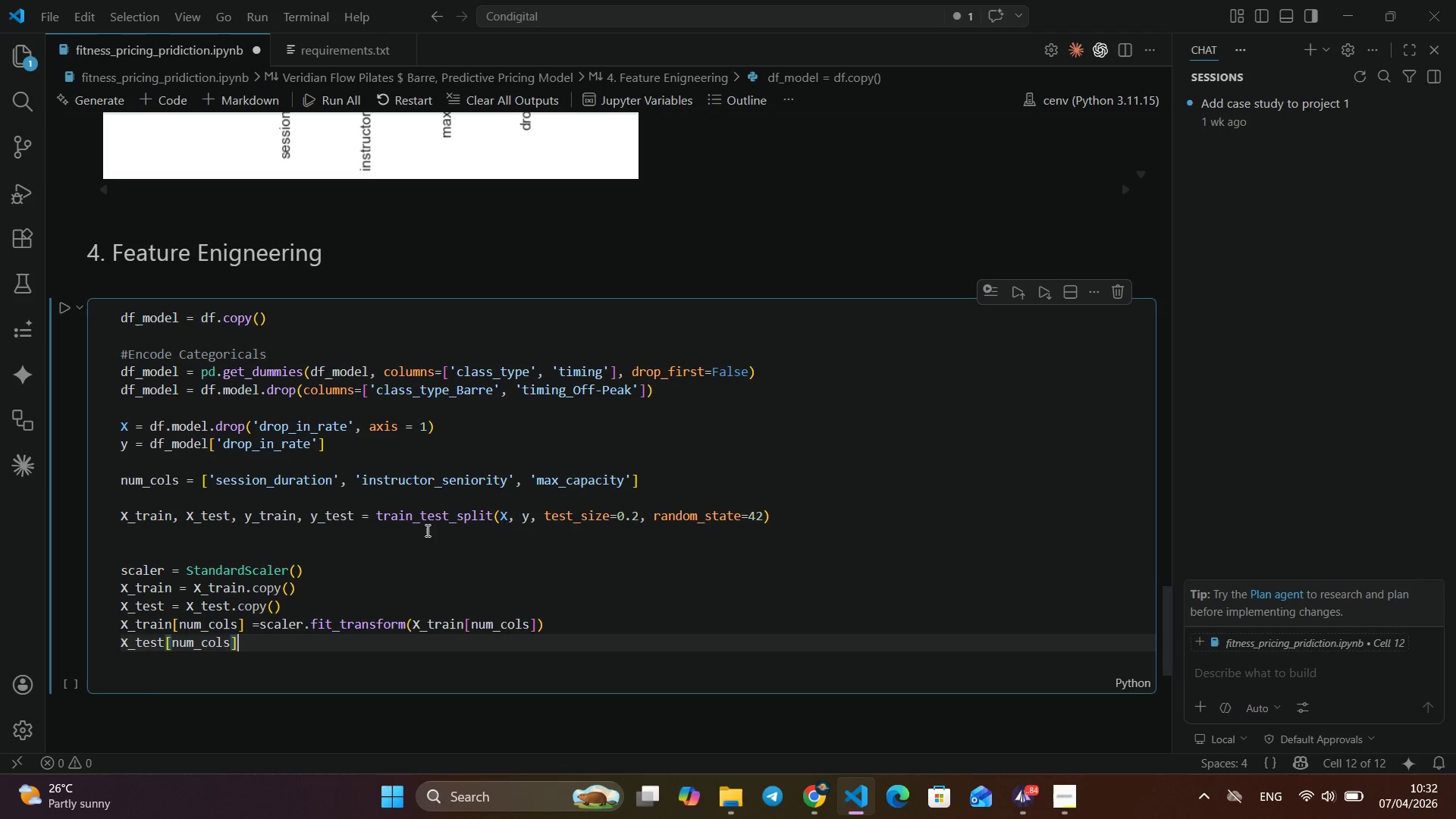 
key(ArrowRight)
 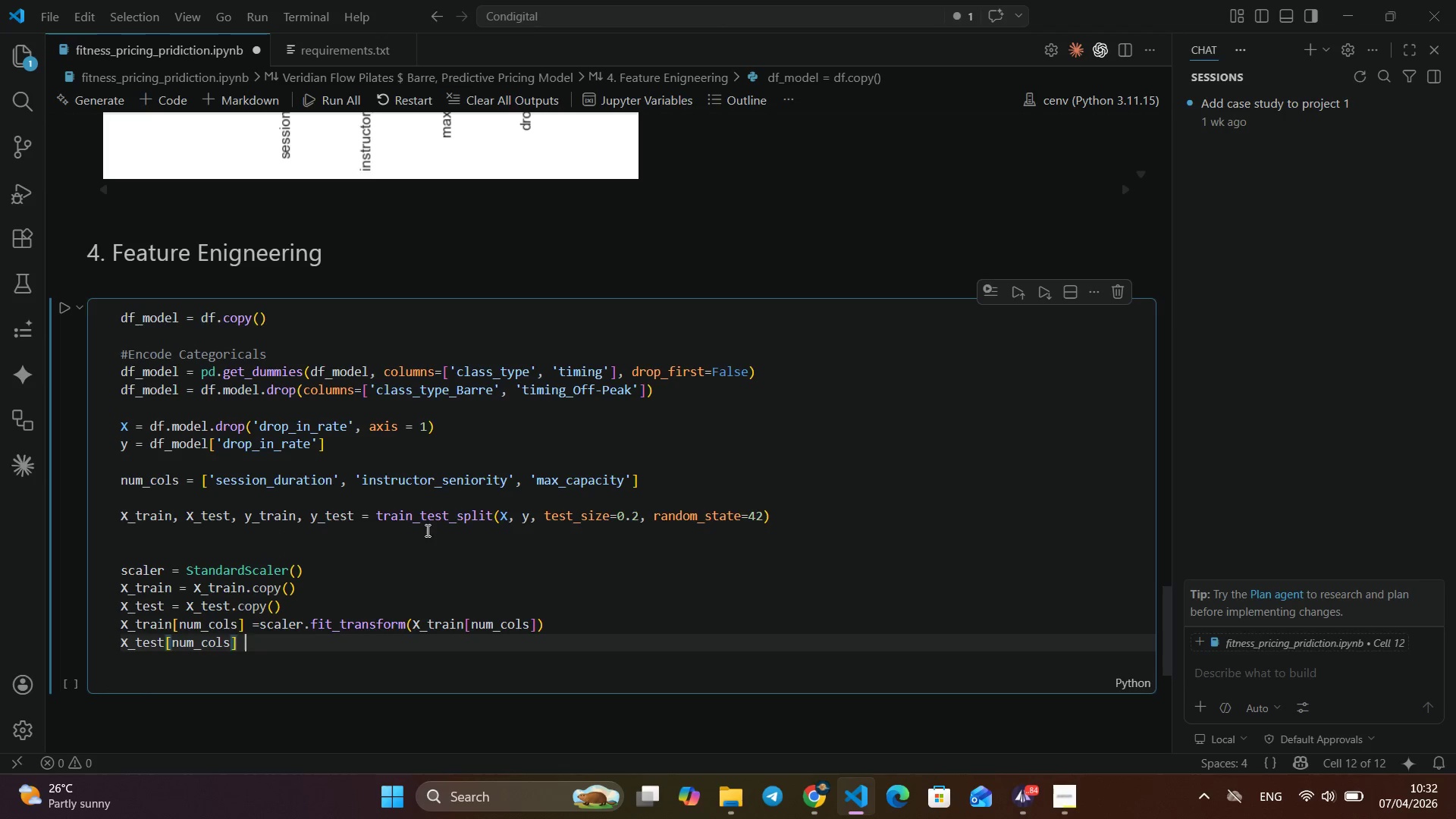 
type( = scl)
 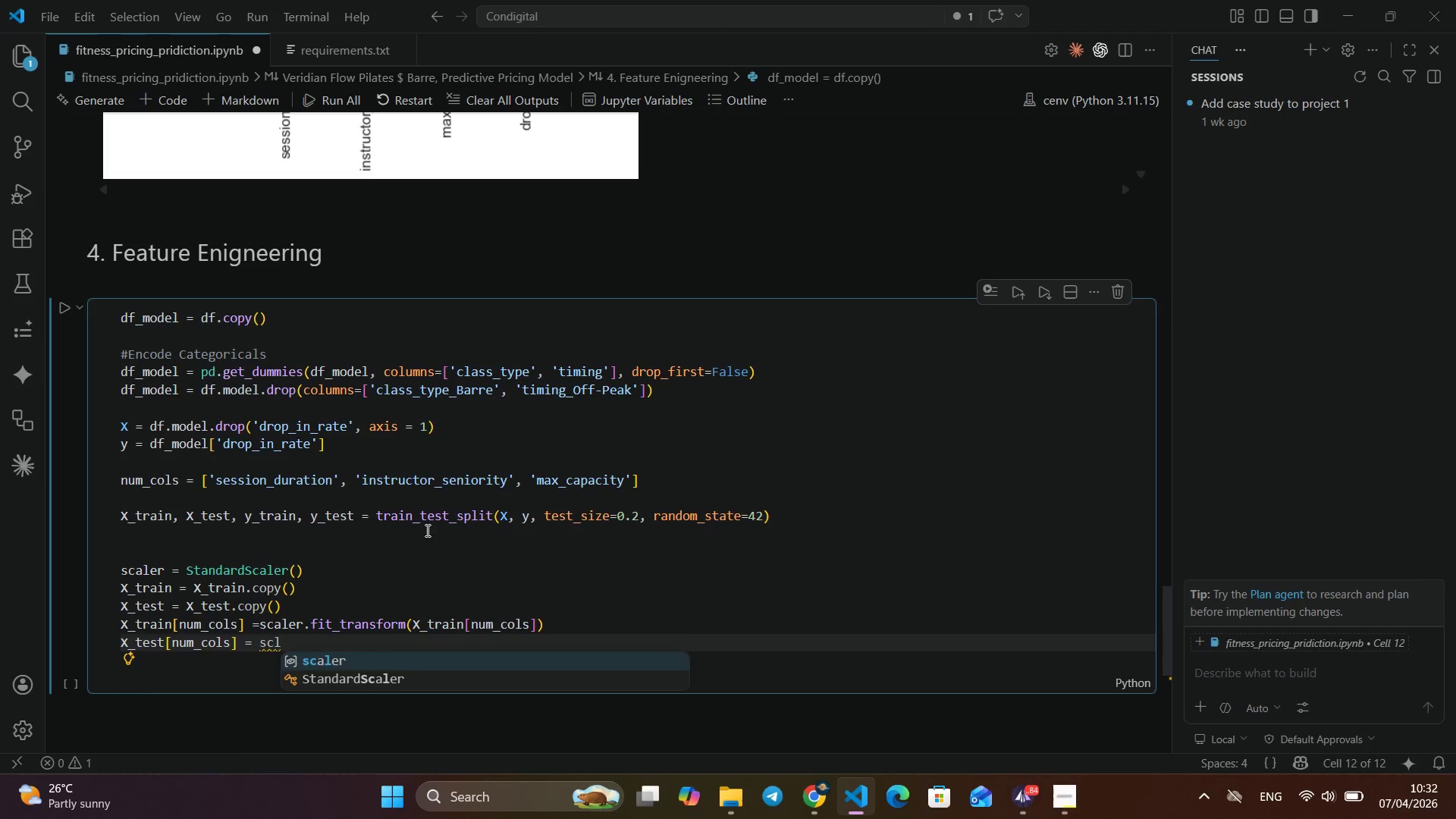 
key(Enter)
 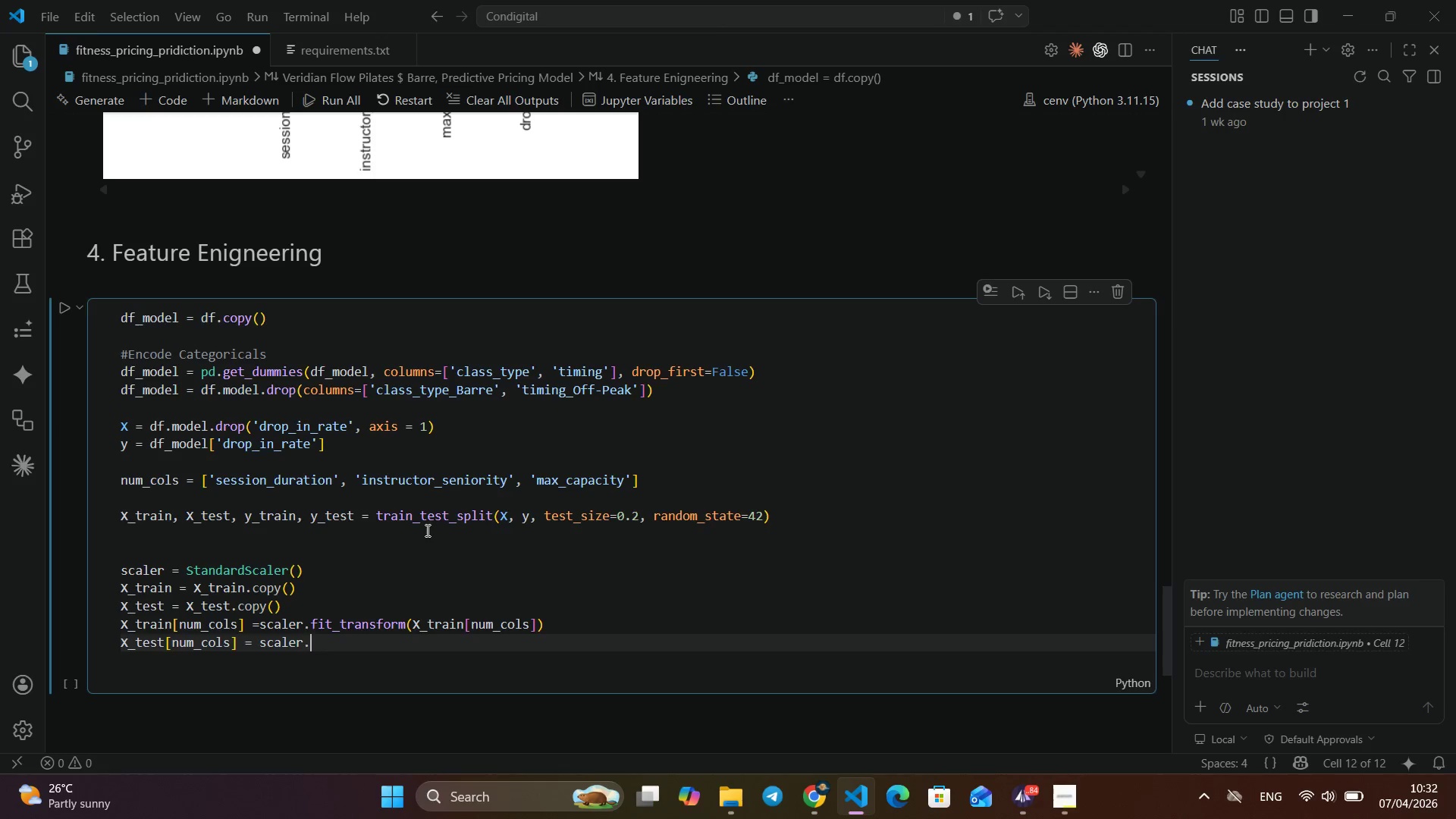 
type(.tr)
 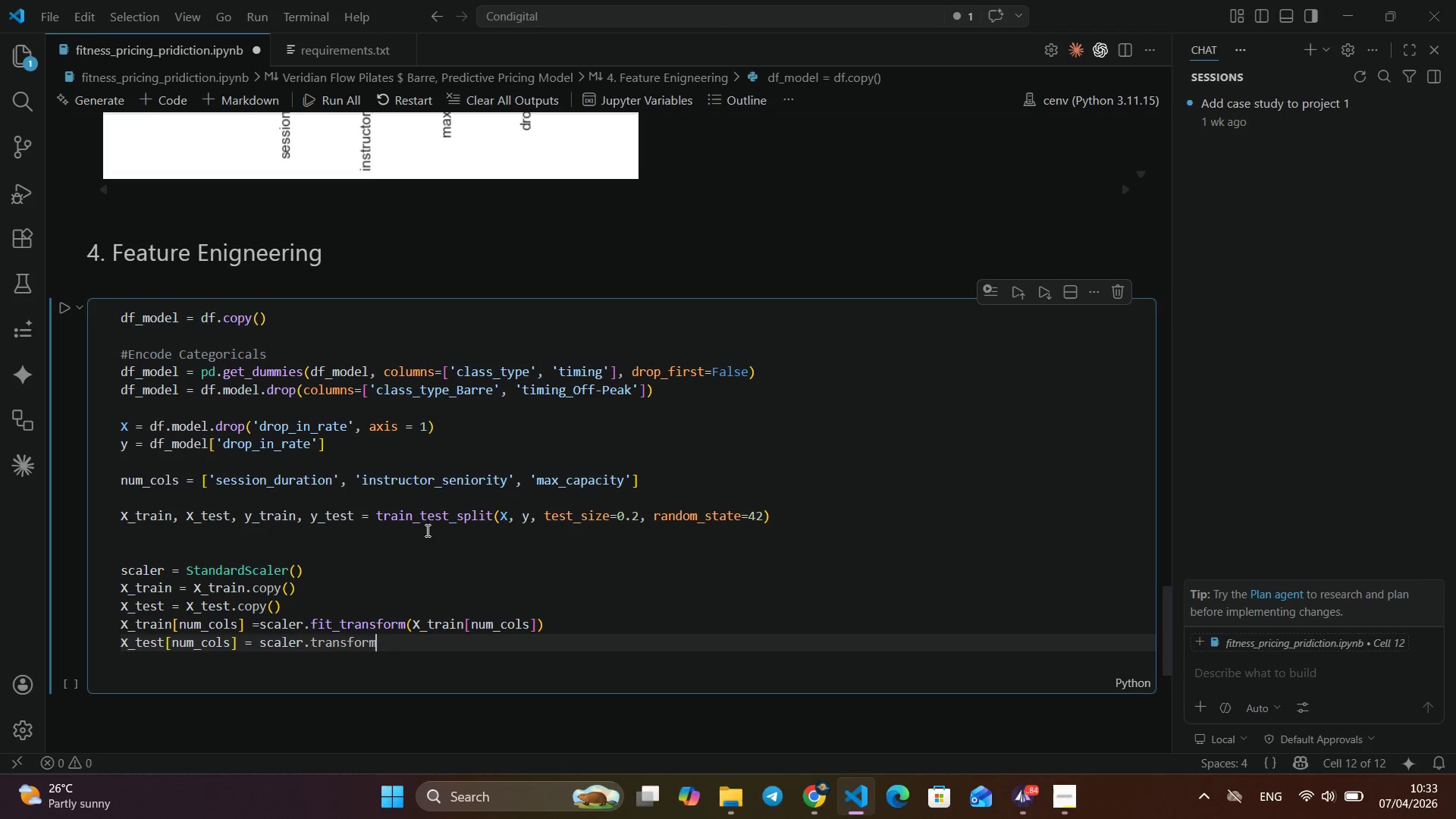 
key(Enter)
 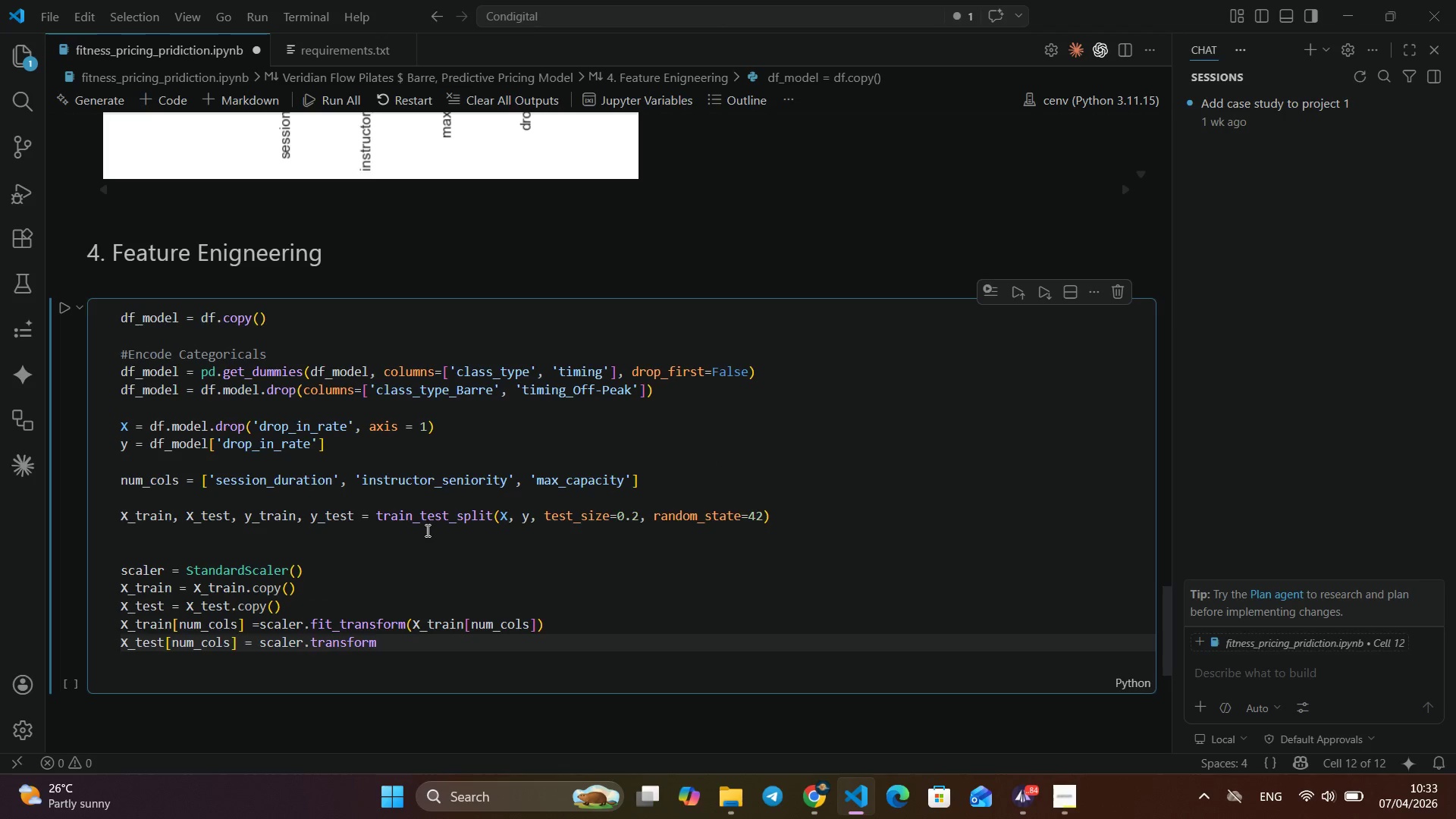 
type((xte)
 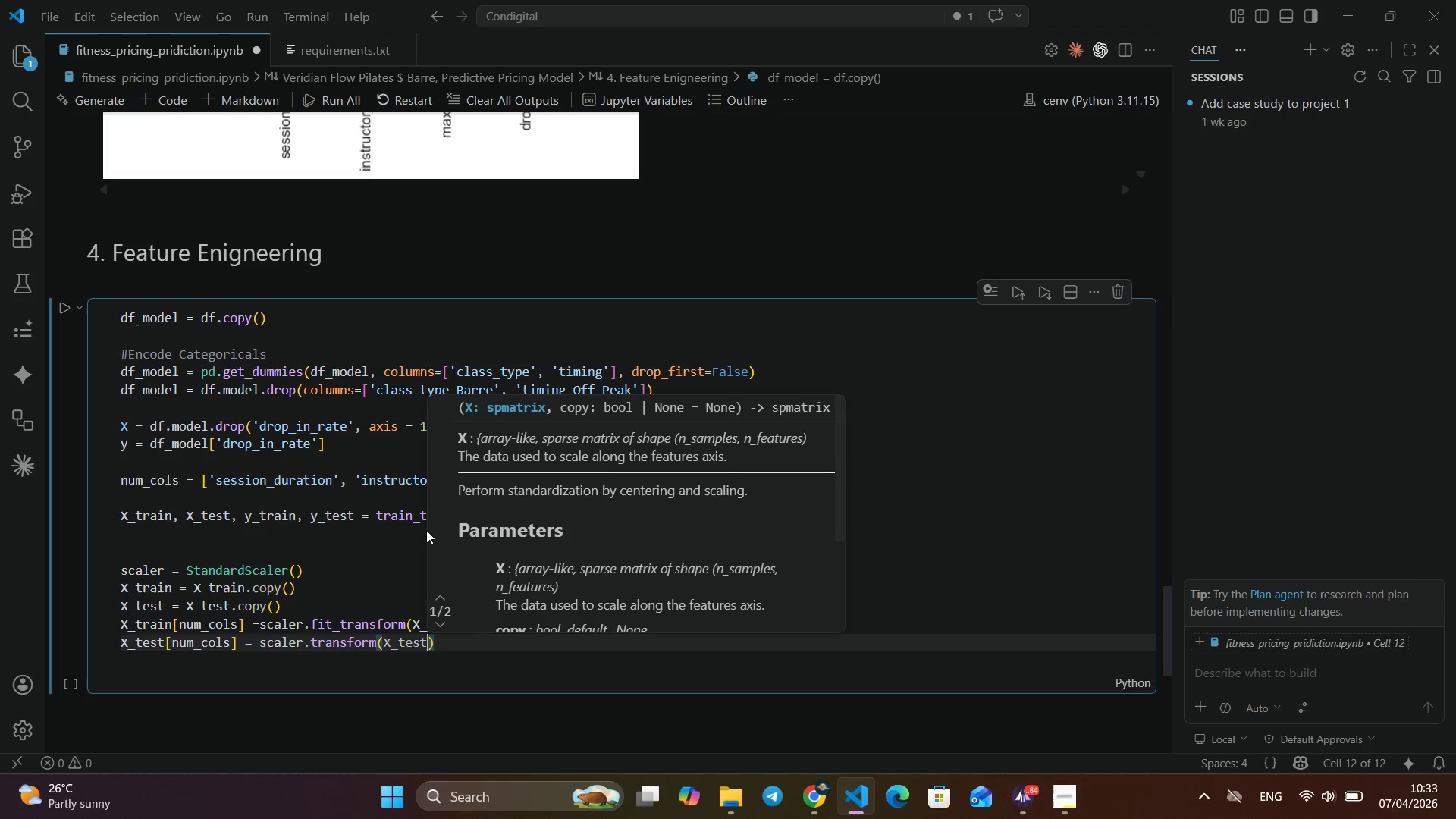 
key(Enter)
 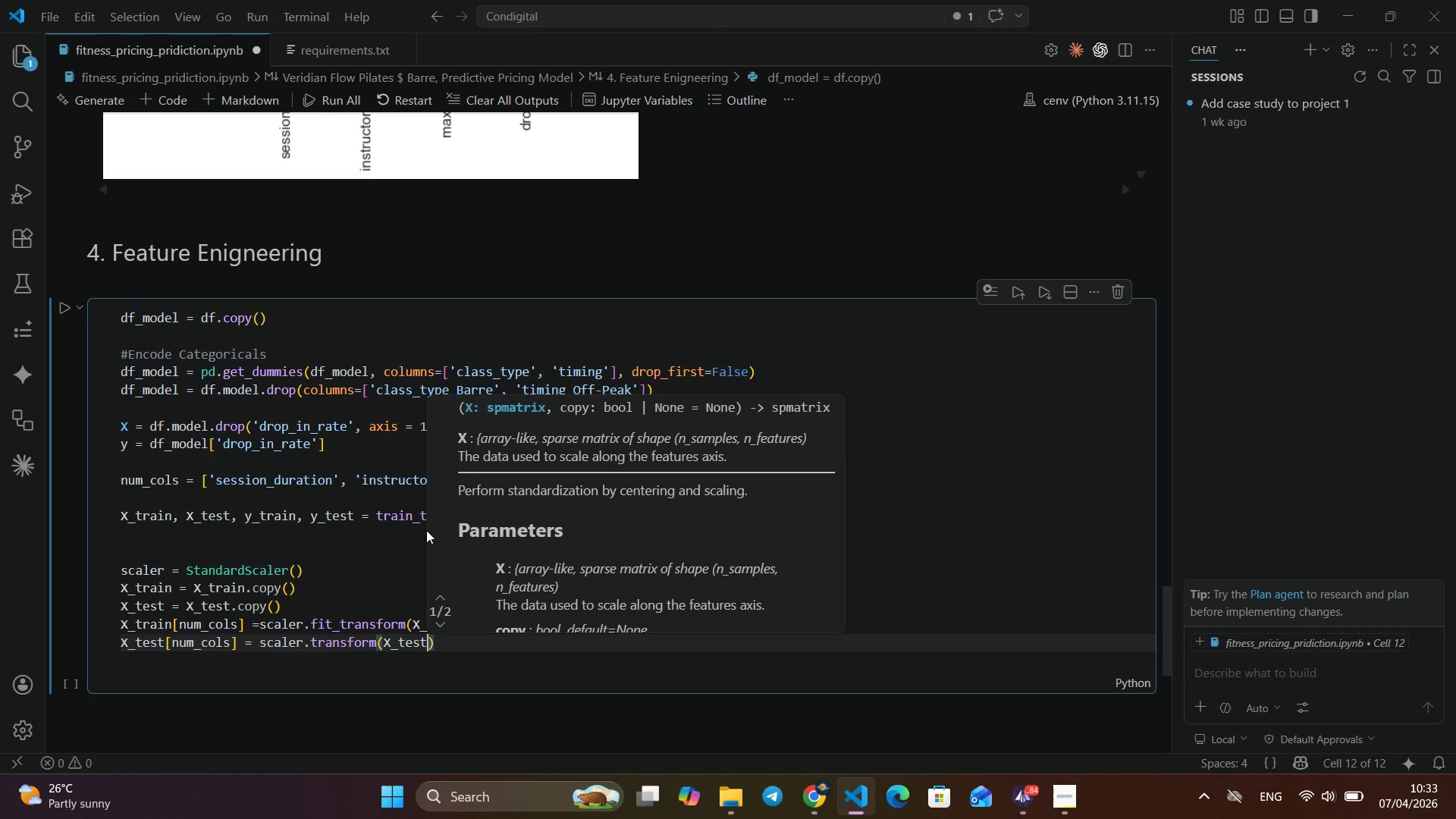 
type([num)
 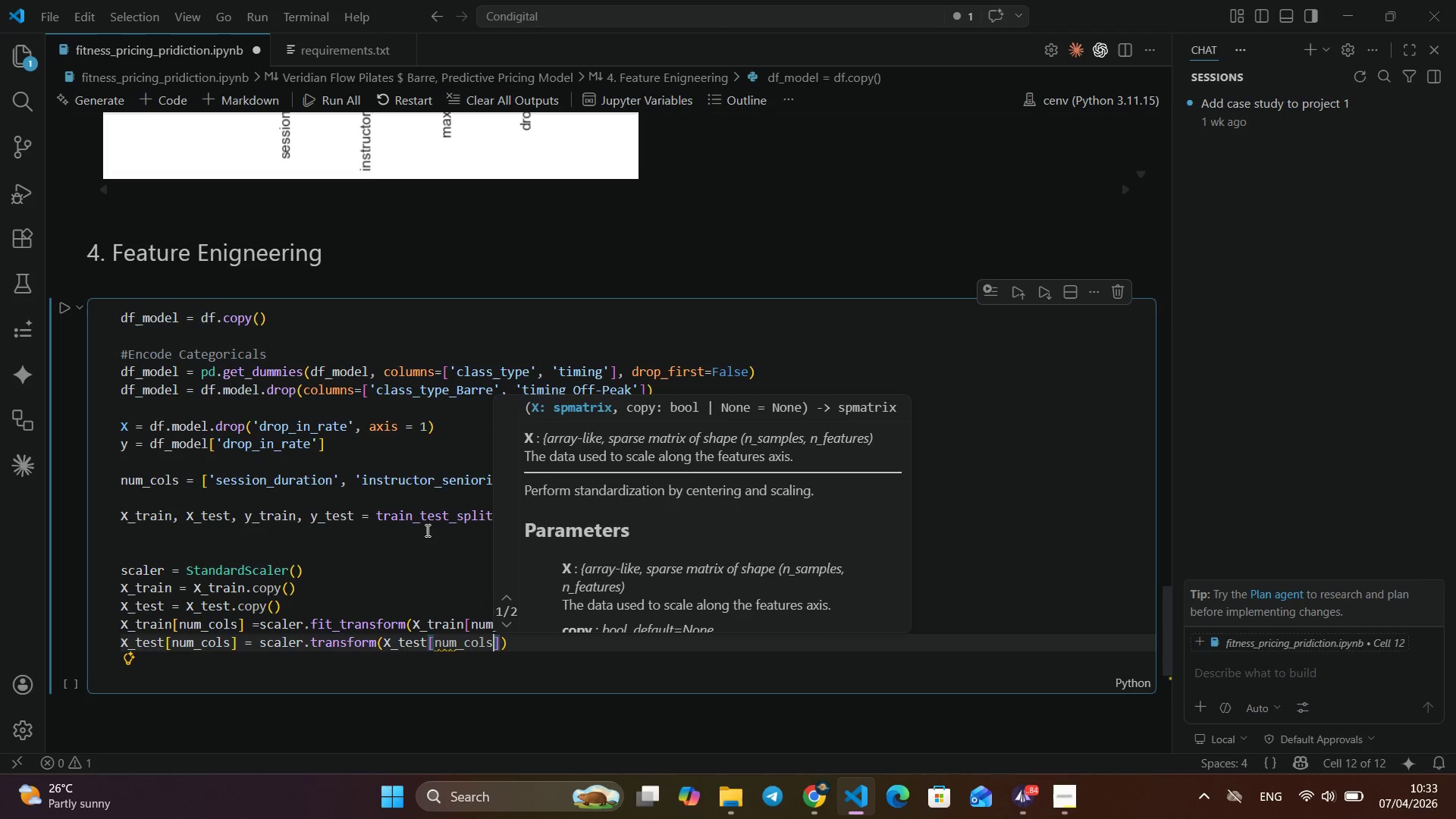 
key(Enter)
 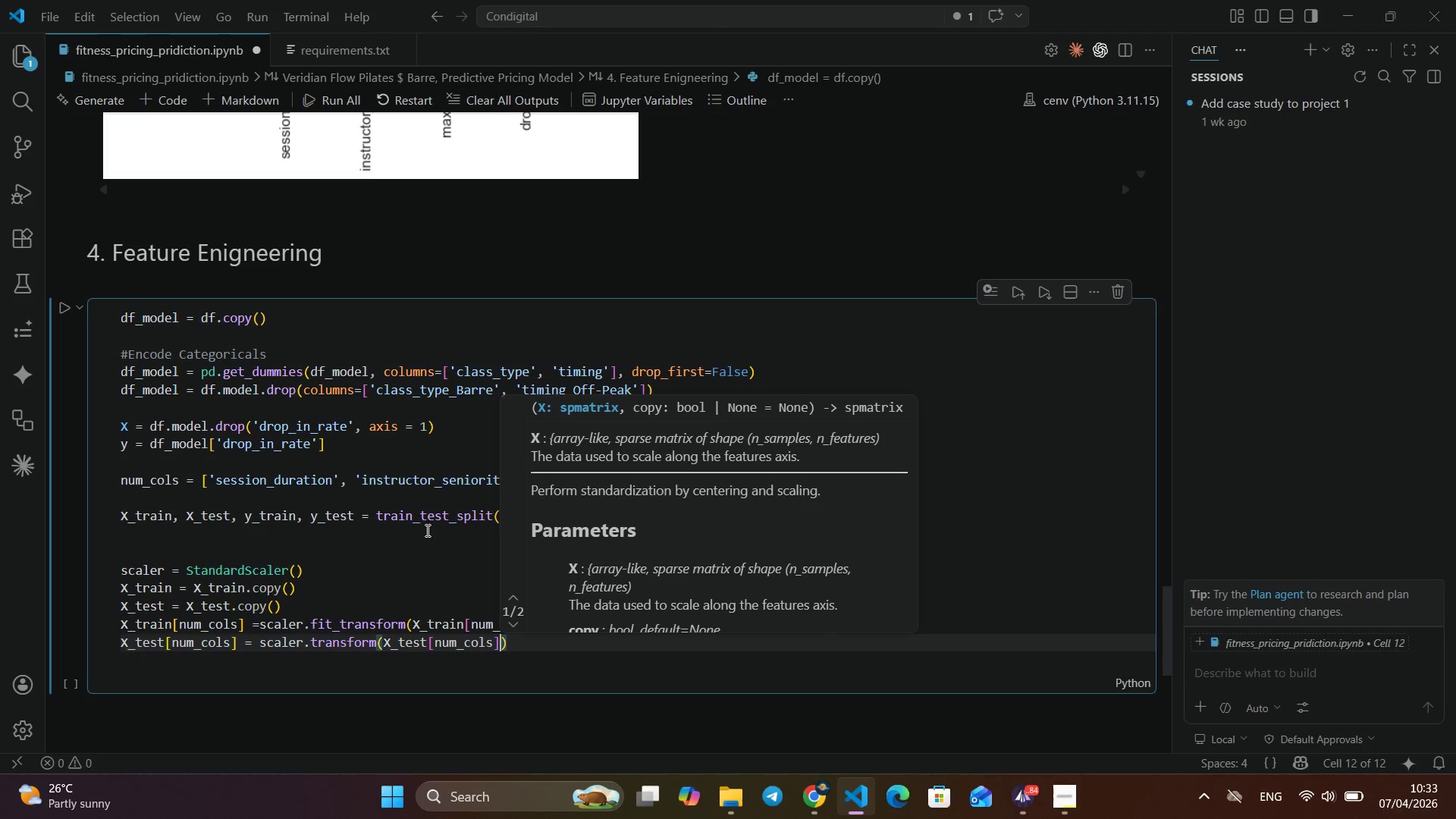 
key(ArrowRight)
 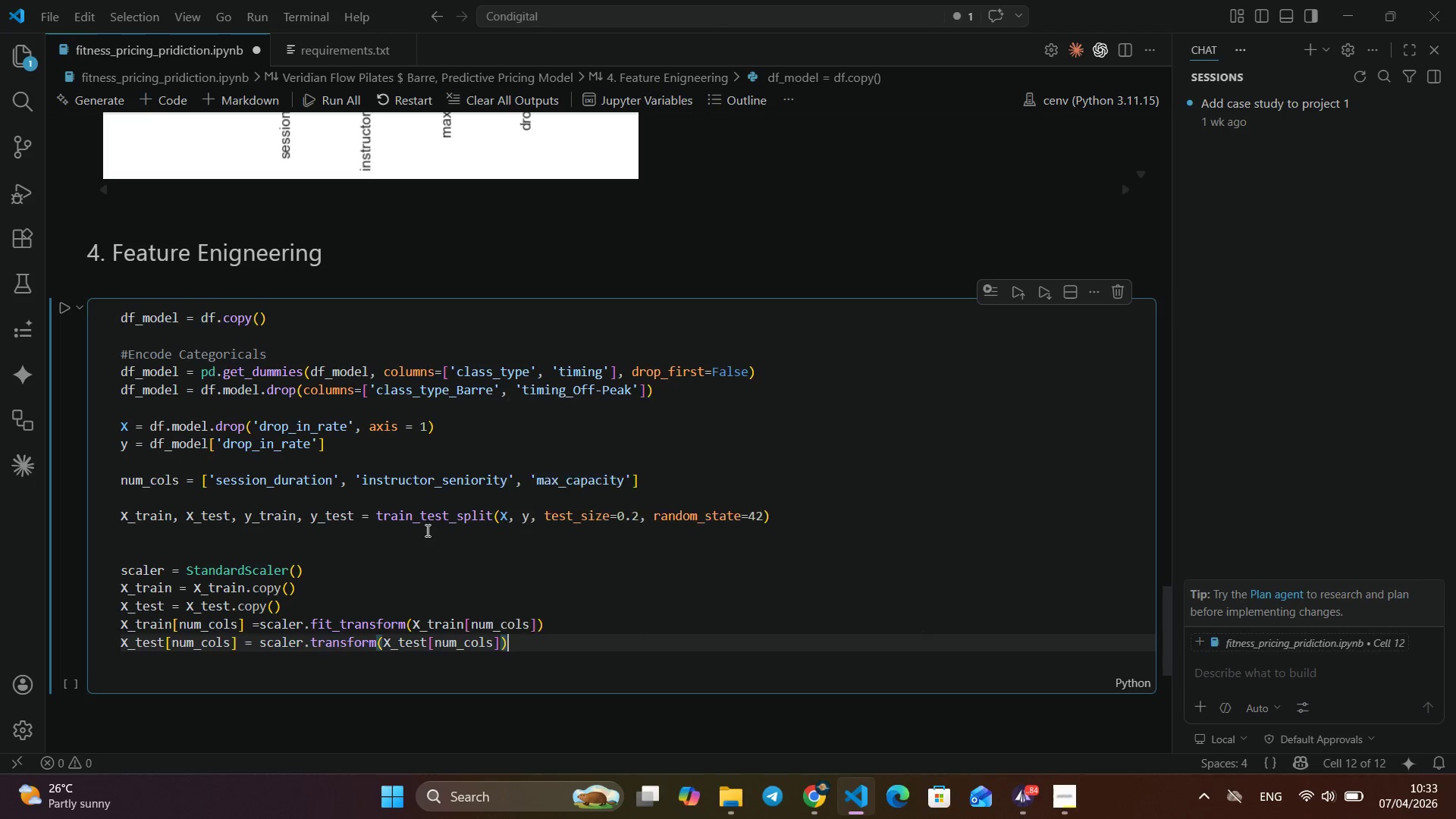 
key(ArrowRight)
 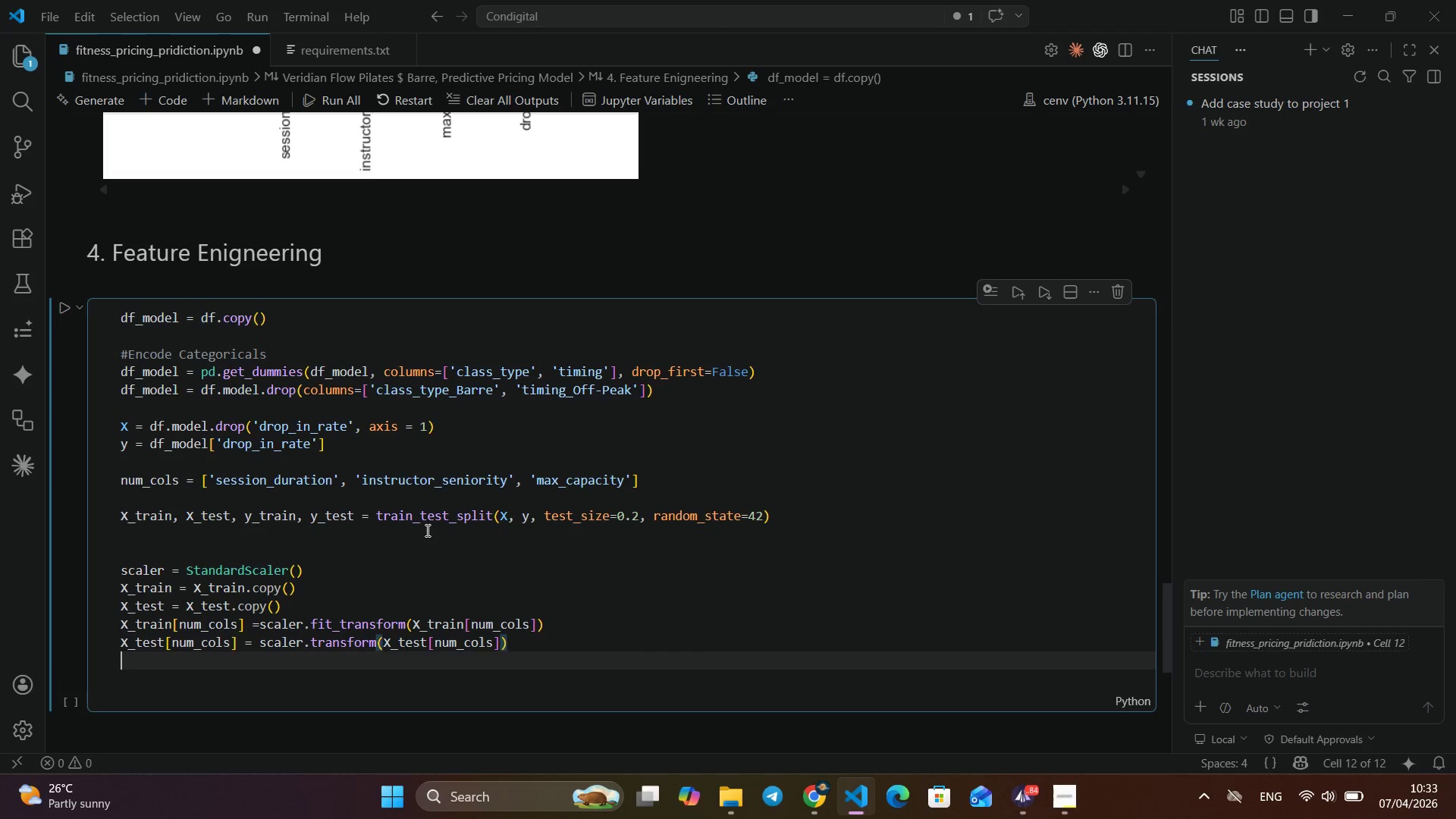 
key(Enter)
 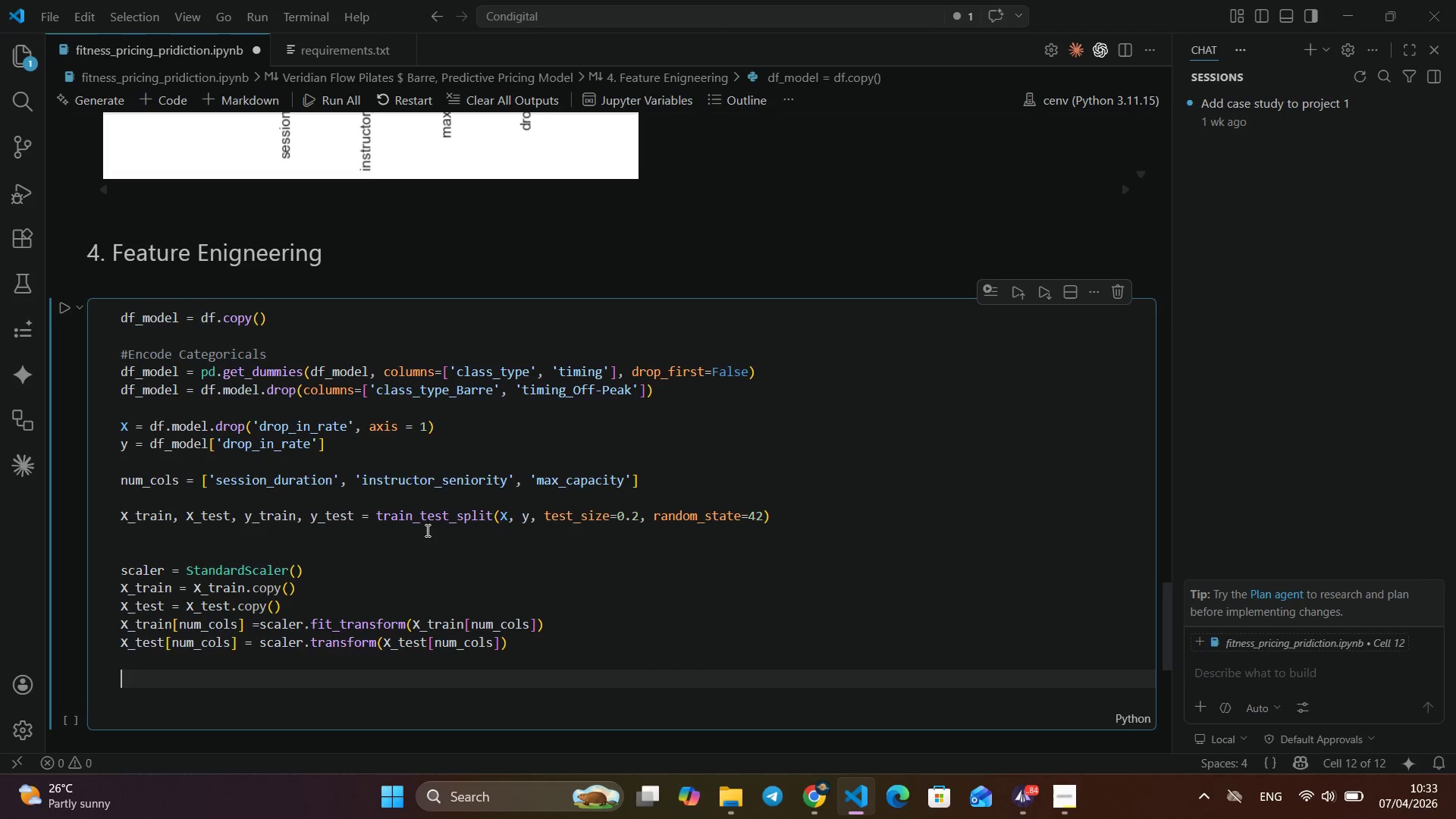 
key(Enter)
 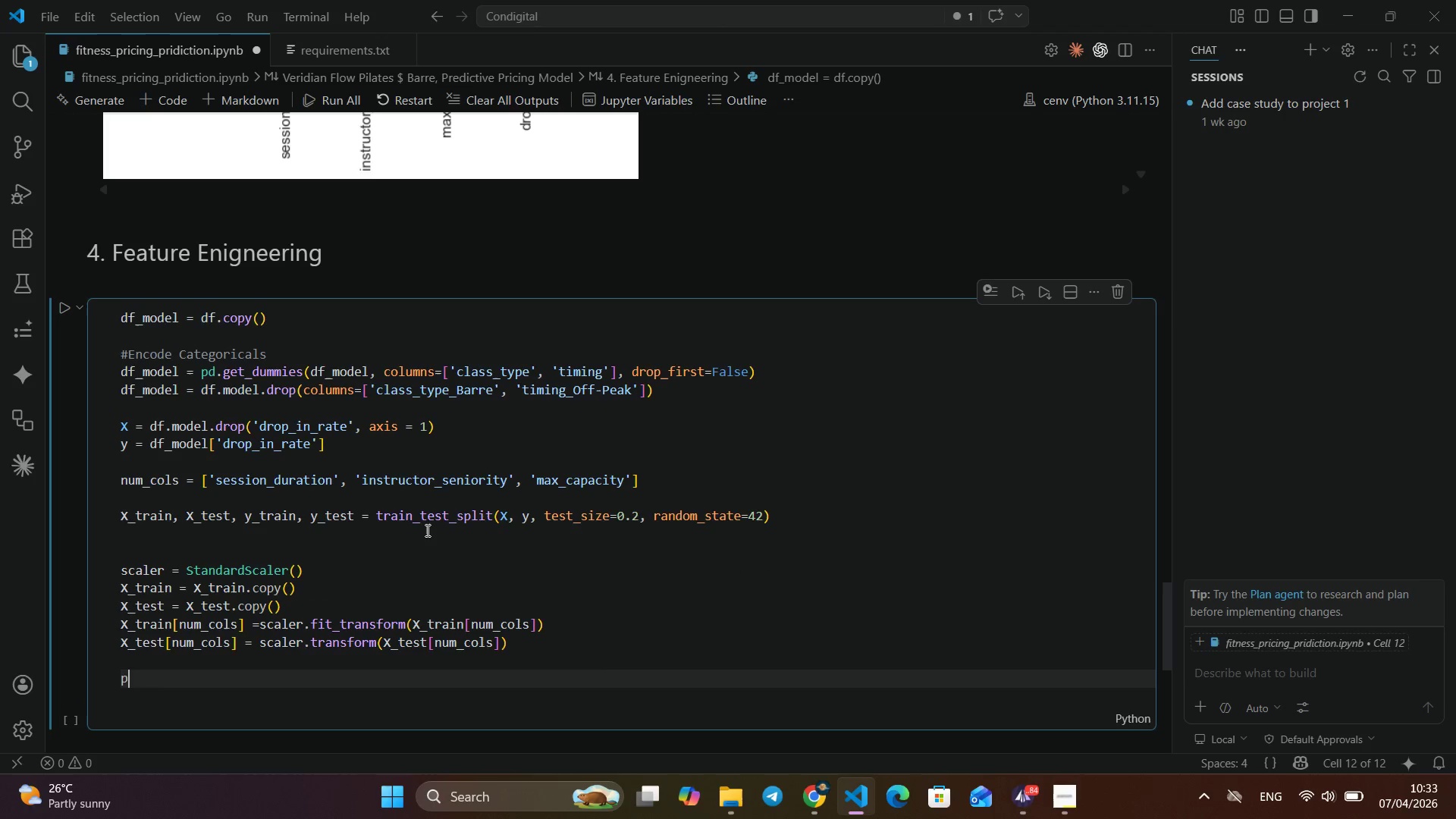 
type(prit)
 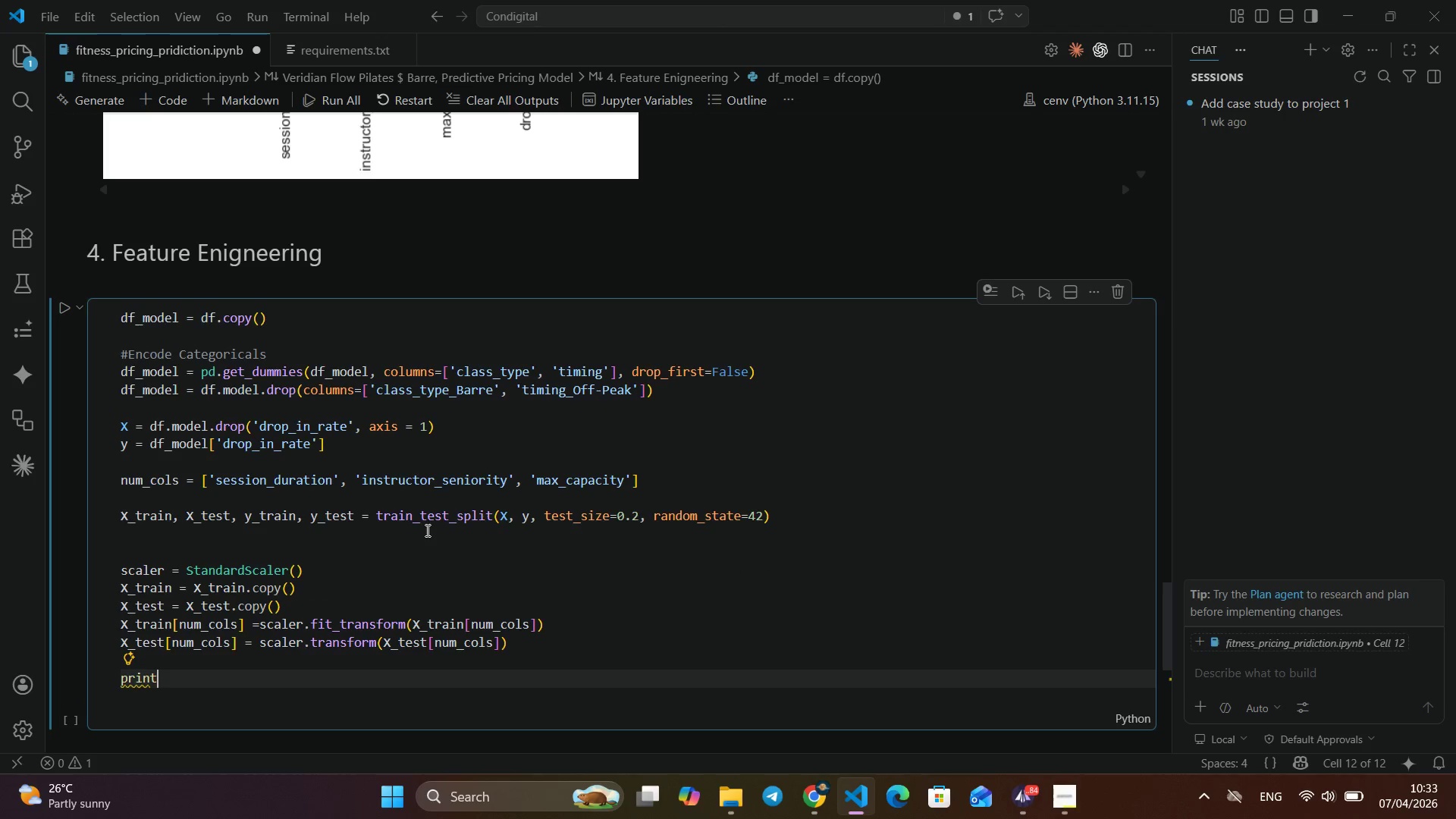 
key(Enter)
 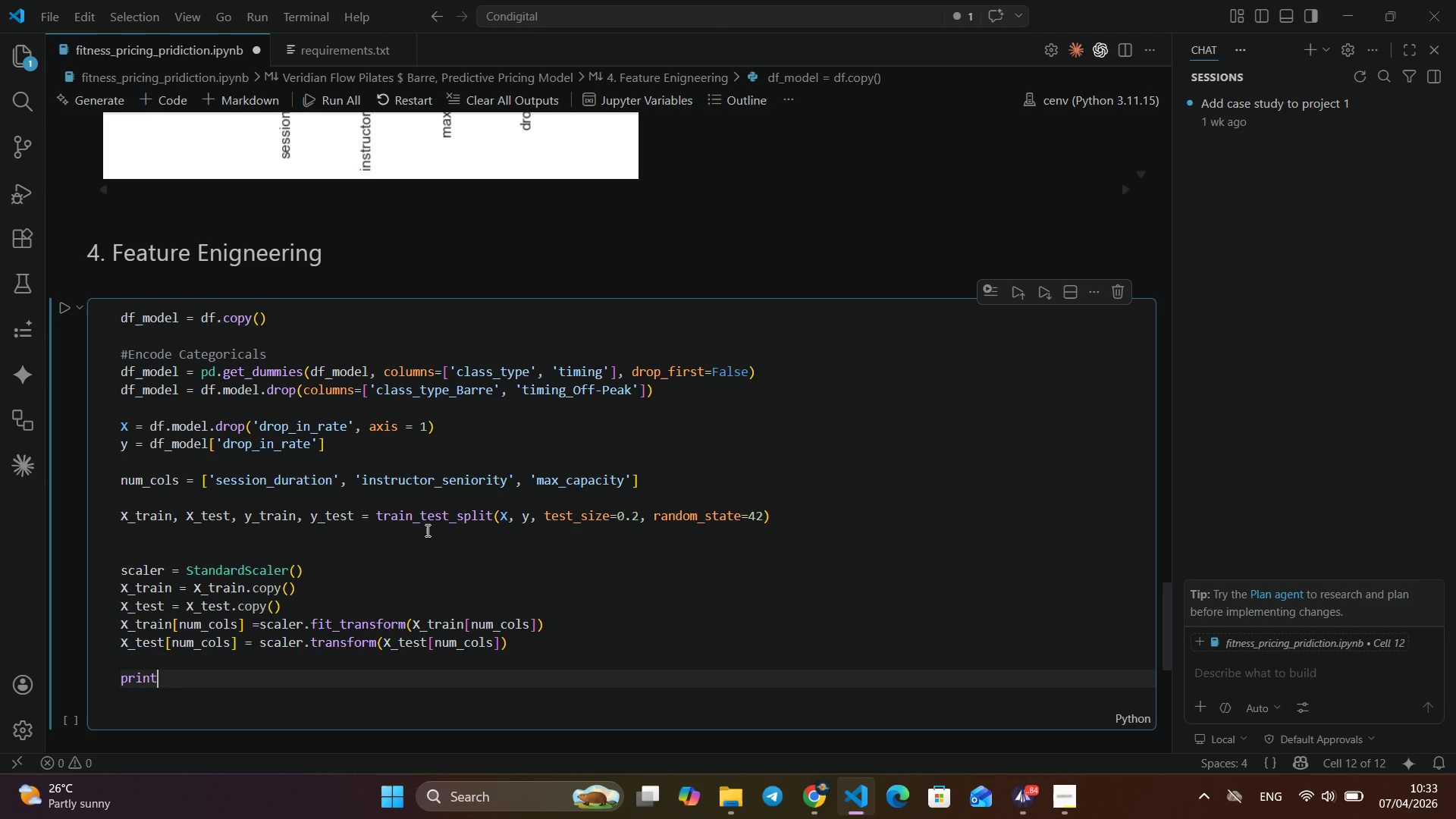 
type((f'Train: {xtr)
 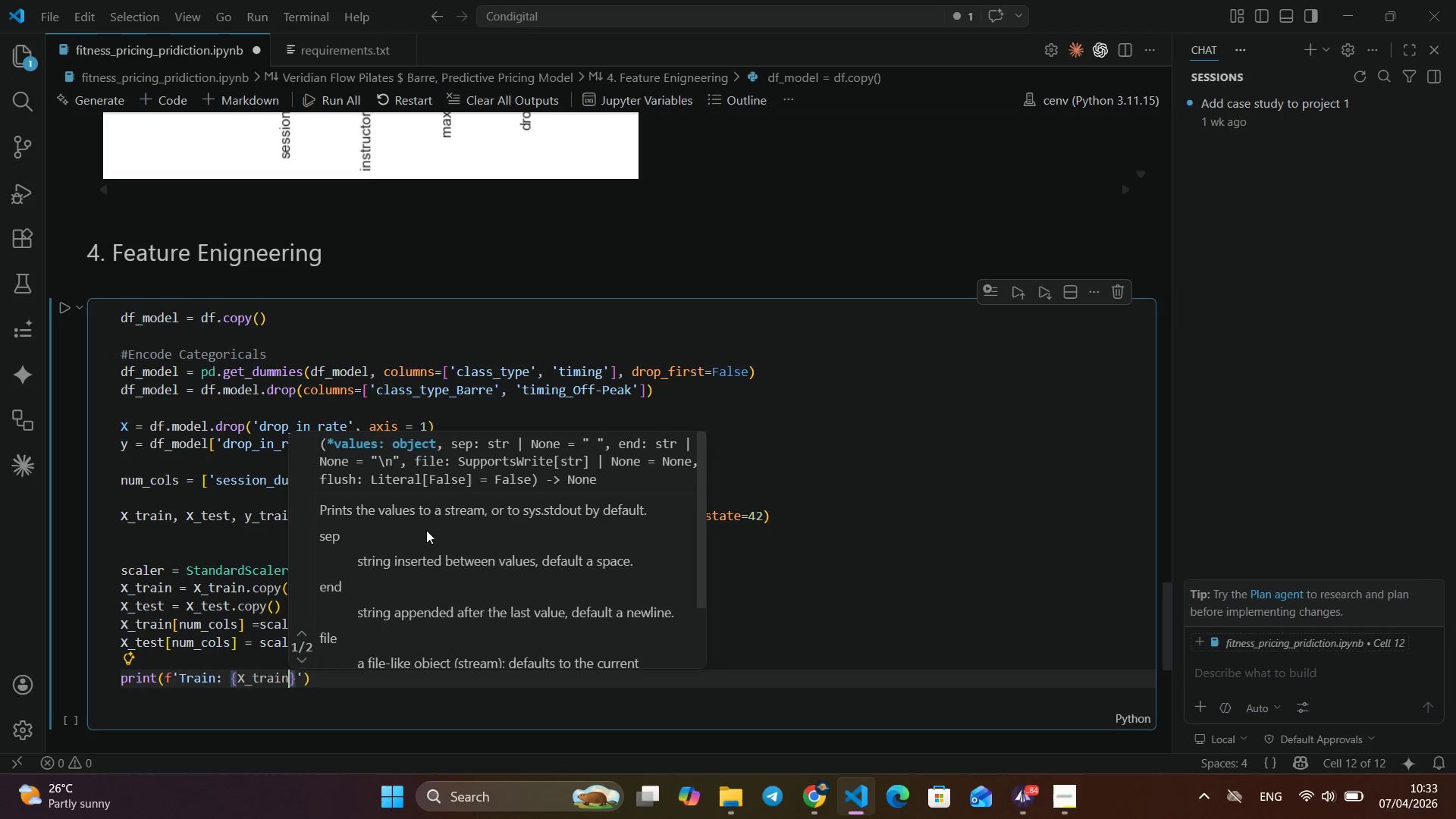 
 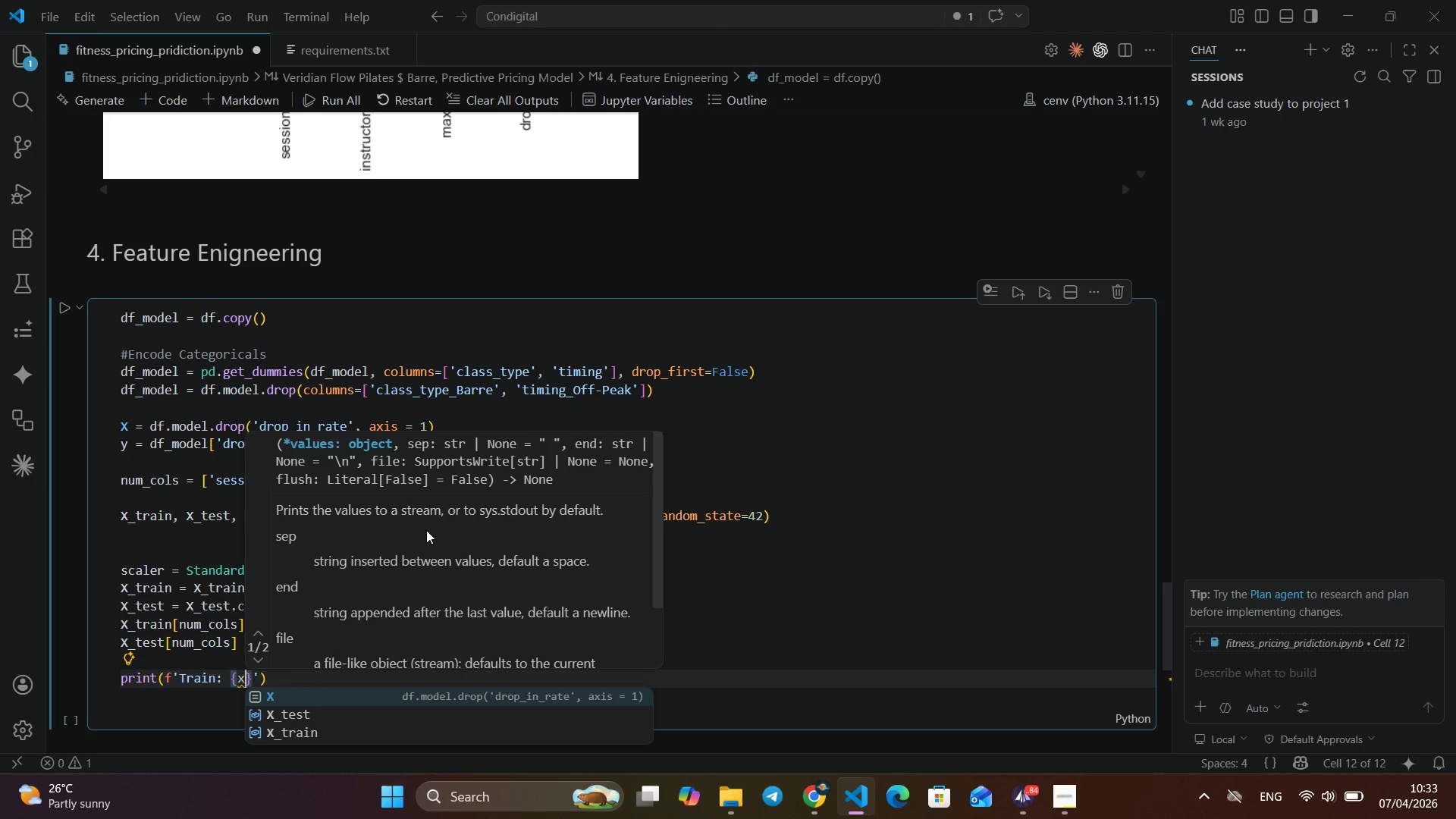 
key(Enter)
 